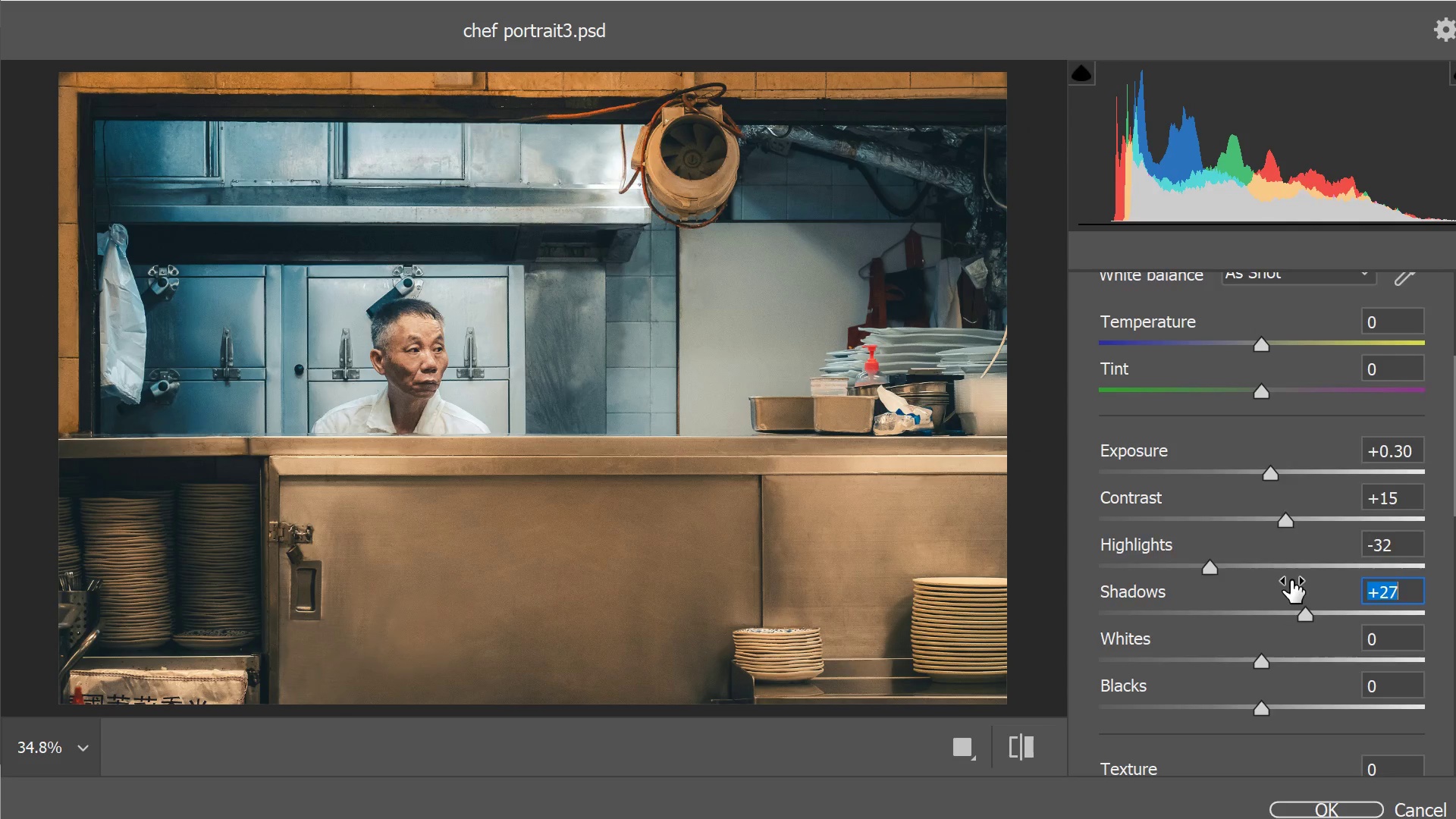 
scroll: coordinate [1291, 580], scroll_direction: down, amount: 2.0
 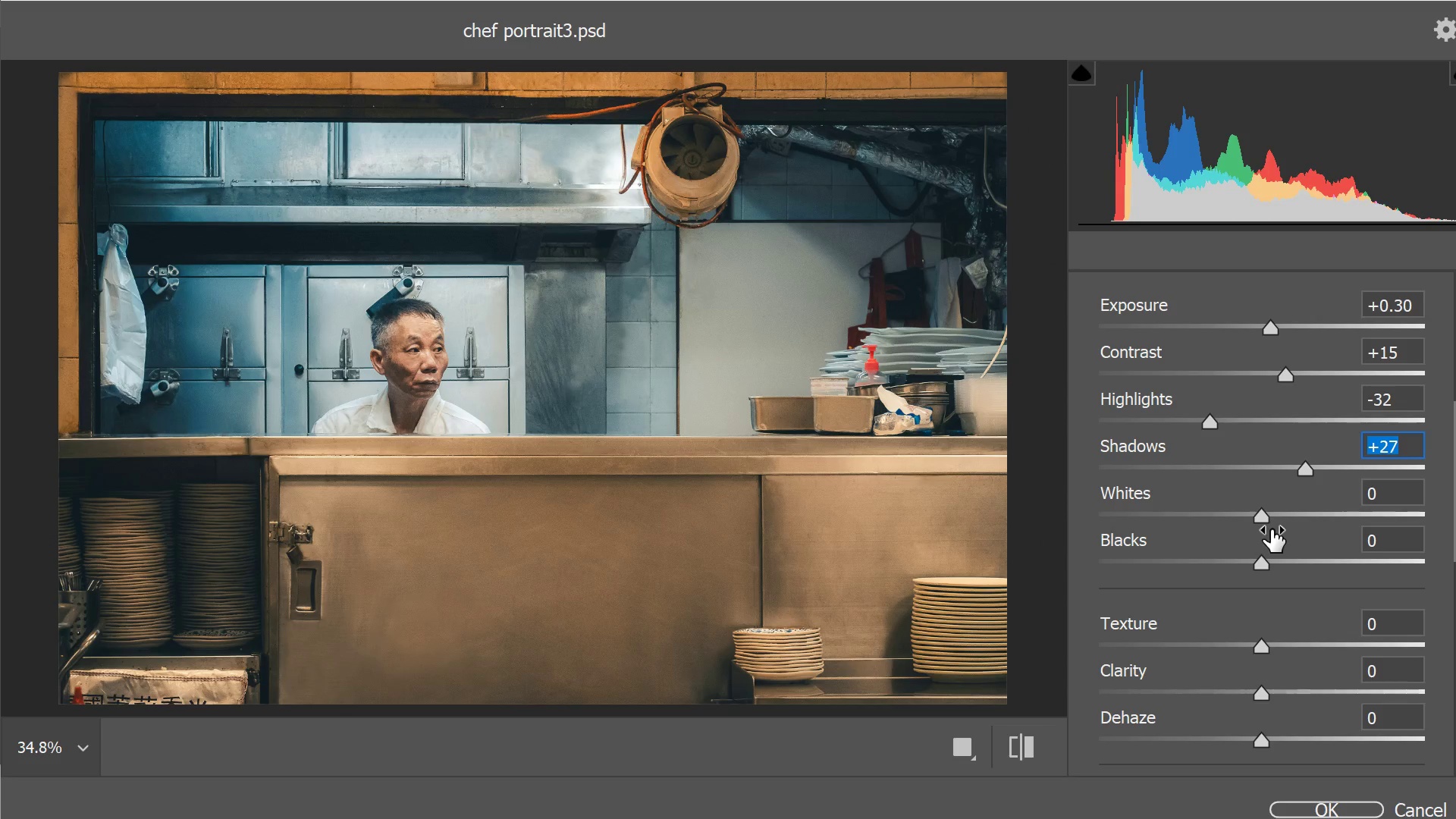 
left_click_drag(start_coordinate=[1269, 520], to_coordinate=[1280, 519])
 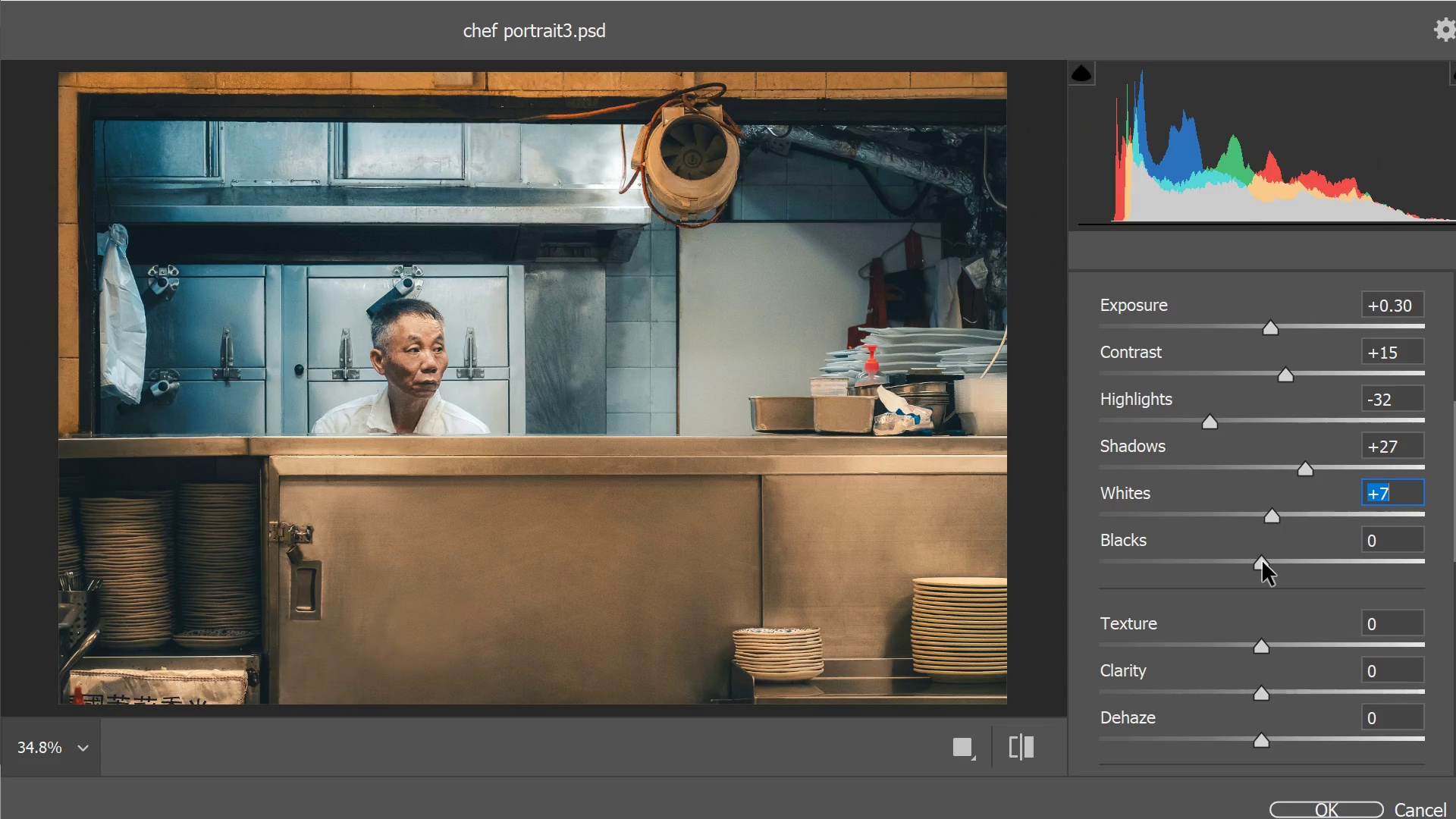 
left_click_drag(start_coordinate=[1263, 562], to_coordinate=[1260, 566])
 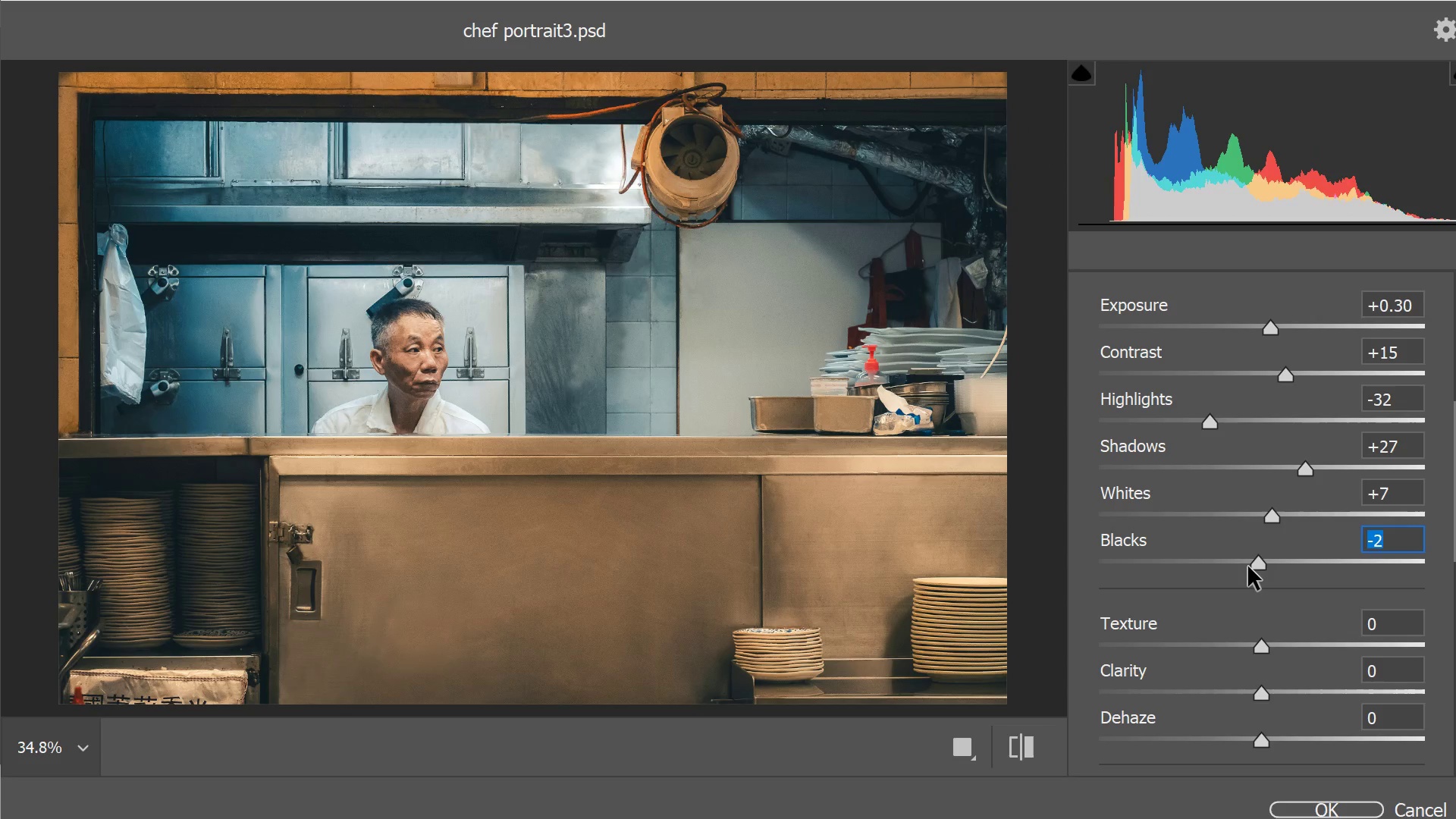 
left_click([1248, 566])
 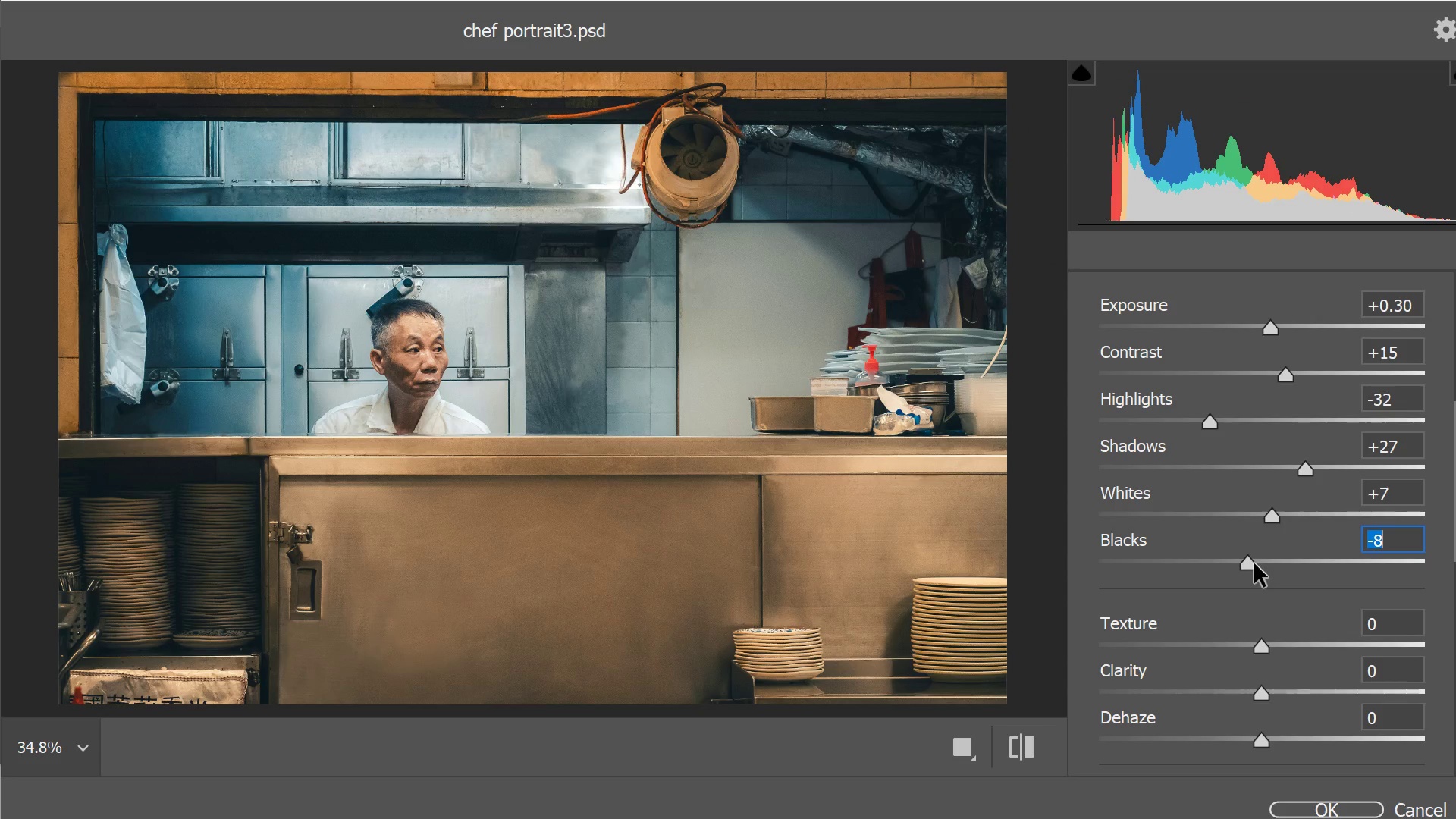 
scroll: coordinate [1263, 554], scroll_direction: up, amount: 4.0
 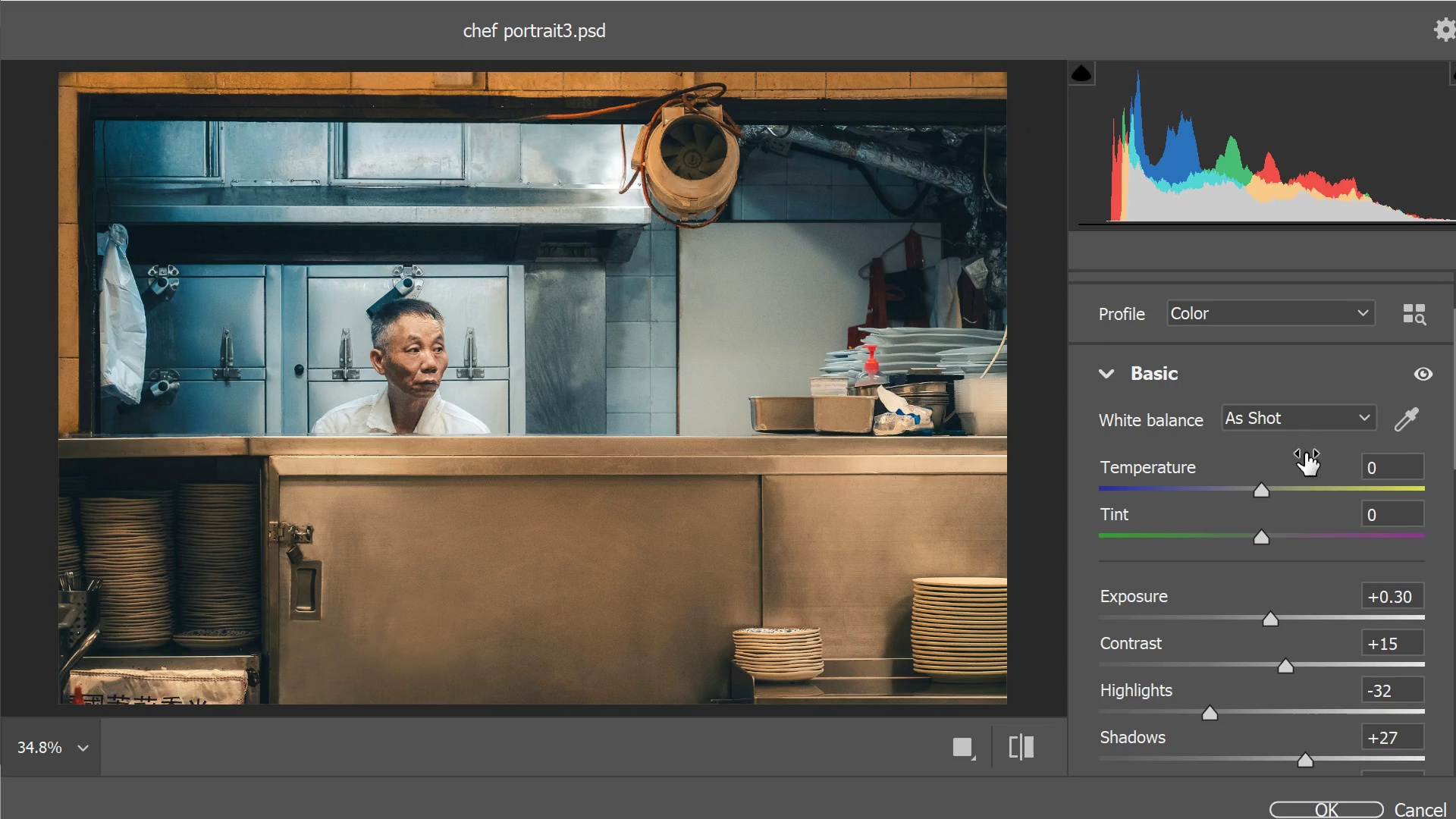 
left_click([1319, 423])
 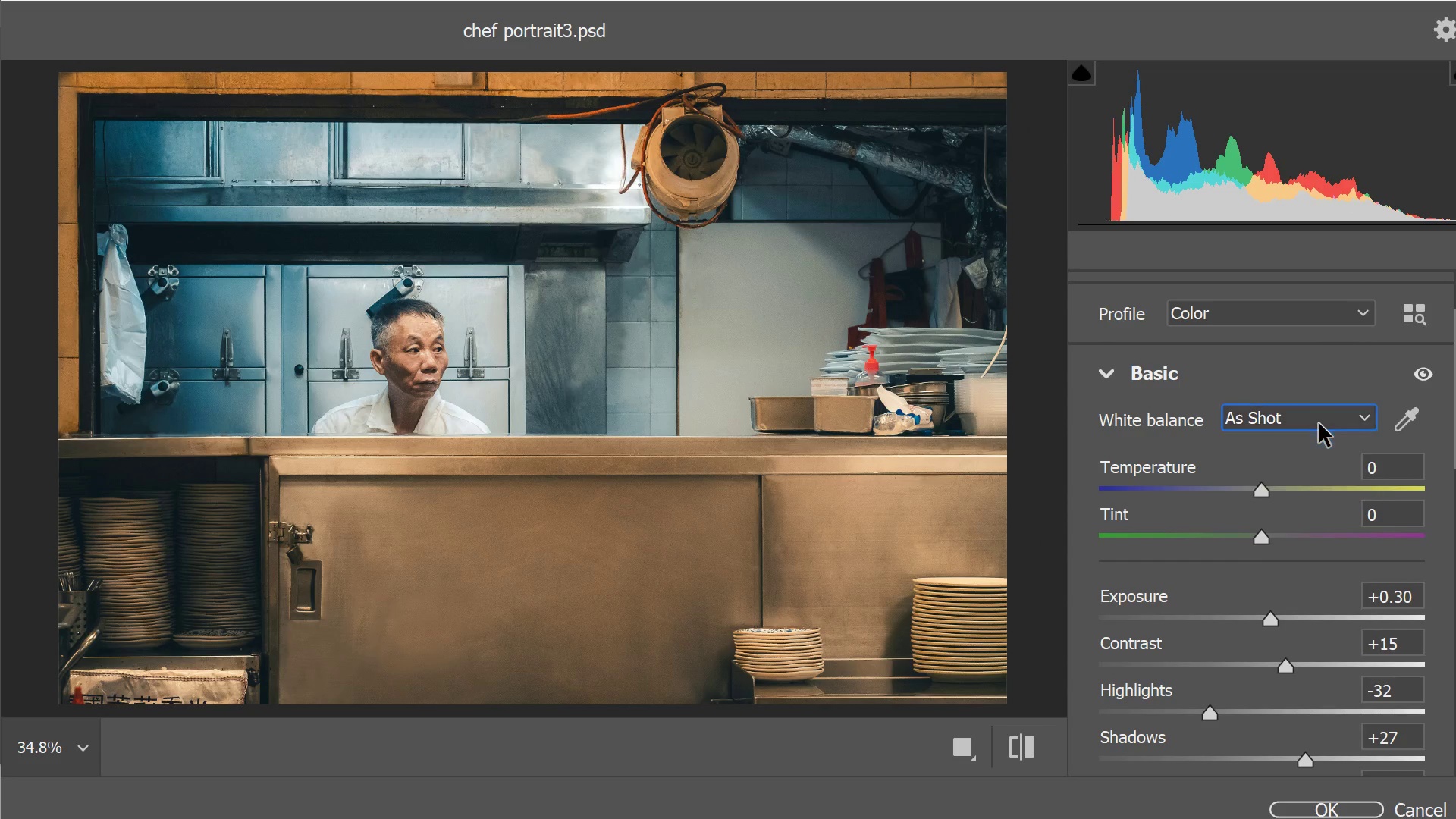 
left_click([1319, 423])
 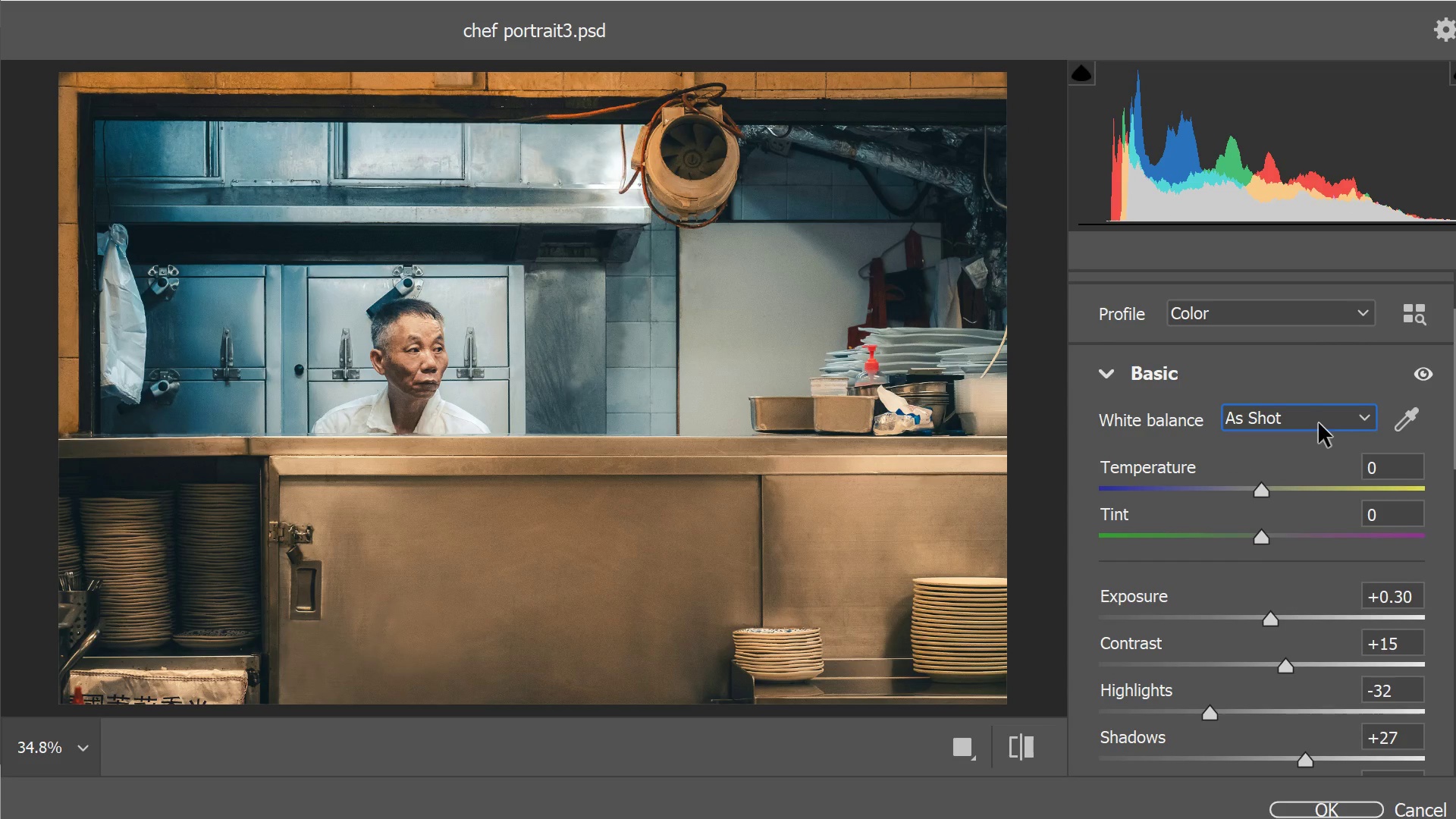 
left_click([1319, 423])
 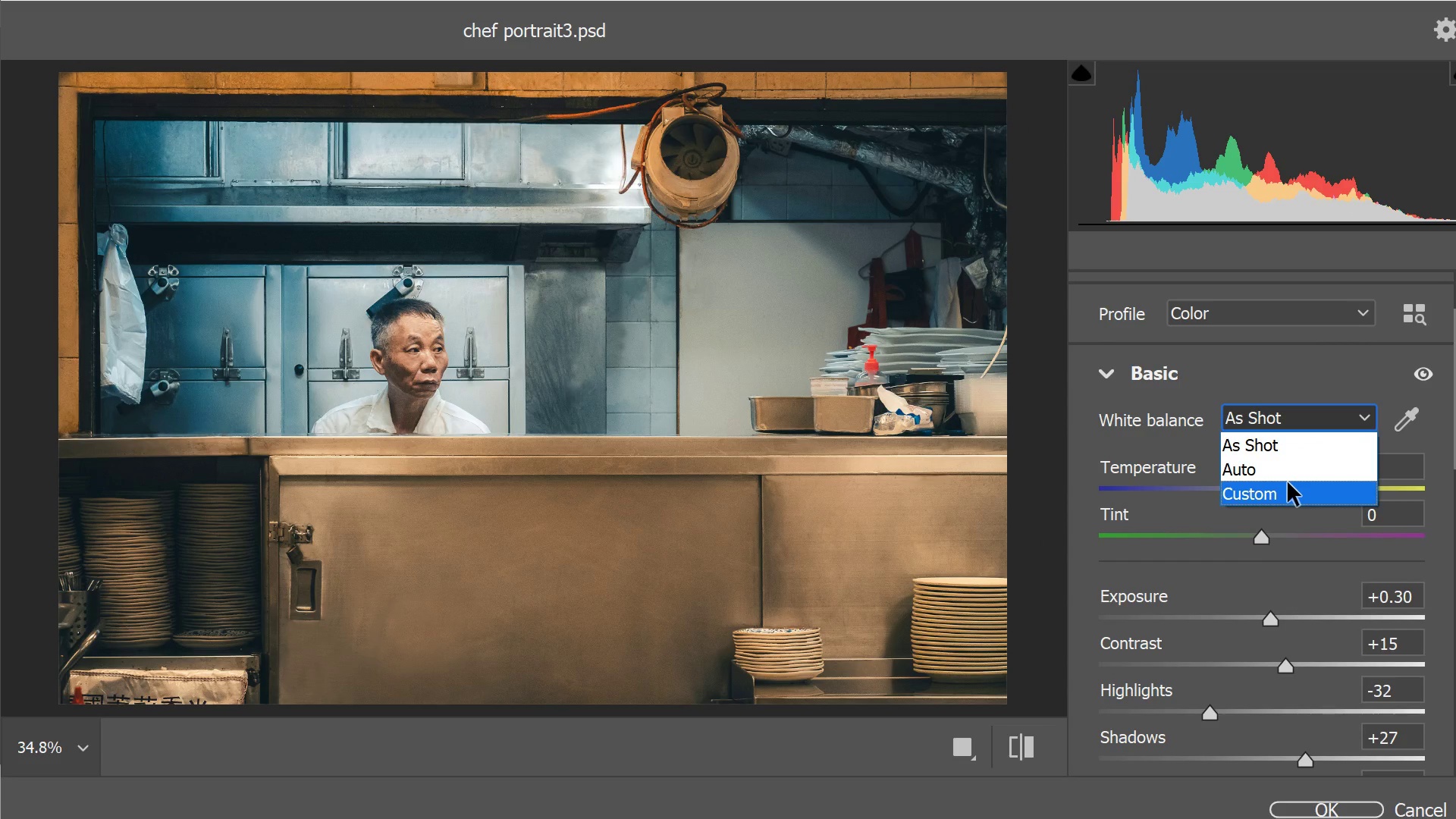 
left_click([1288, 482])
 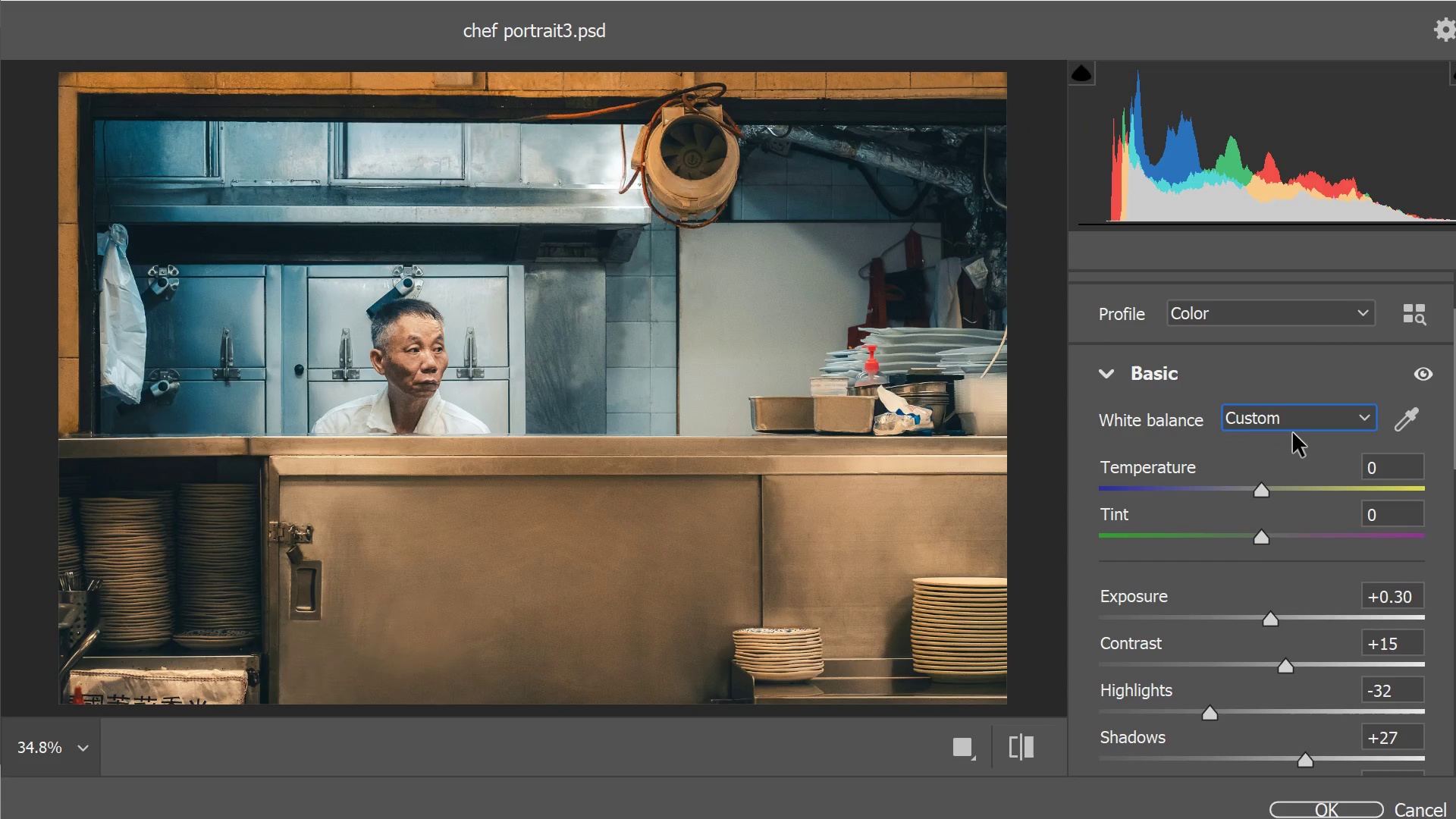 
left_click([1293, 427])
 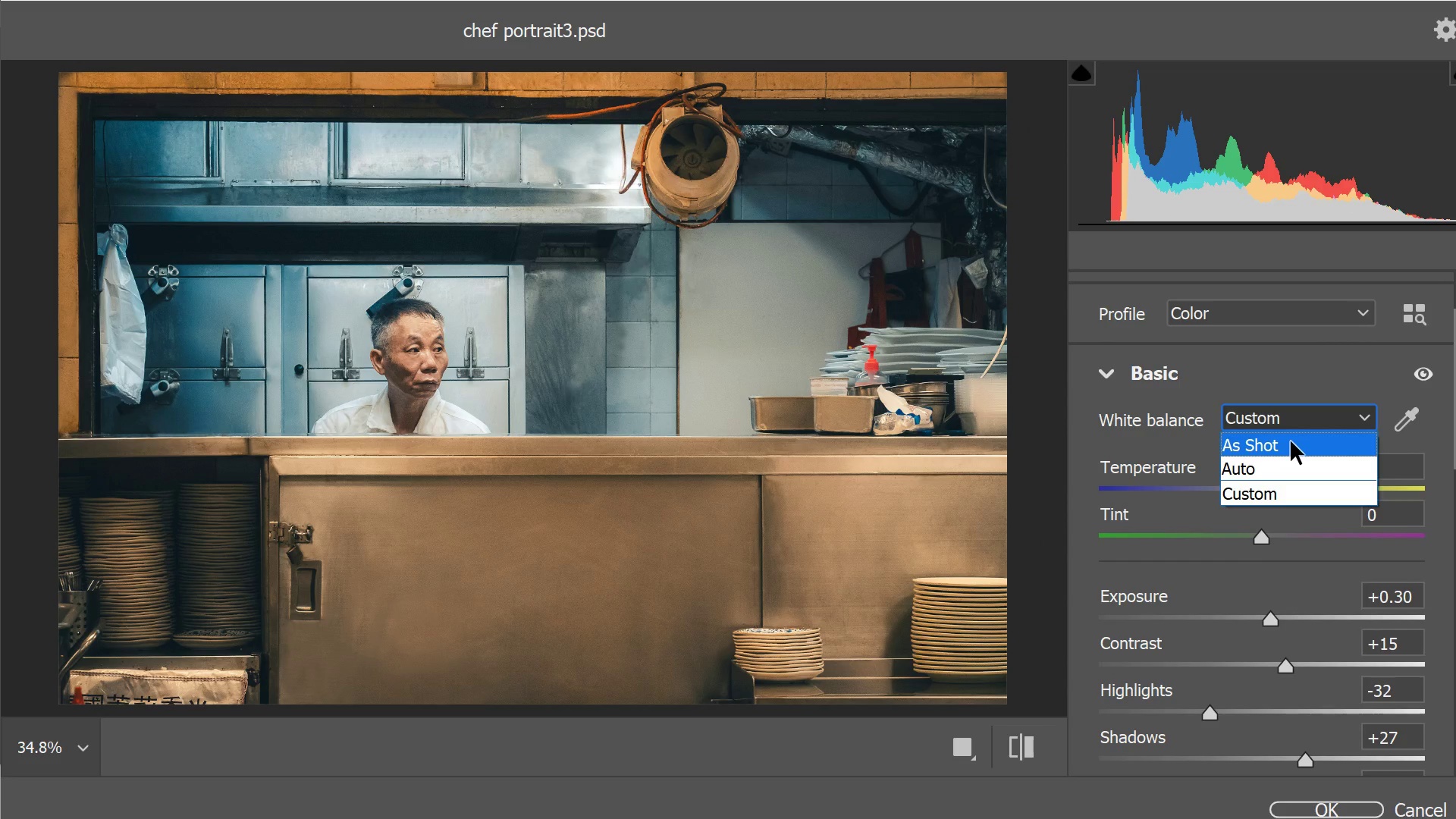 
left_click([1291, 441])
 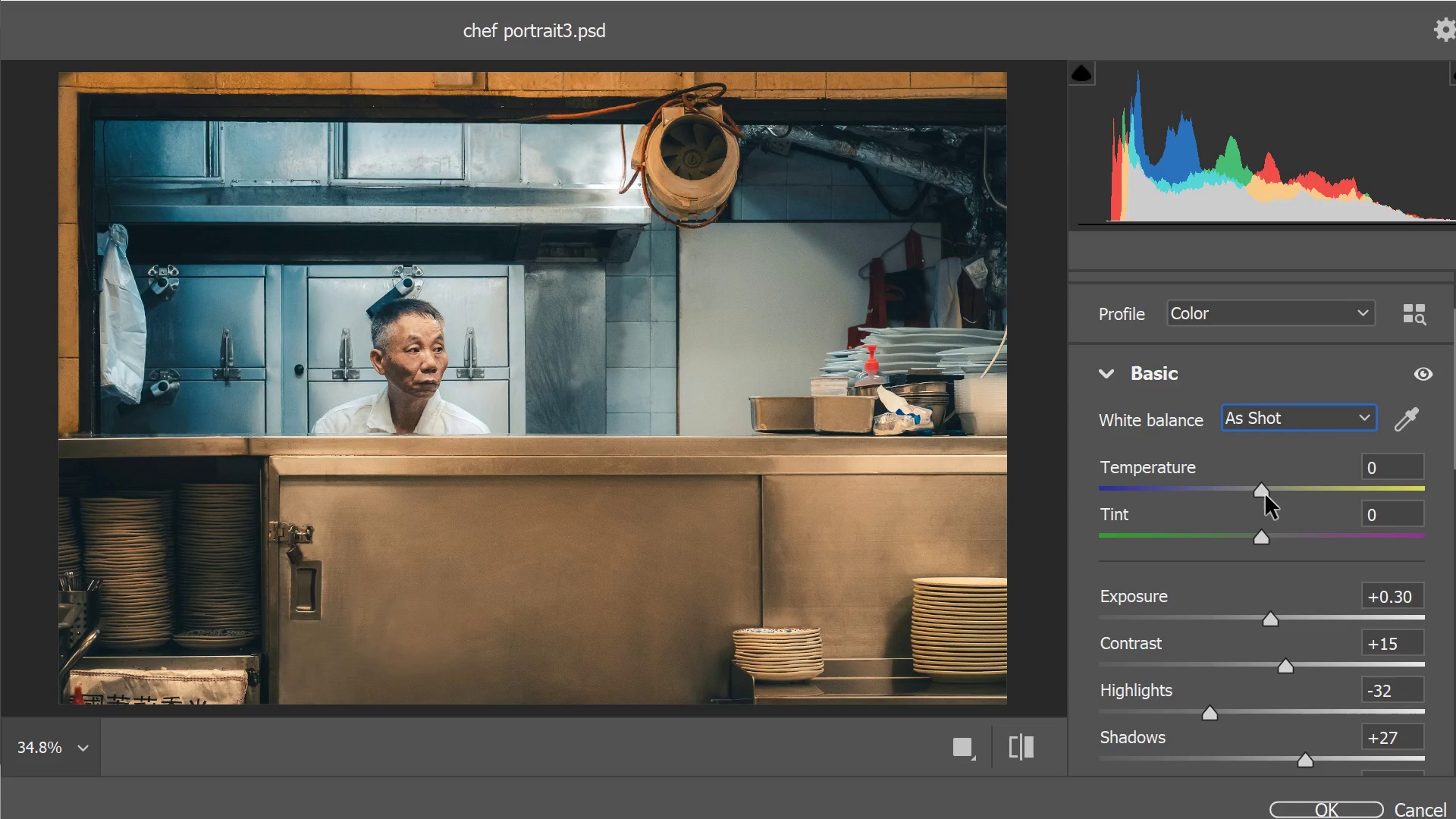 
left_click_drag(start_coordinate=[1266, 493], to_coordinate=[1275, 491])
 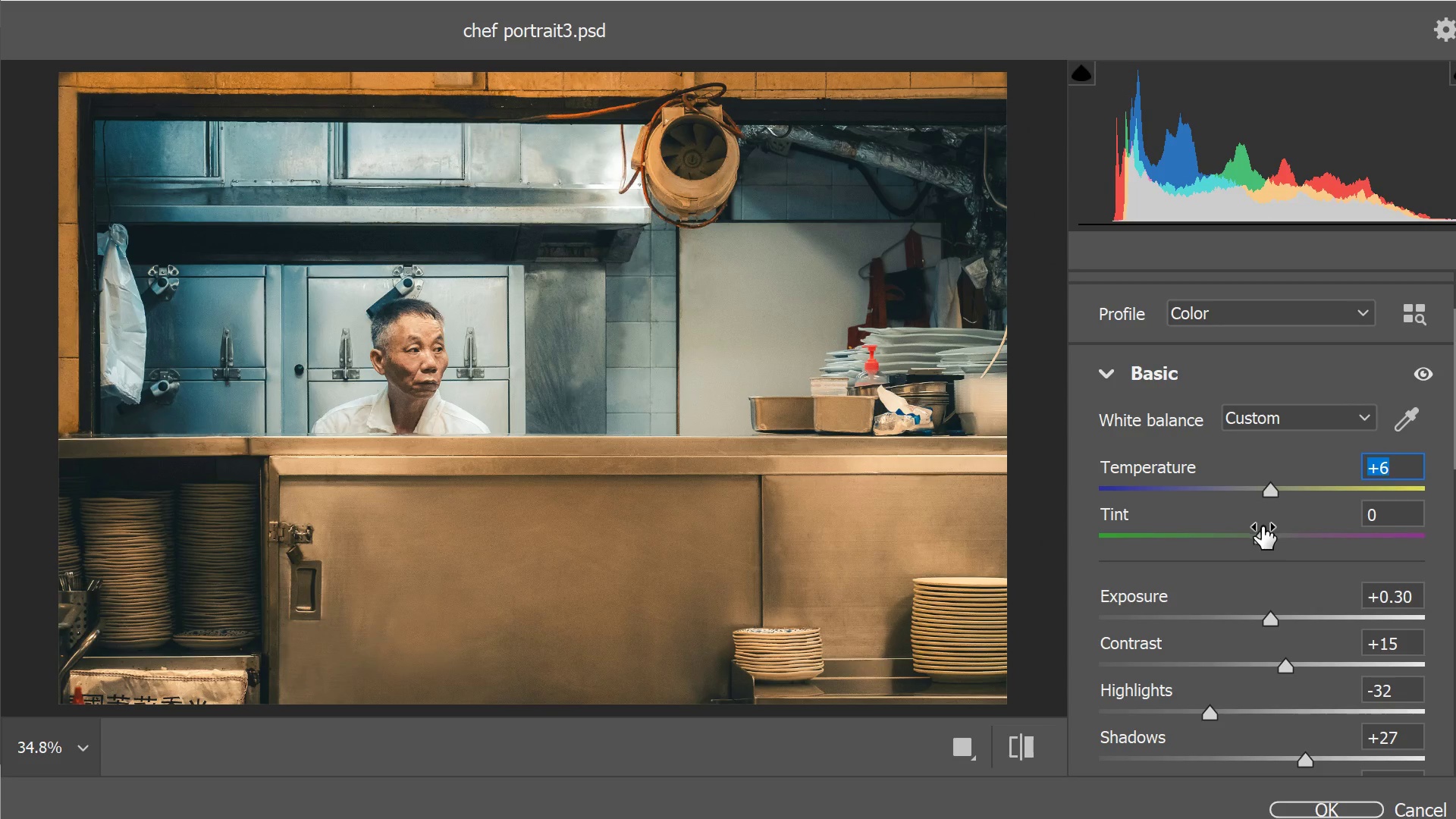 
left_click_drag(start_coordinate=[1262, 538], to_coordinate=[1271, 538])
 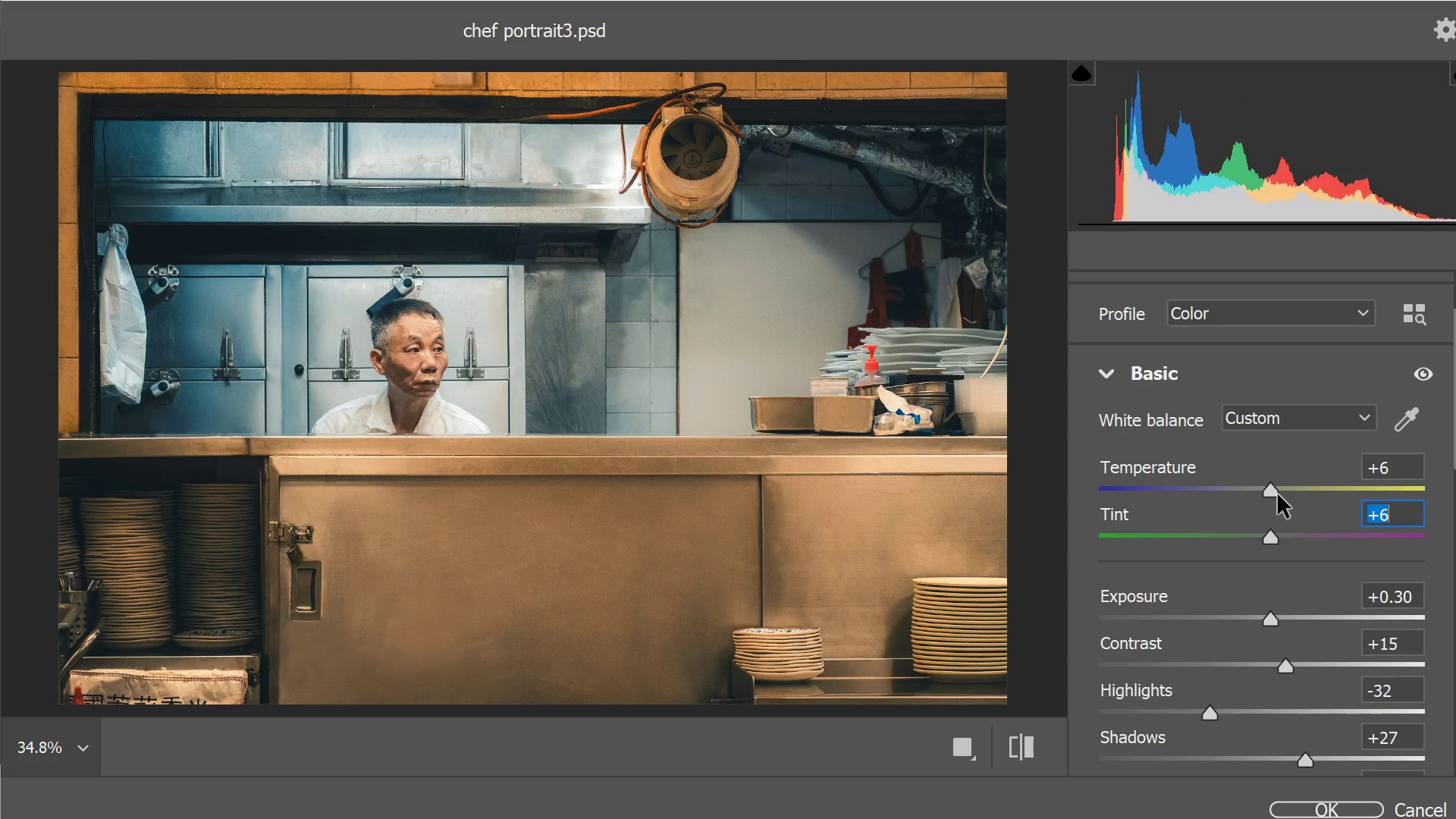 
left_click_drag(start_coordinate=[1278, 494], to_coordinate=[1288, 494])
 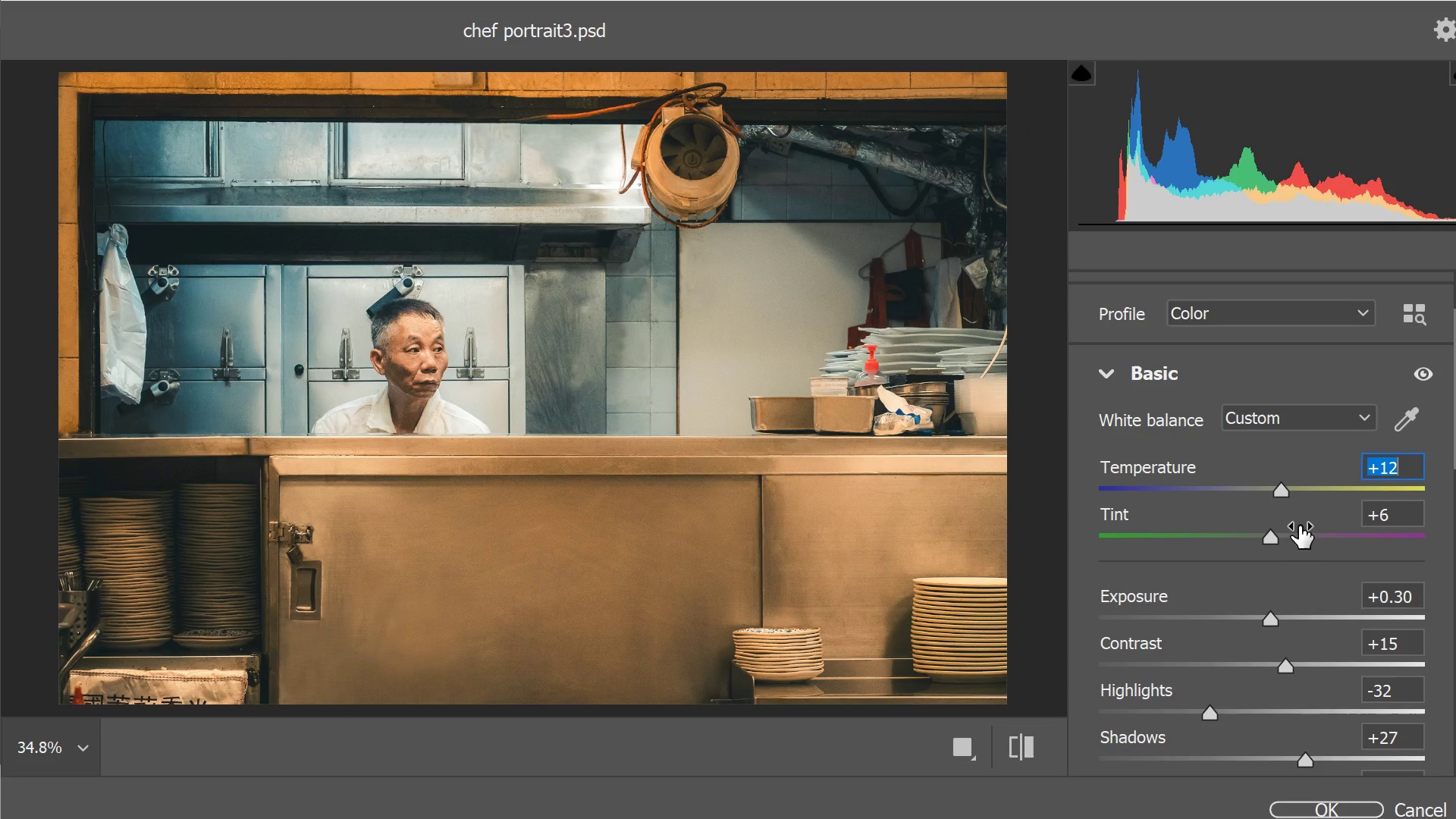 
wait(12.3)
 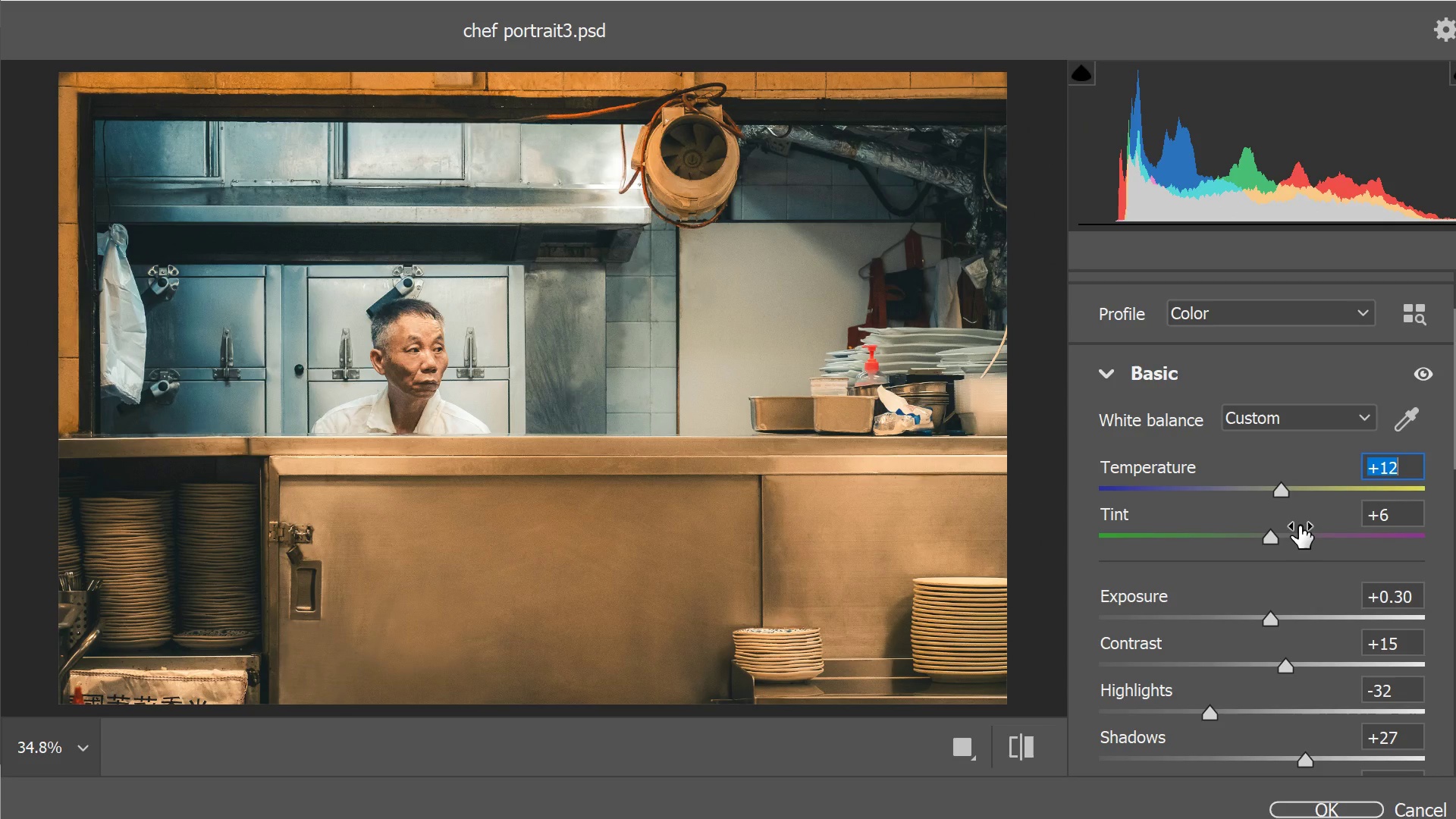 
left_click([1338, 808])
 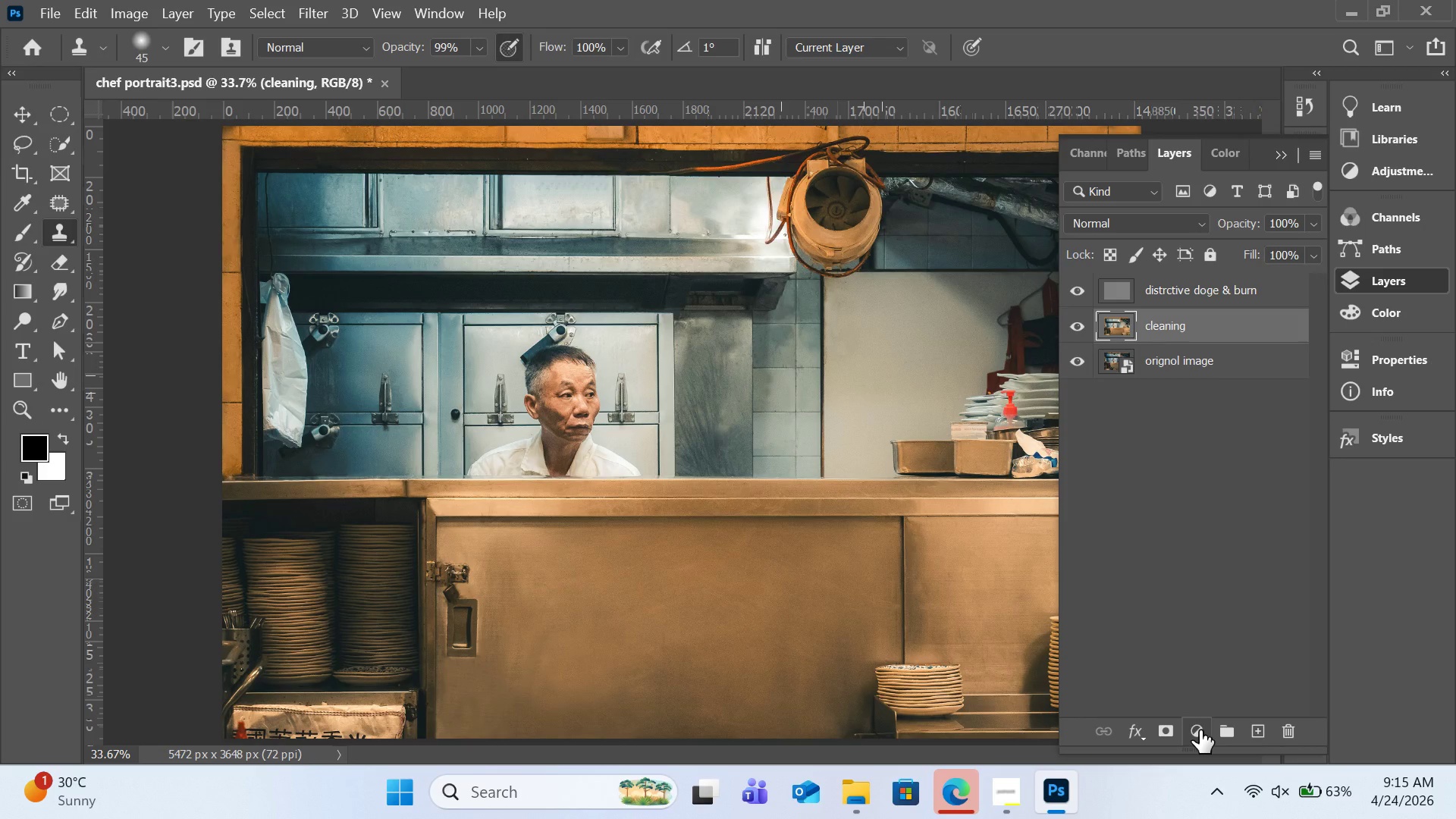 
wait(6.25)
 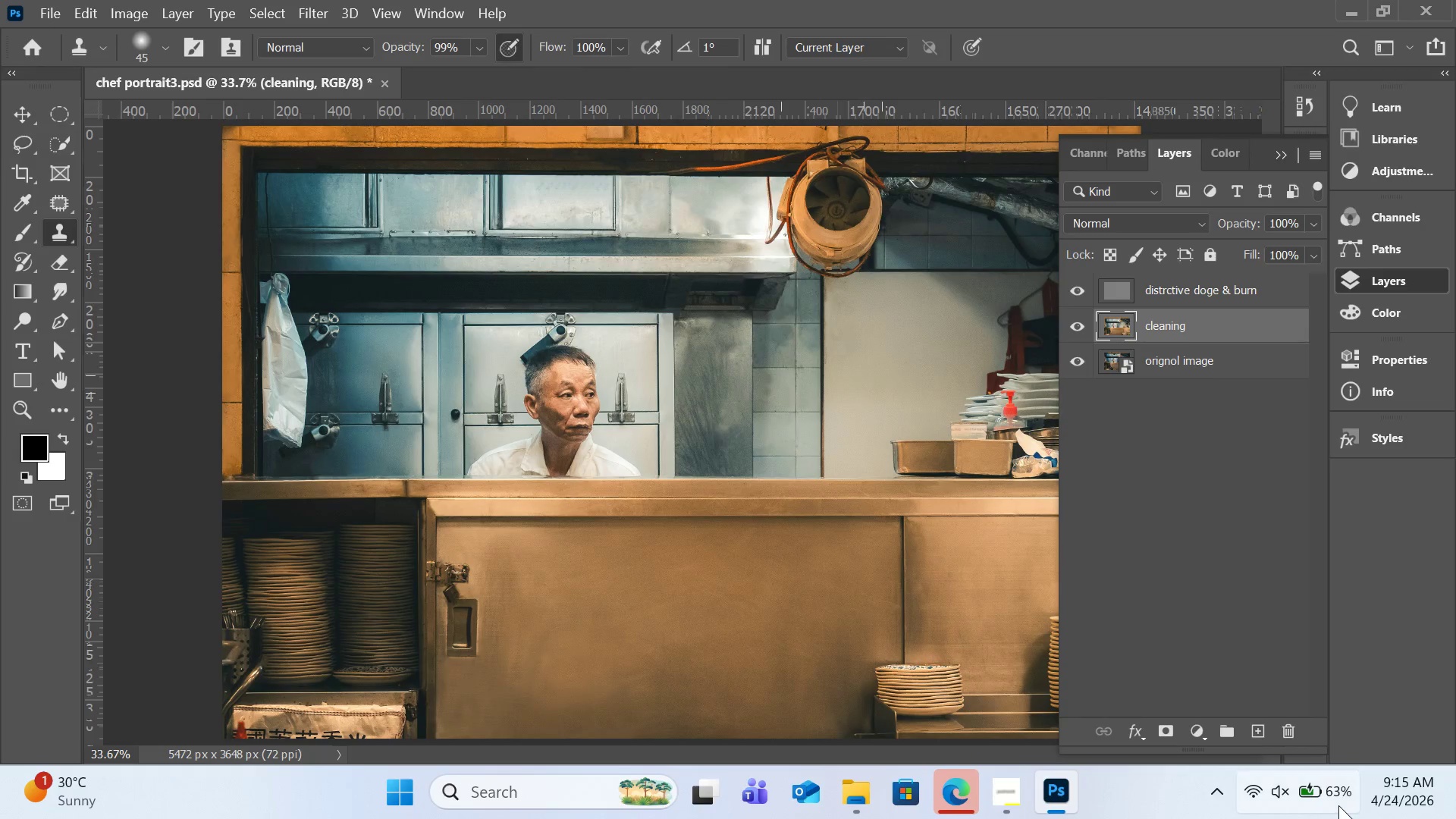 
left_click([1200, 730])
 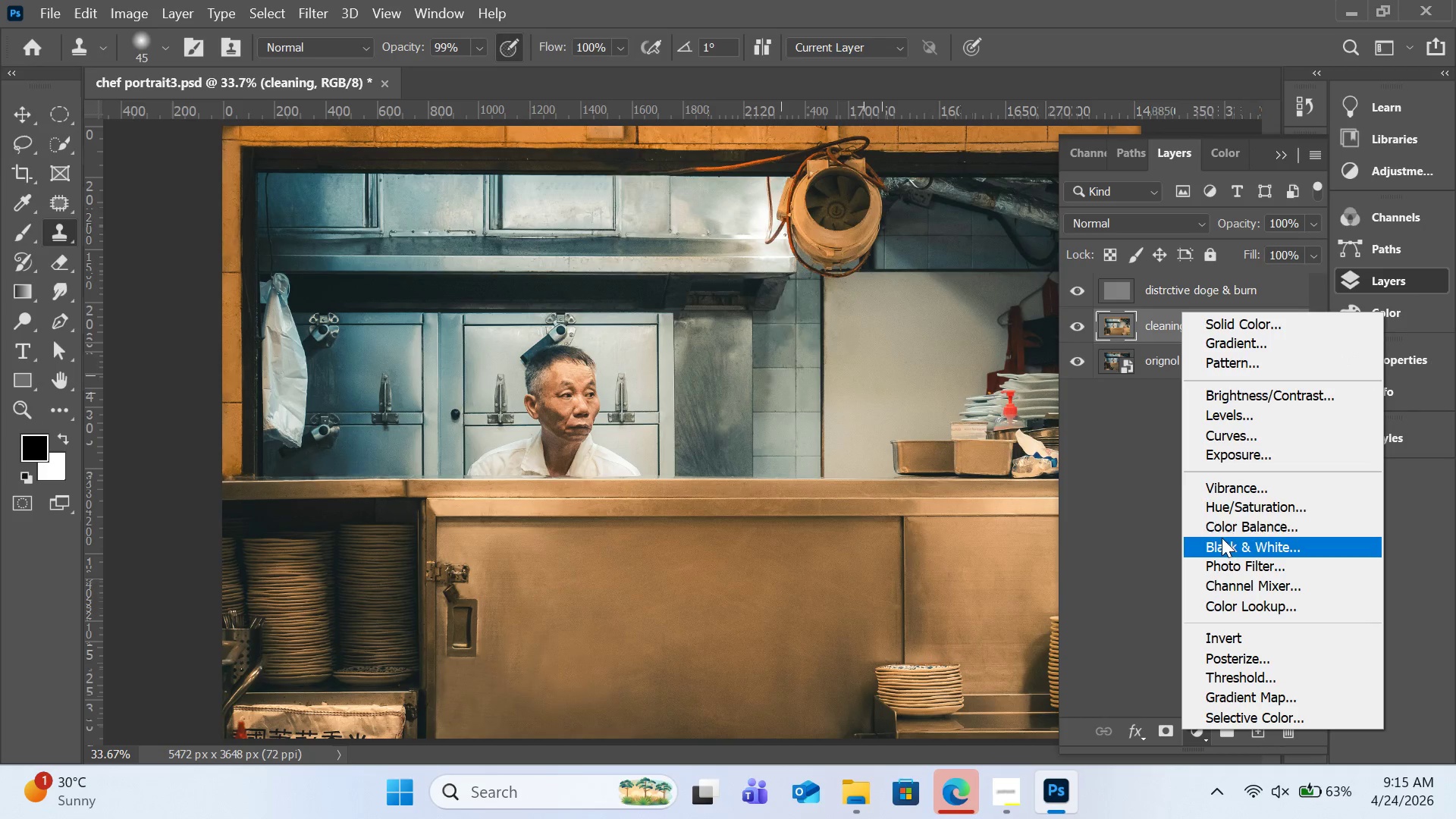 
left_click([1222, 532])
 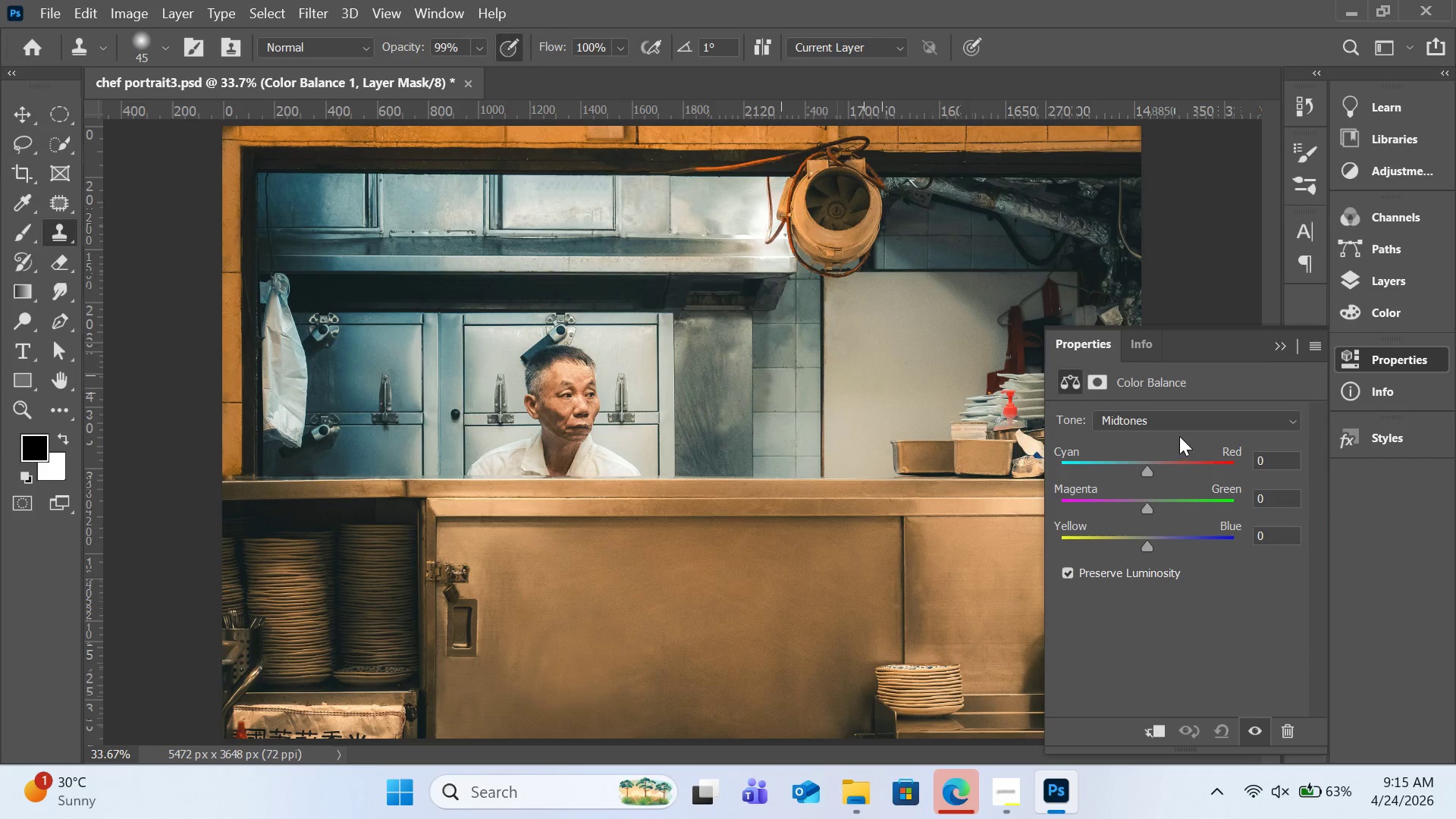 
left_click([1179, 429])
 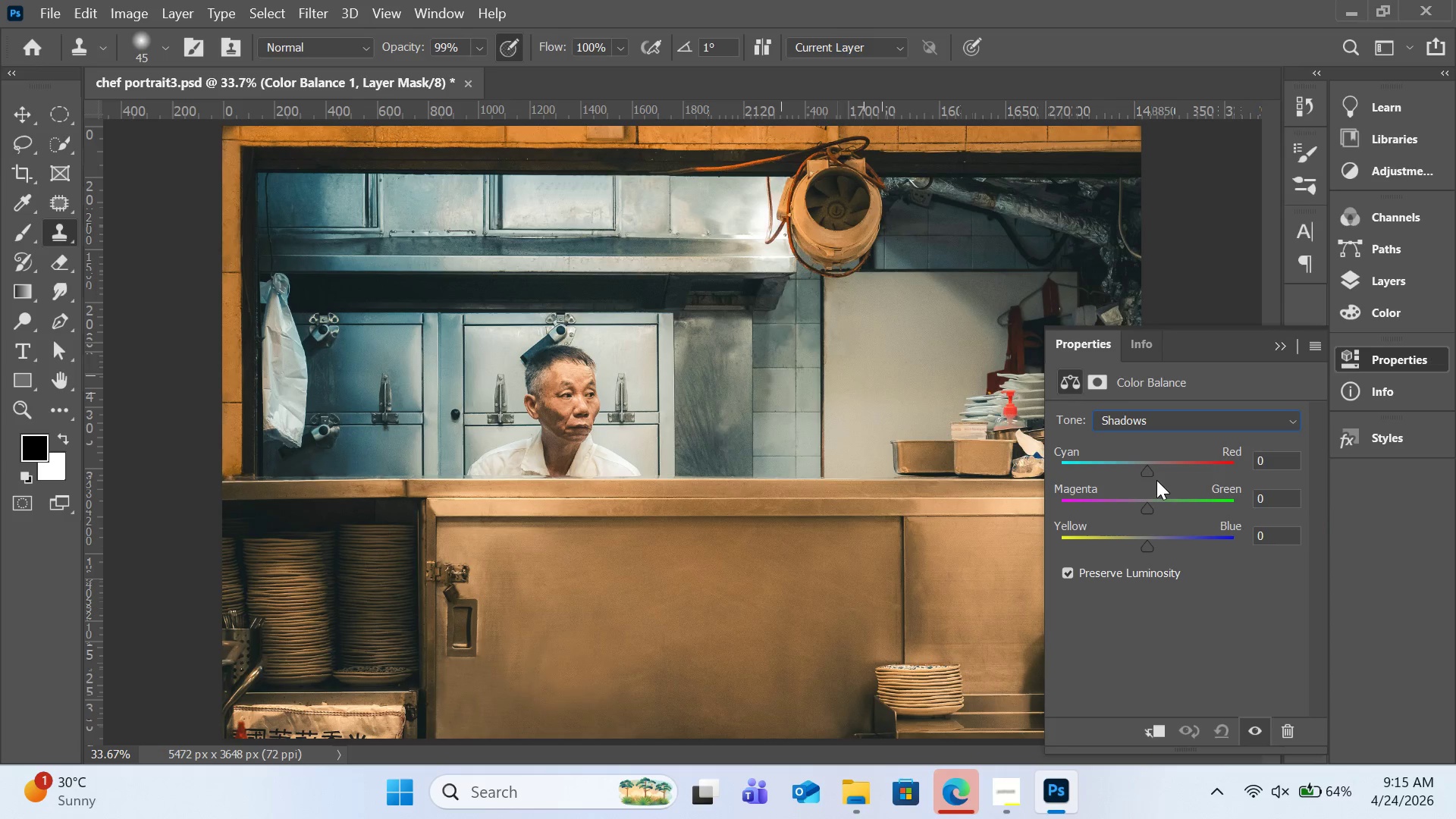 
left_click_drag(start_coordinate=[1153, 472], to_coordinate=[1131, 471])
 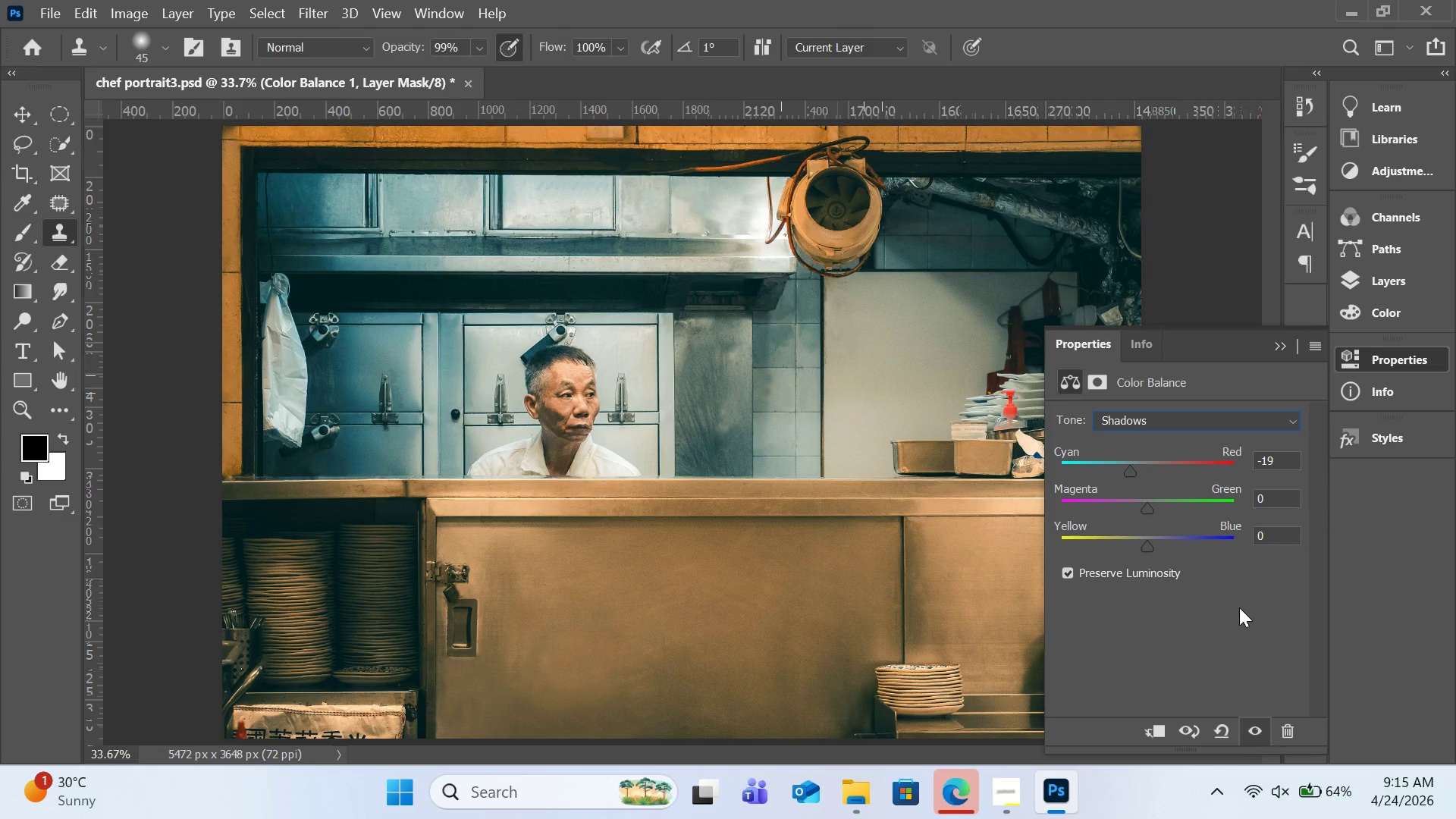 
left_click_drag(start_coordinate=[1153, 547], to_coordinate=[1163, 546])
 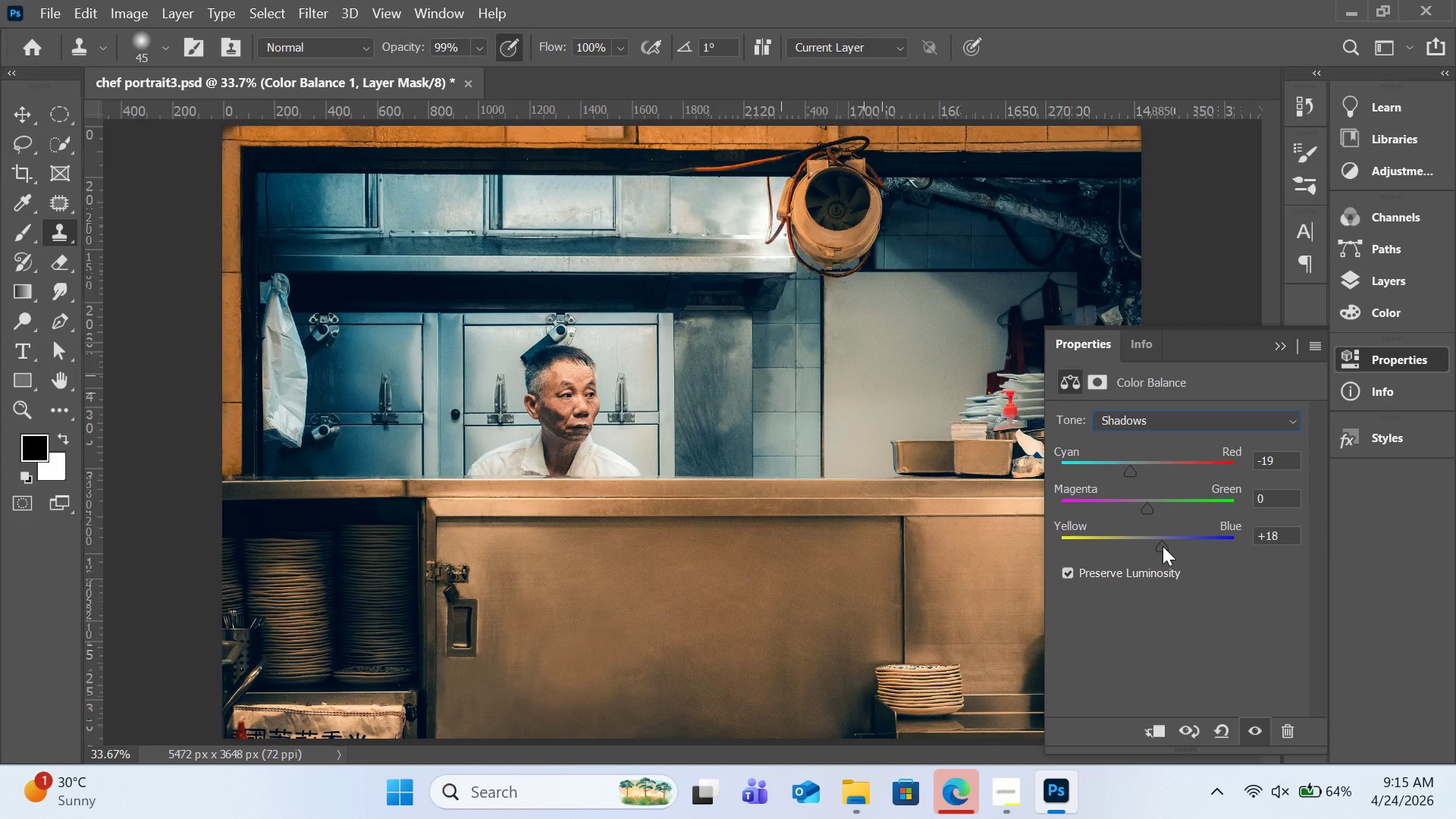 
scroll: coordinate [1163, 546], scroll_direction: down, amount: 1.0
 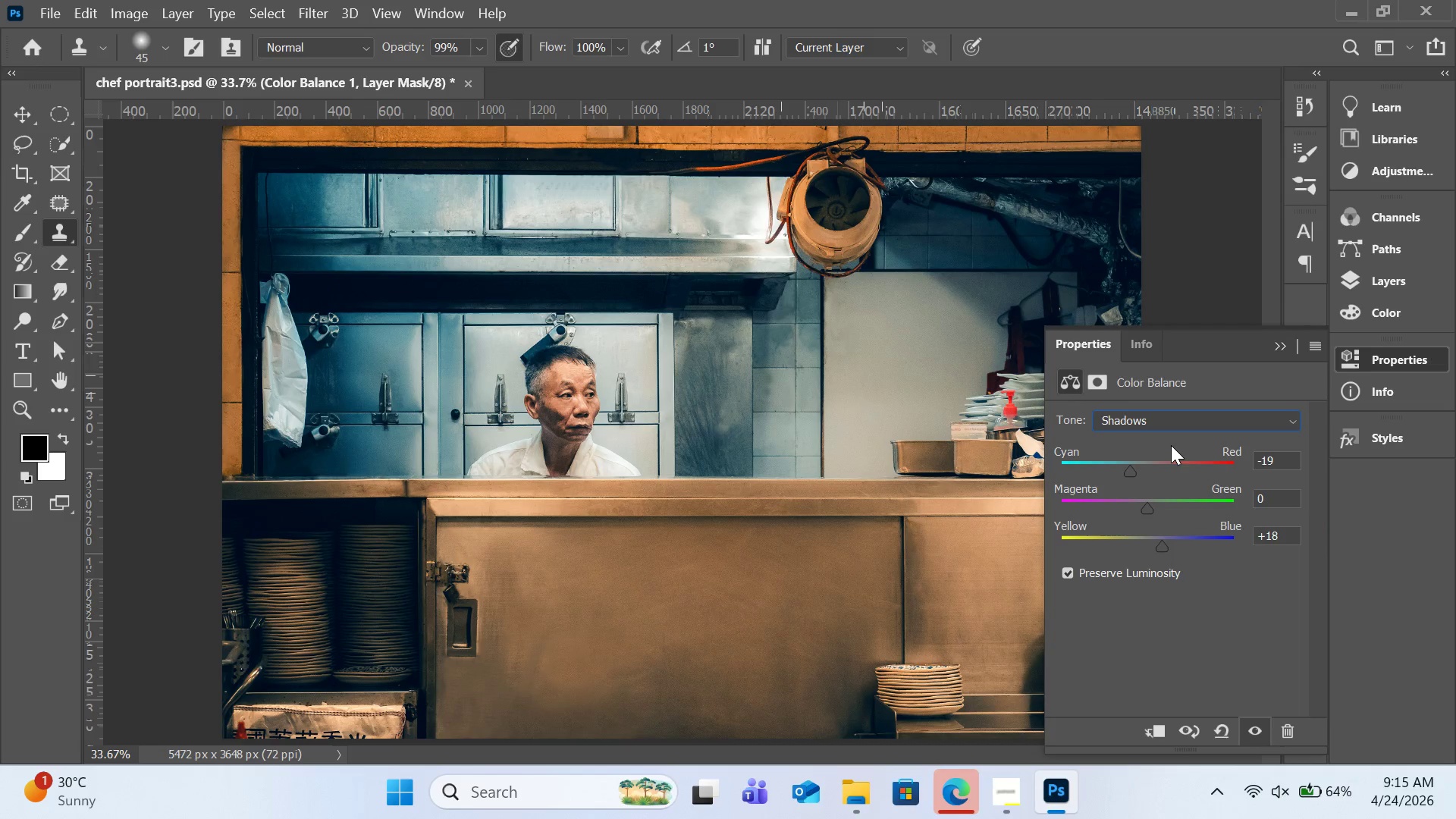 
left_click([1167, 428])
 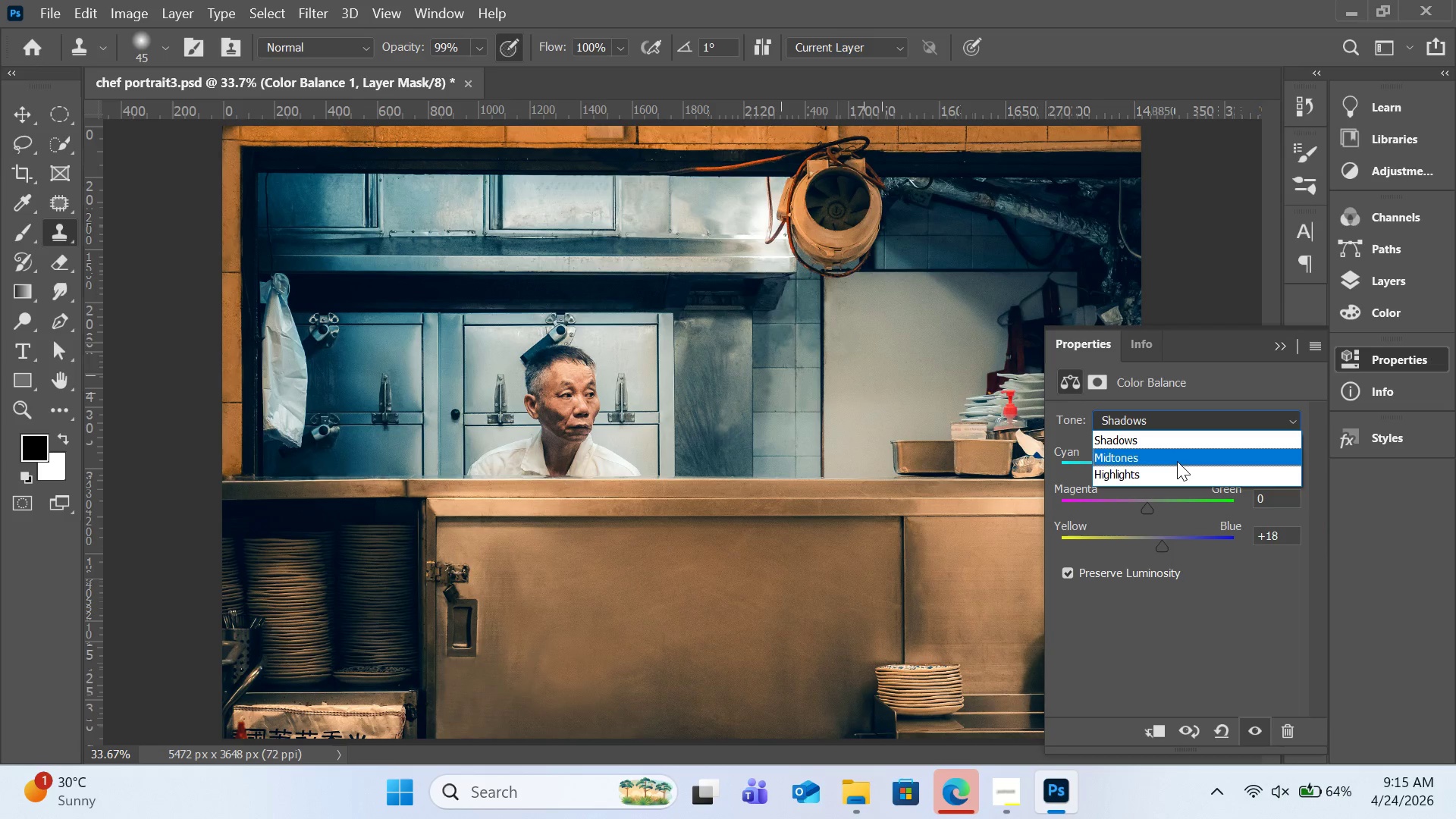 
left_click([1177, 461])
 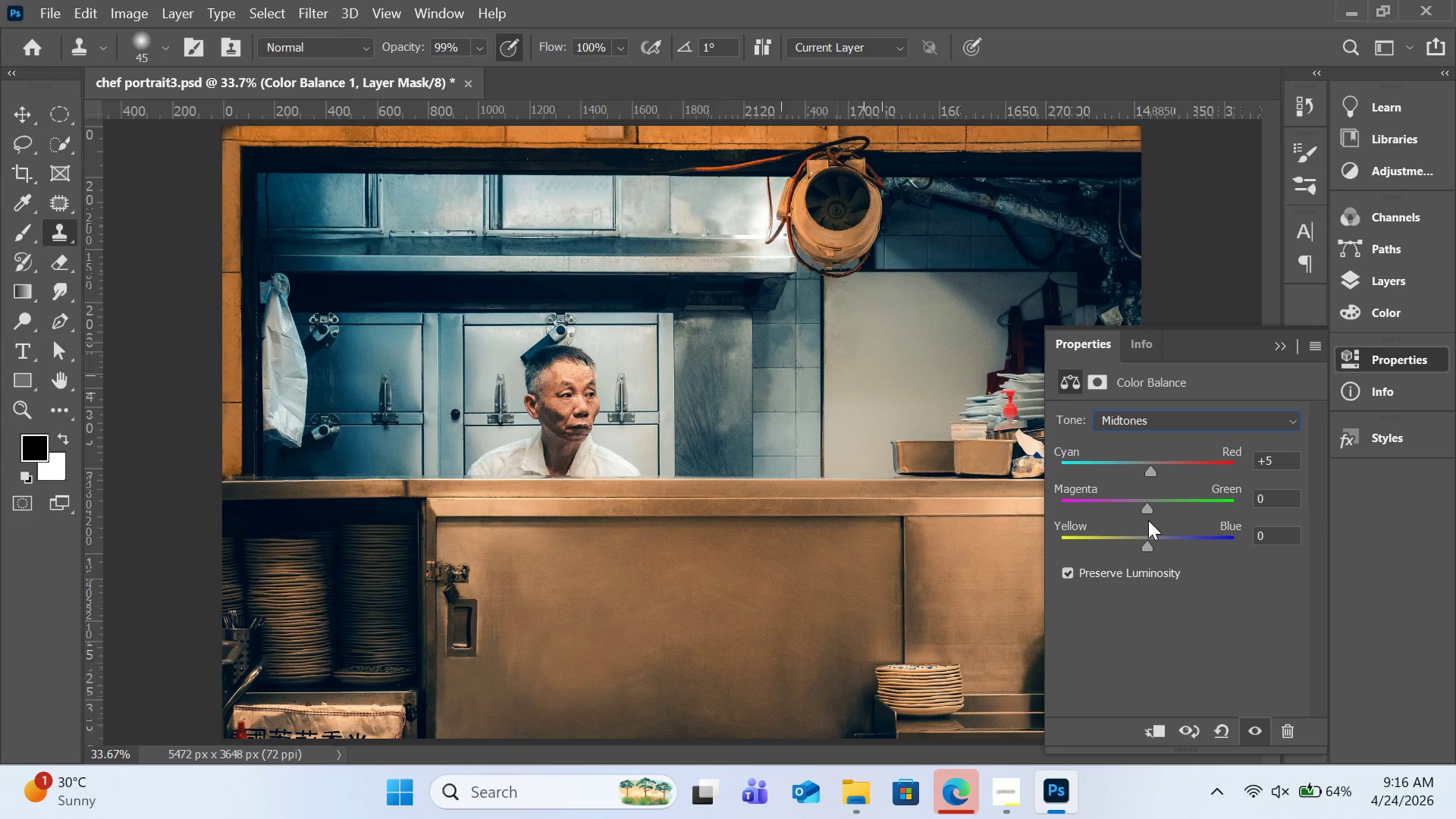 
wait(7.5)
 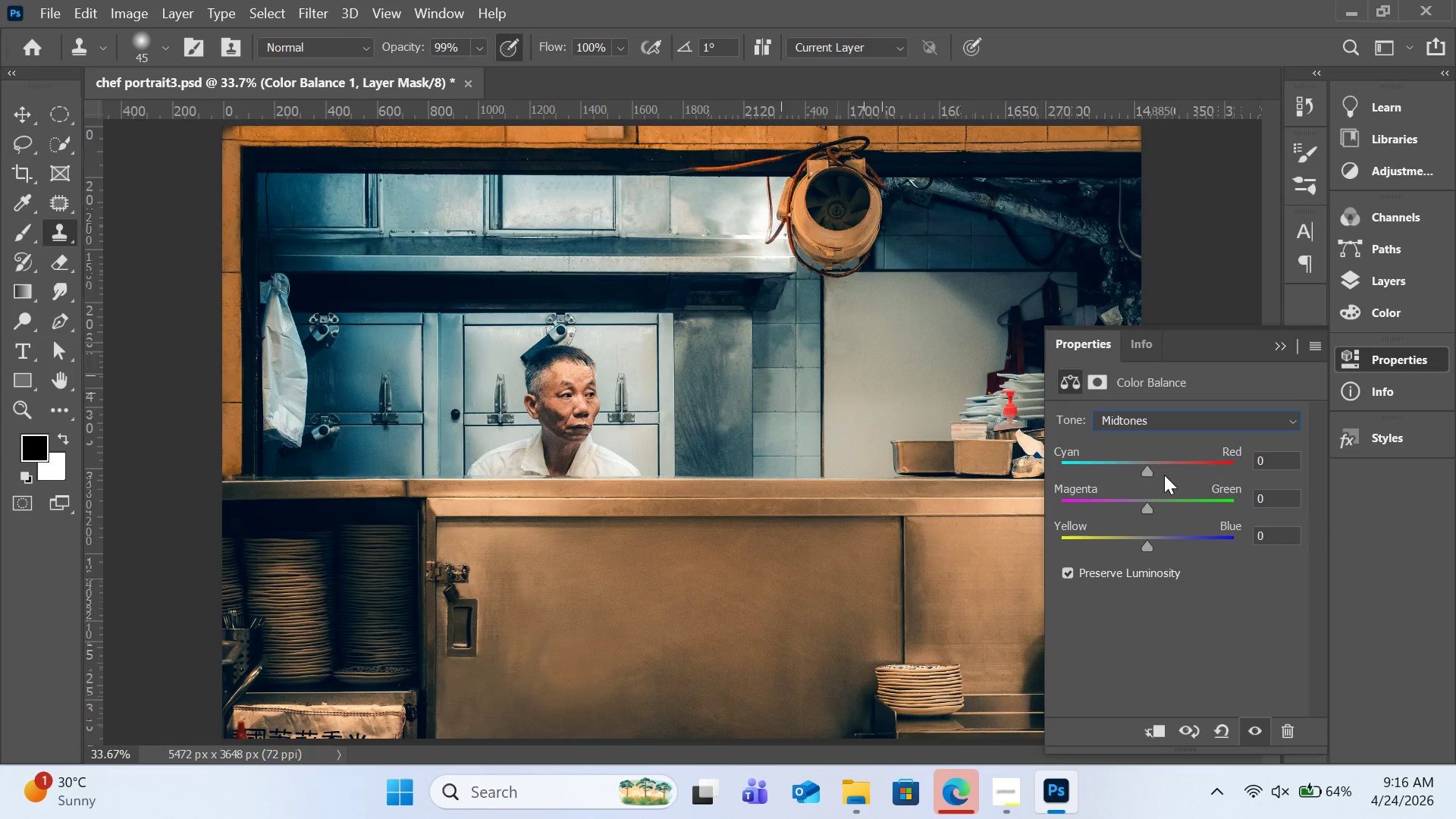 
left_click_drag(start_coordinate=[1150, 548], to_coordinate=[1144, 548])
 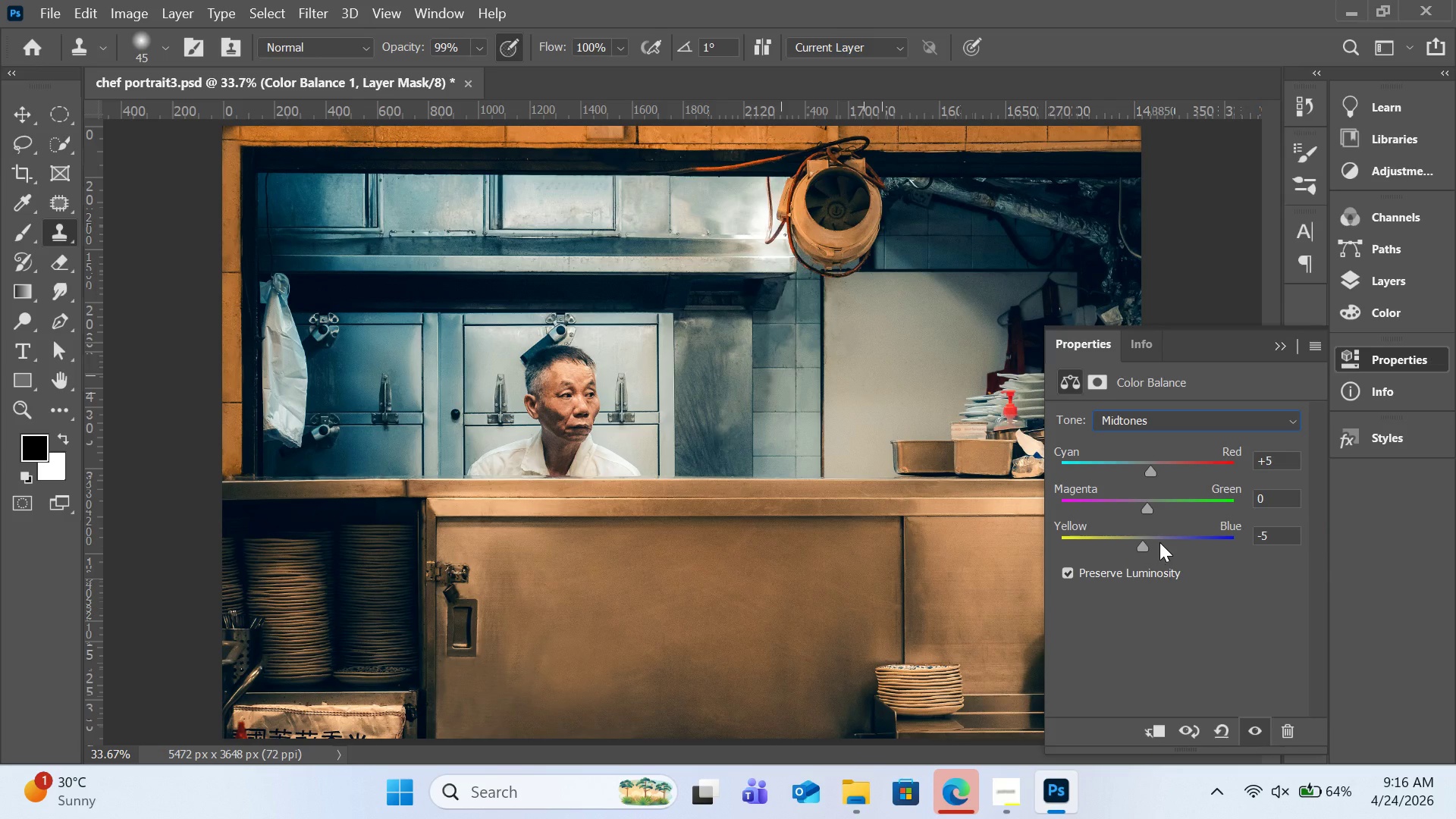 
scroll: coordinate [1159, 542], scroll_direction: down, amount: 1.0
 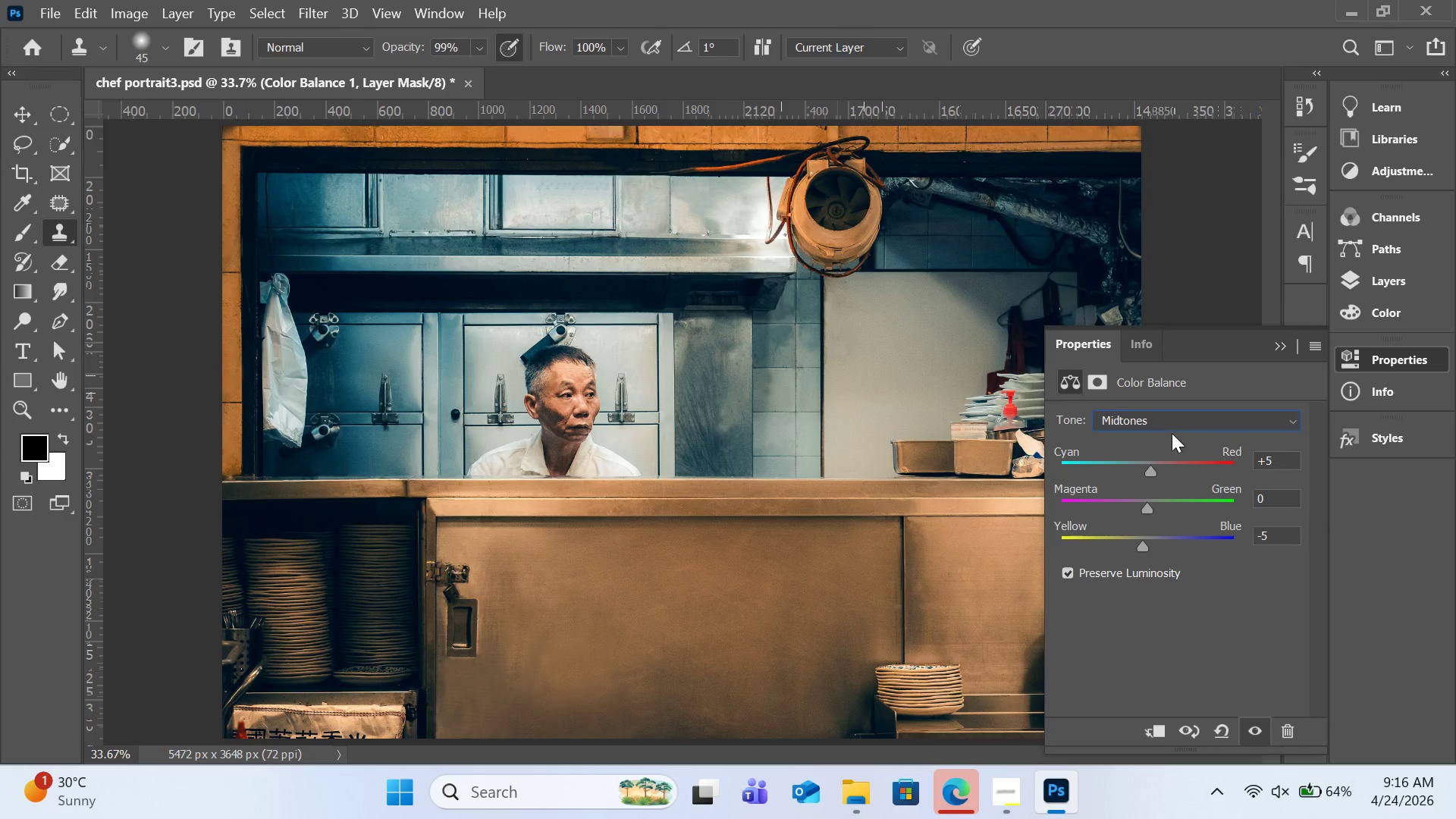 
left_click([1174, 422])
 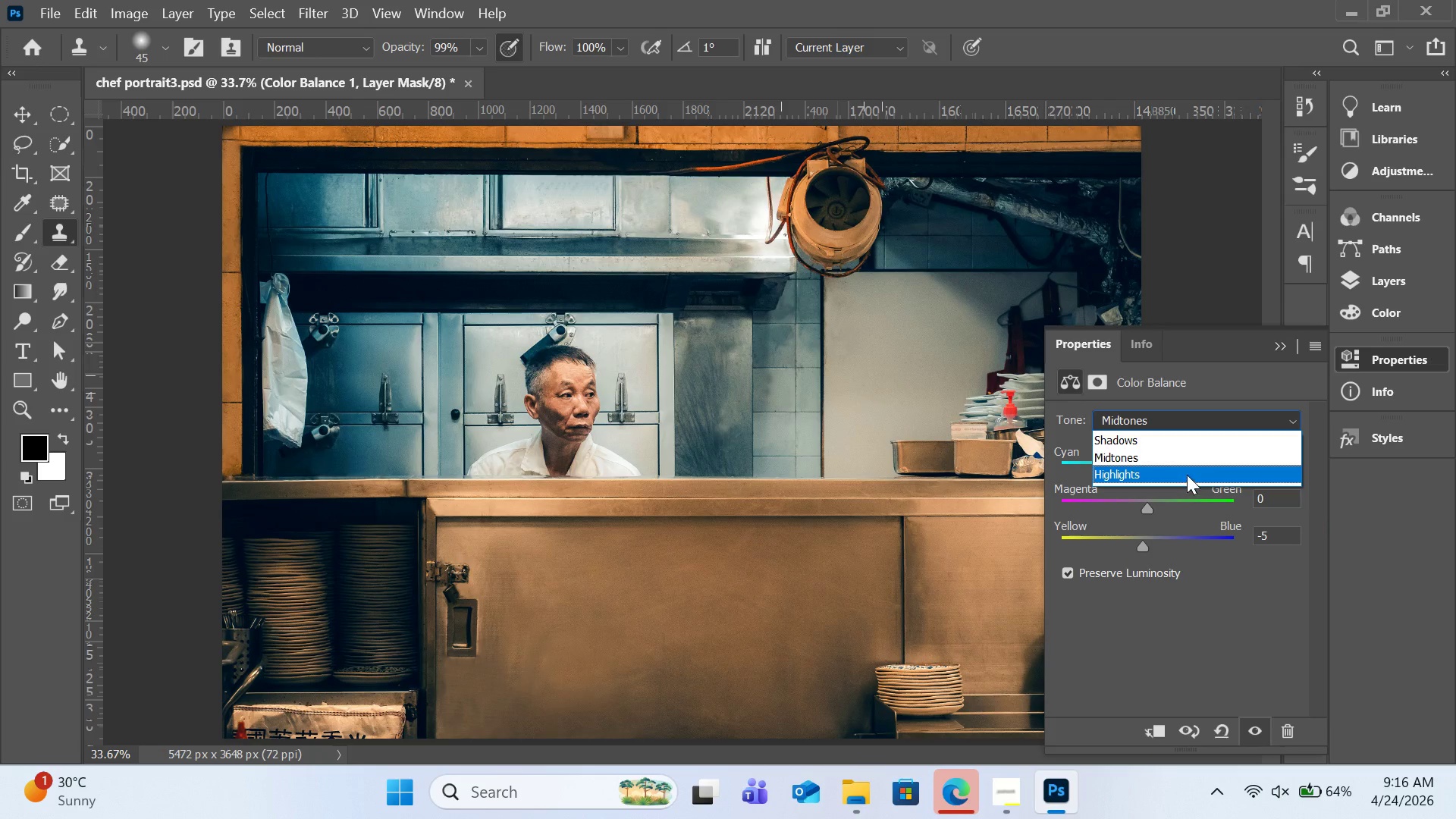 
left_click([1187, 474])
 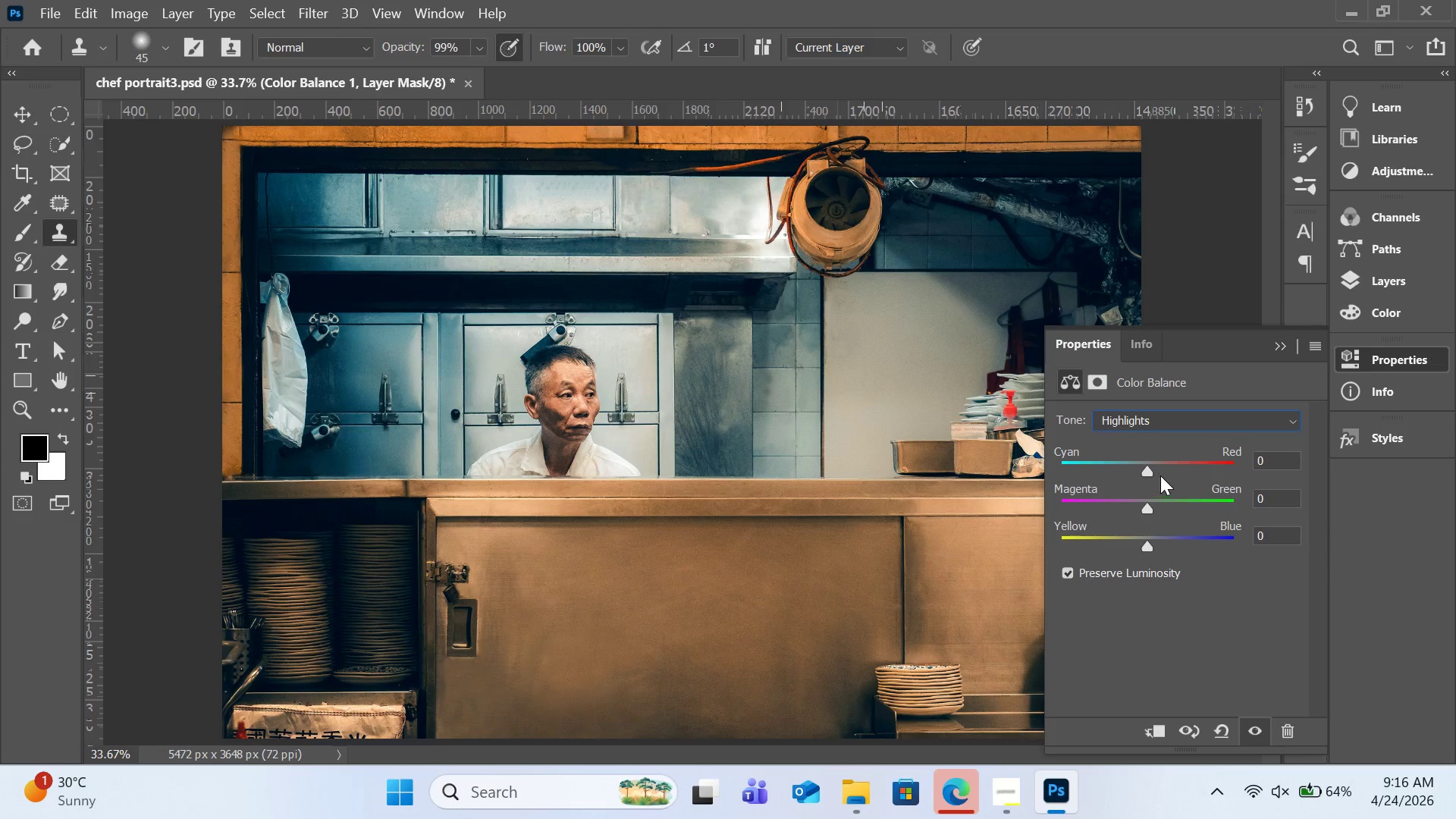 
left_click_drag(start_coordinate=[1146, 472], to_coordinate=[1152, 471])
 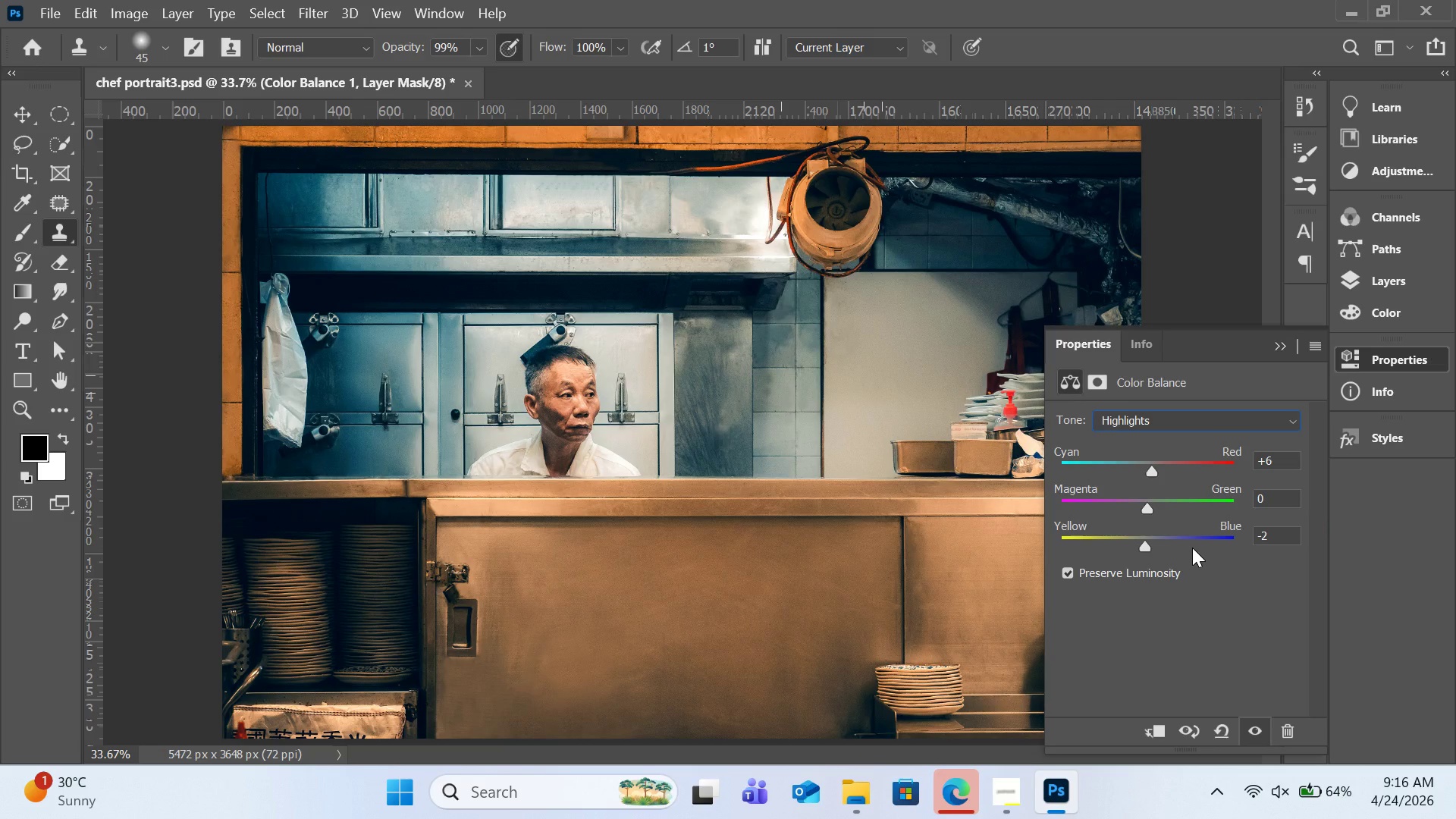 
wait(14.55)
 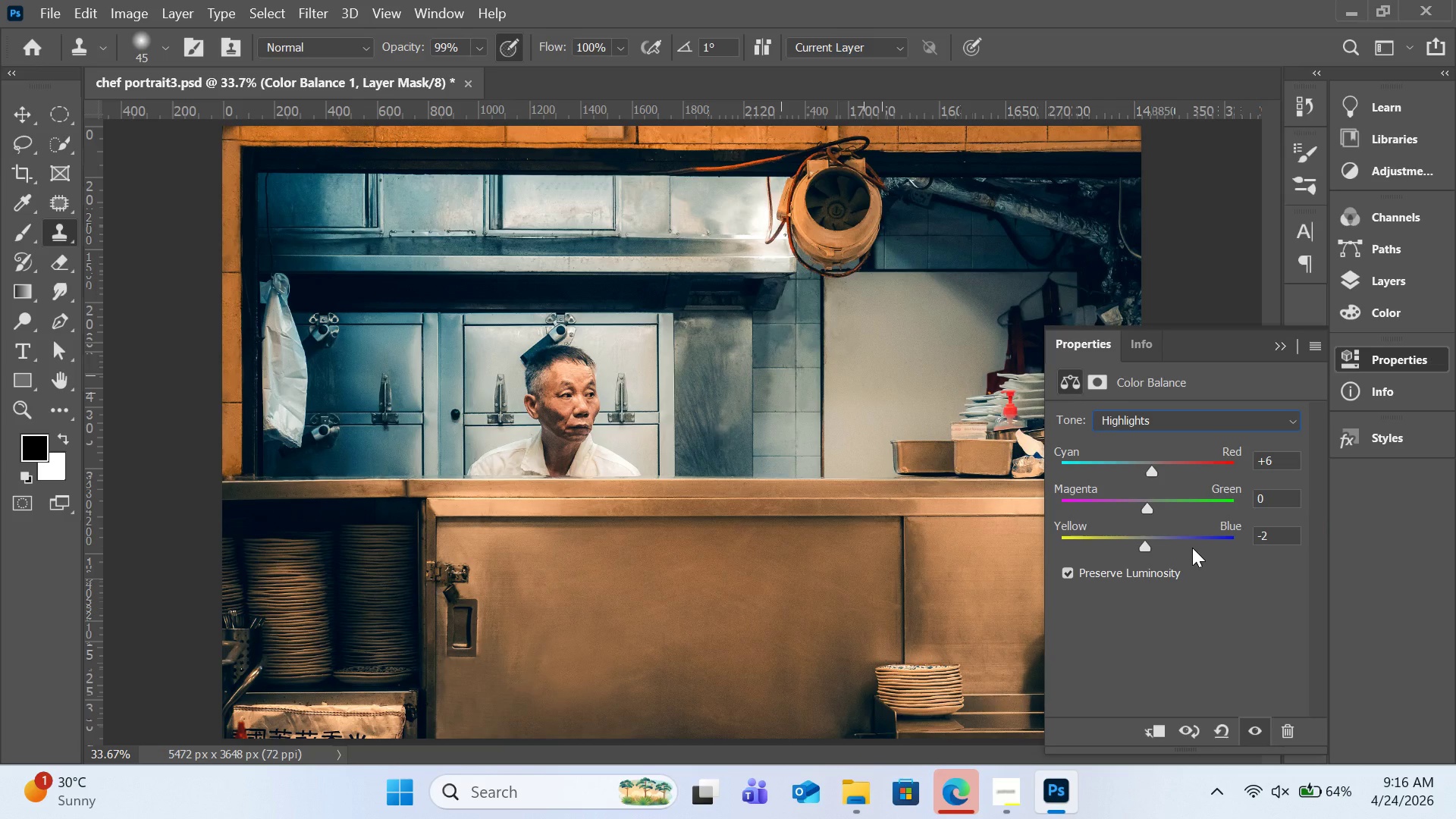 
left_click([1386, 293])
 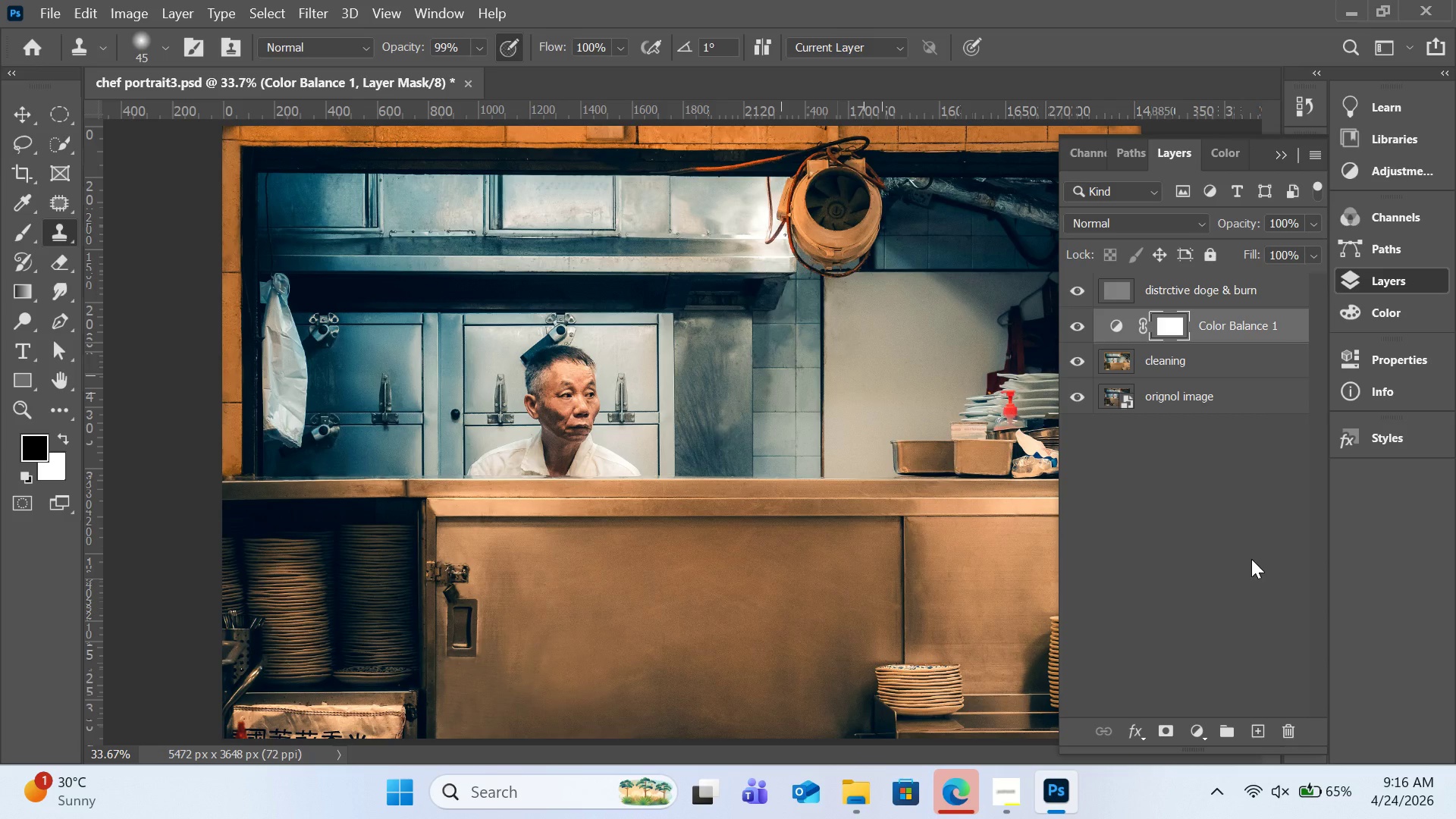 
wait(7.17)
 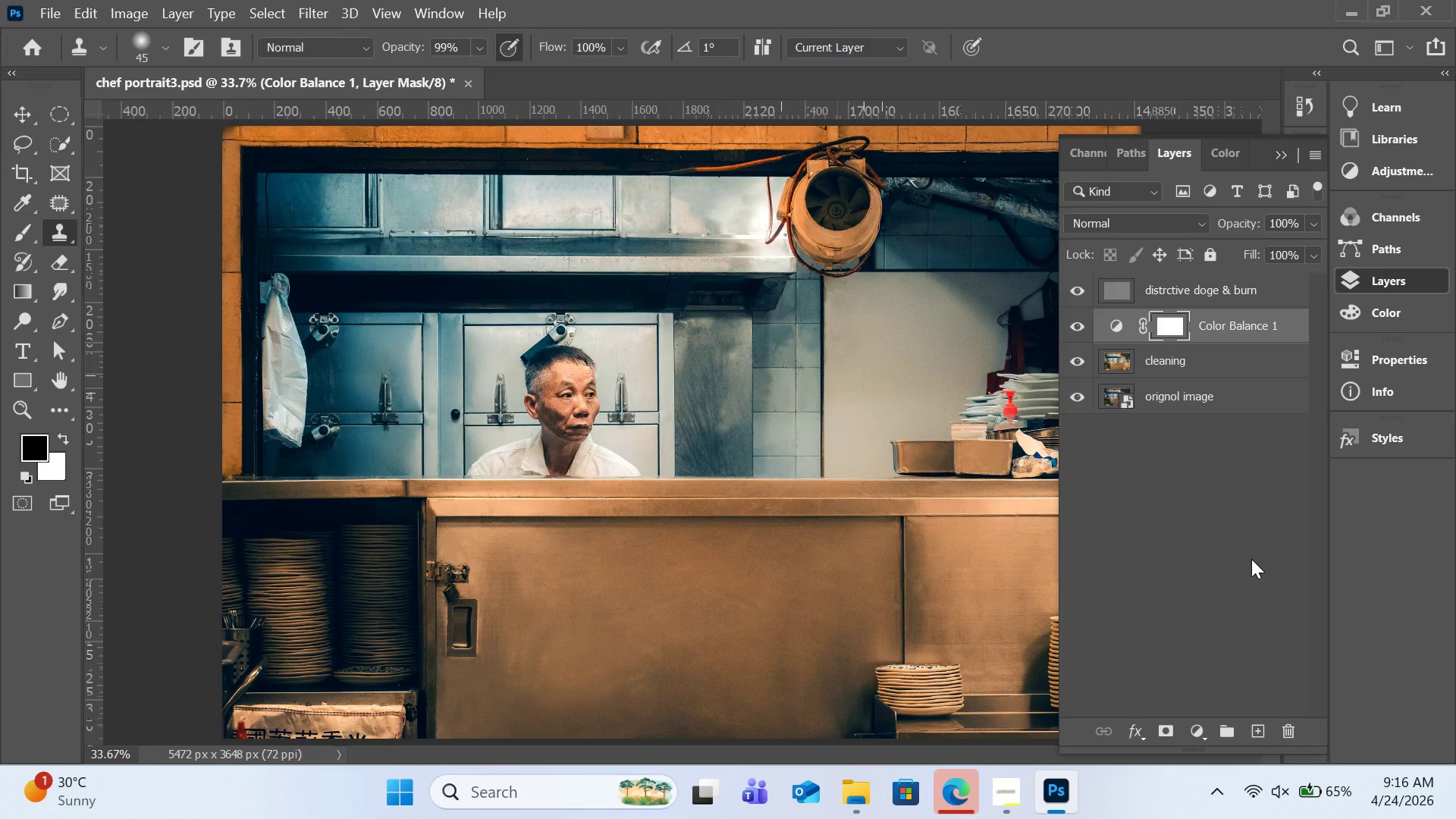 
left_click([1192, 726])
 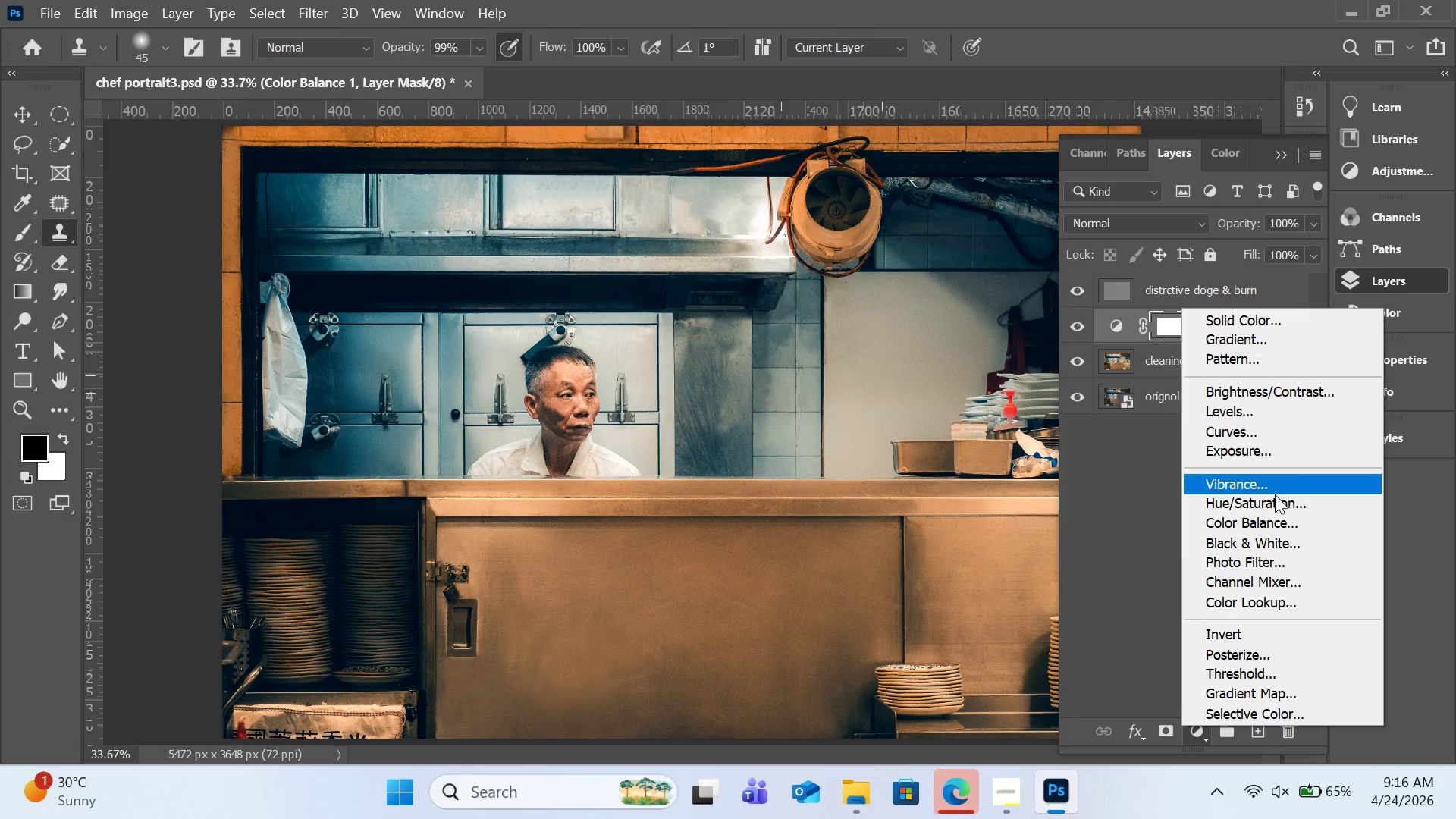 
wait(6.39)
 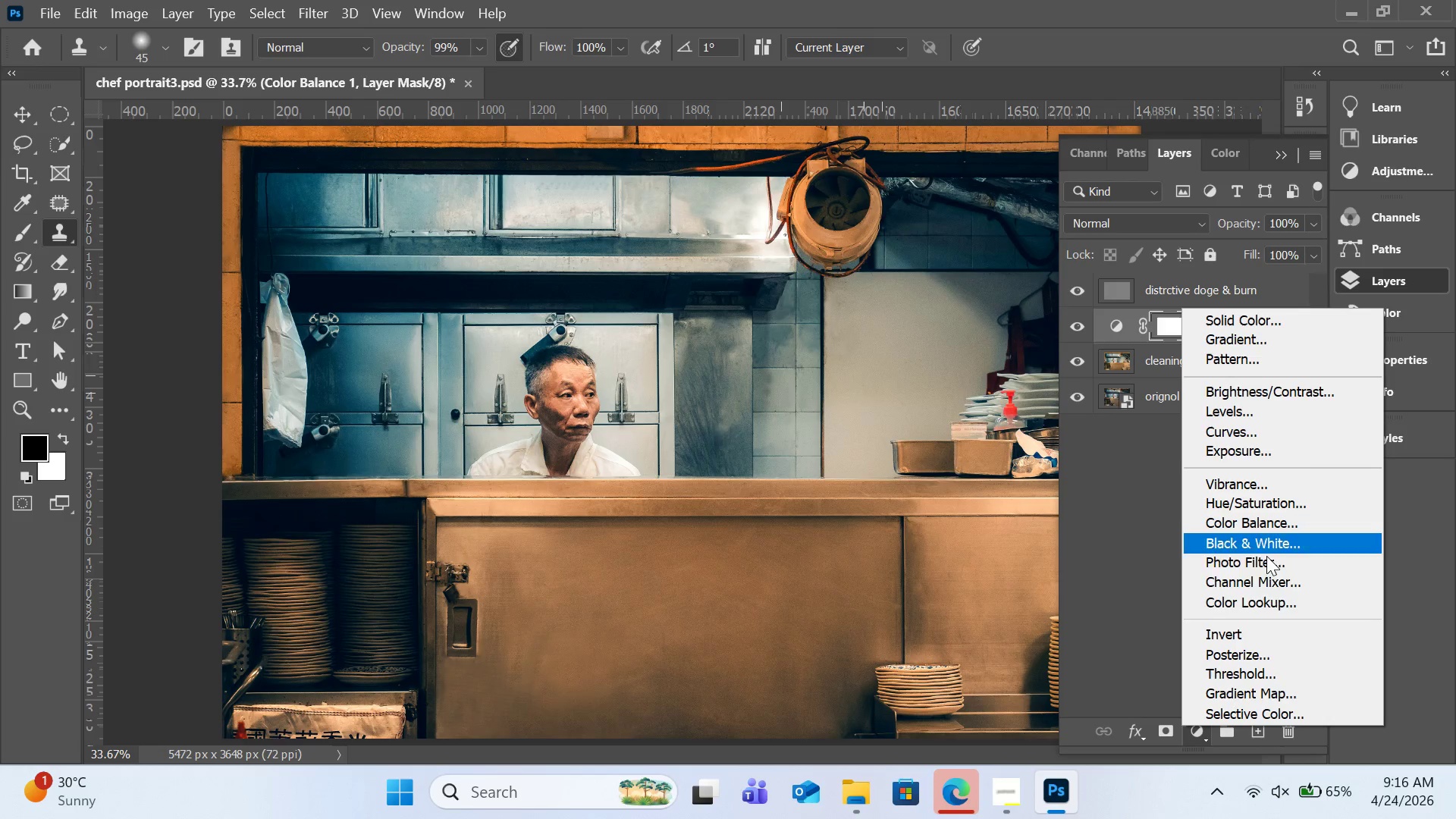 
left_click([1283, 697])
 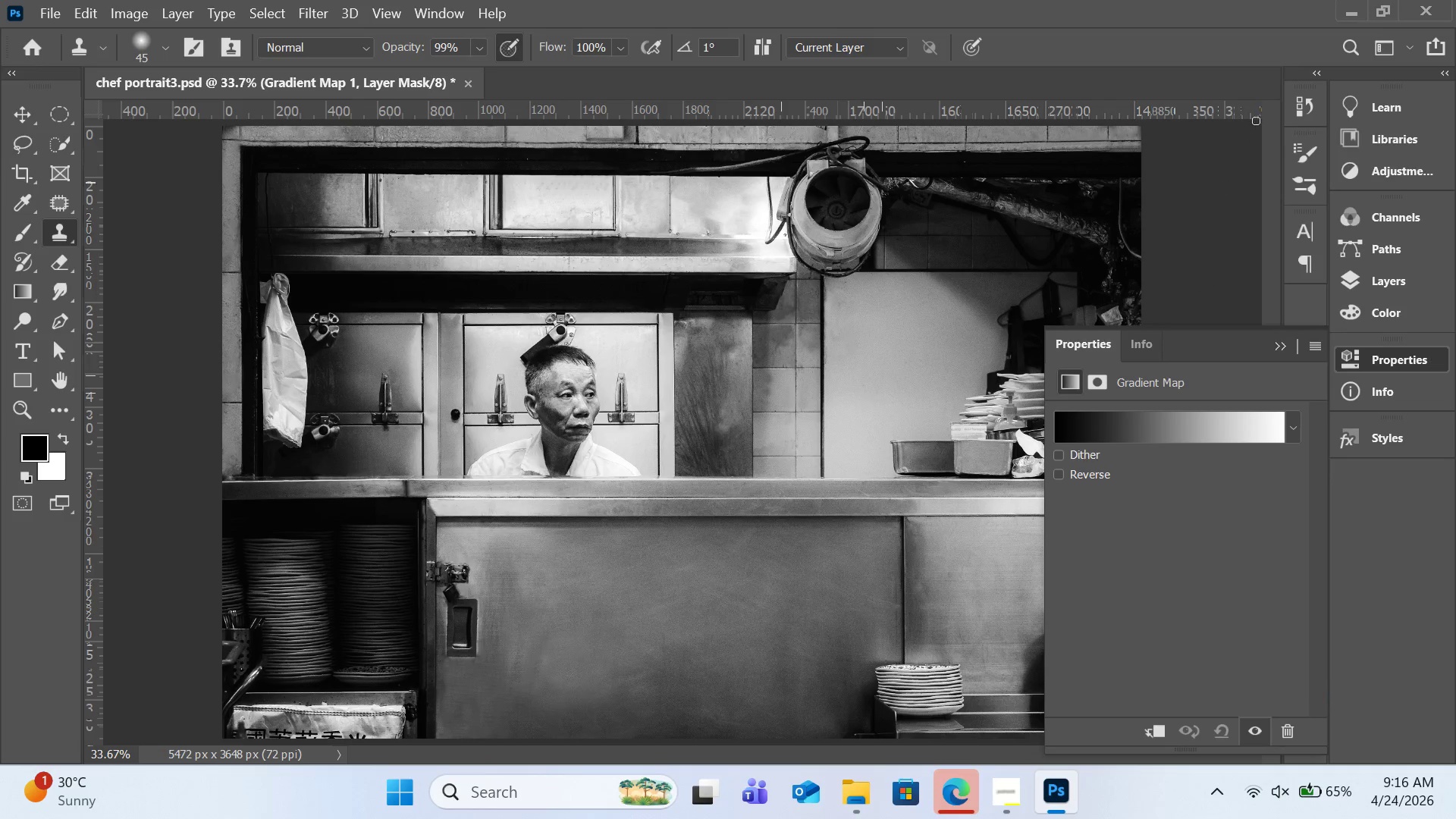 
left_click([1363, 10])
 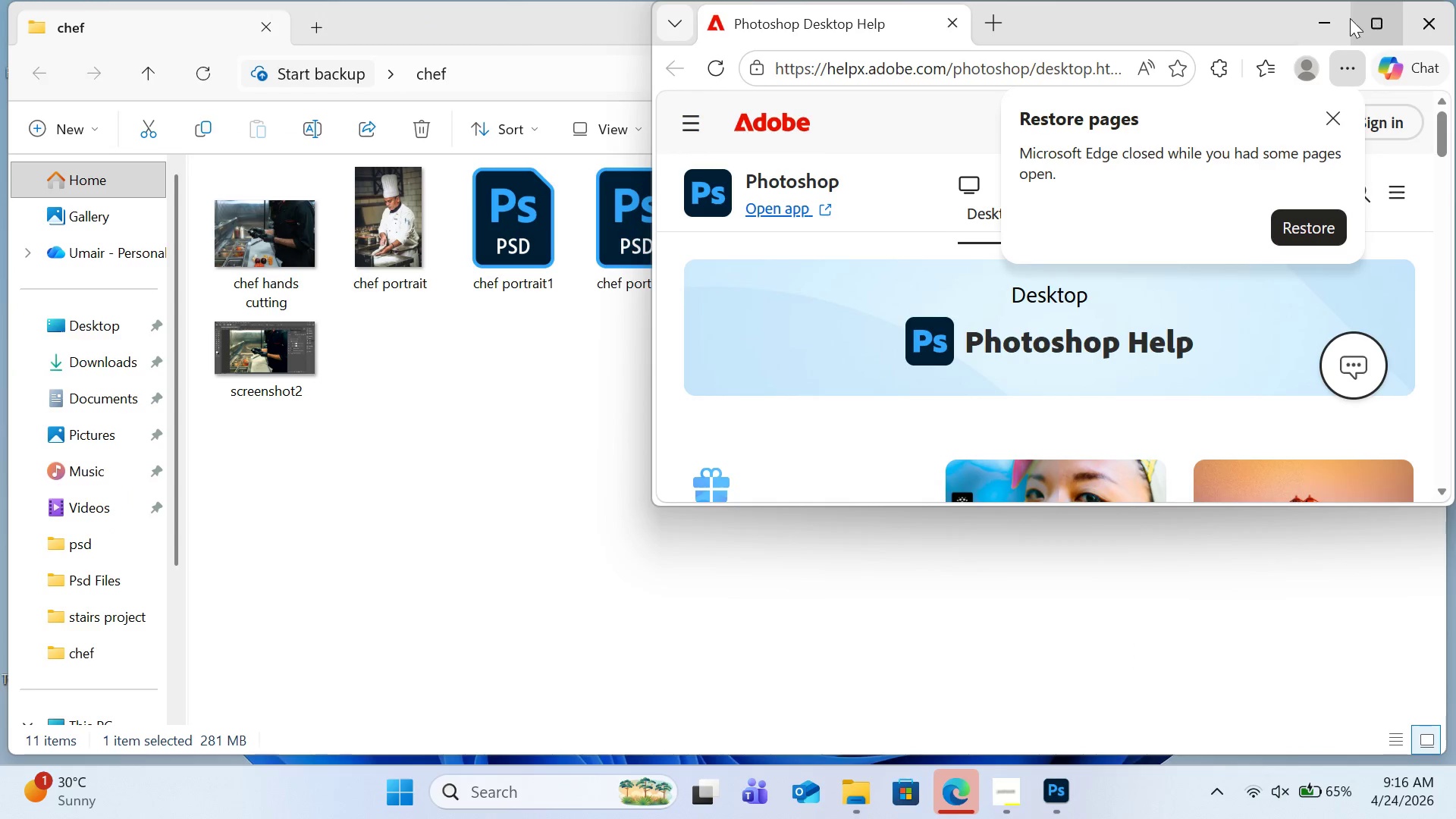 
left_click([1333, 23])
 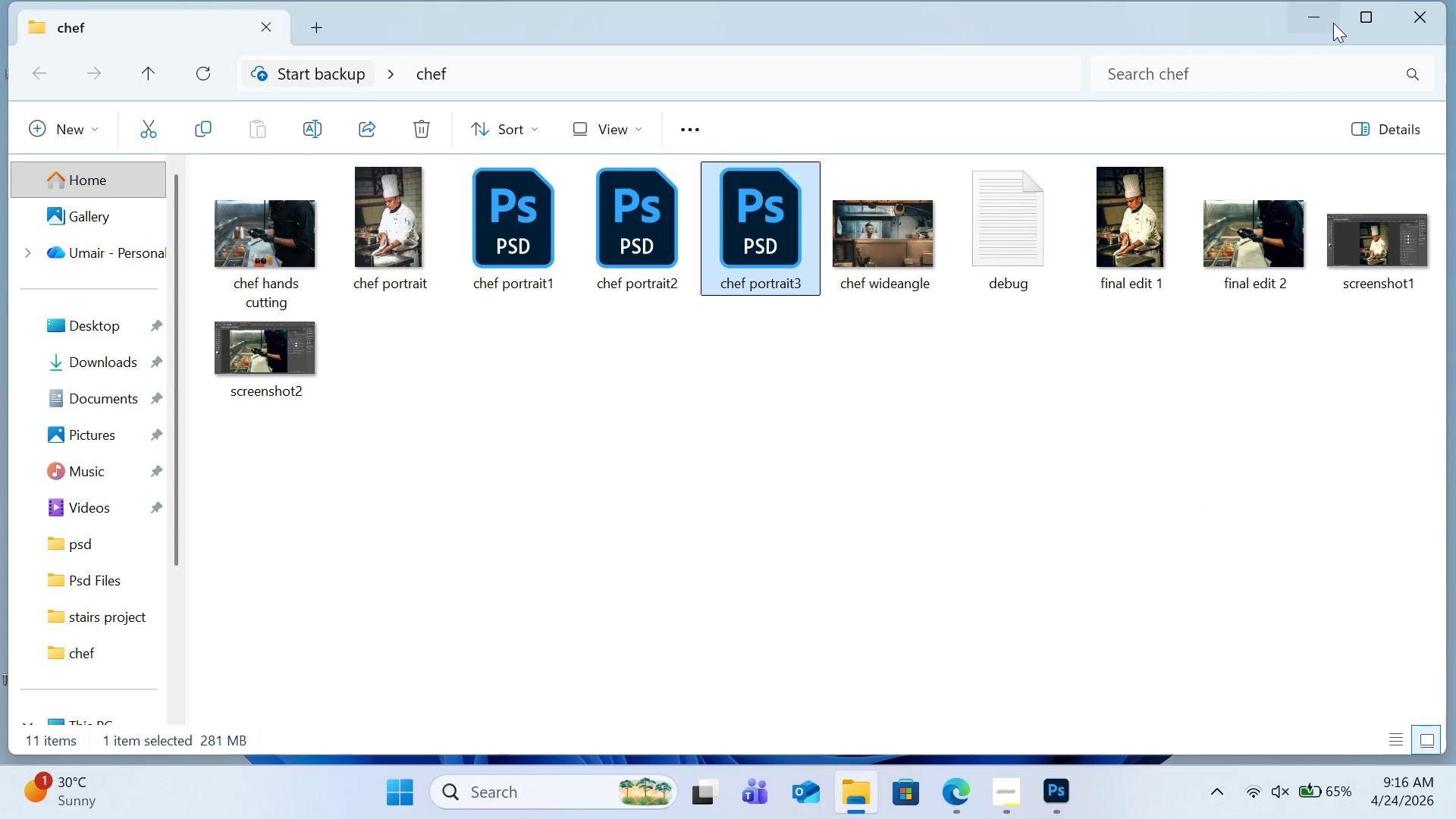 
left_click([1333, 23])
 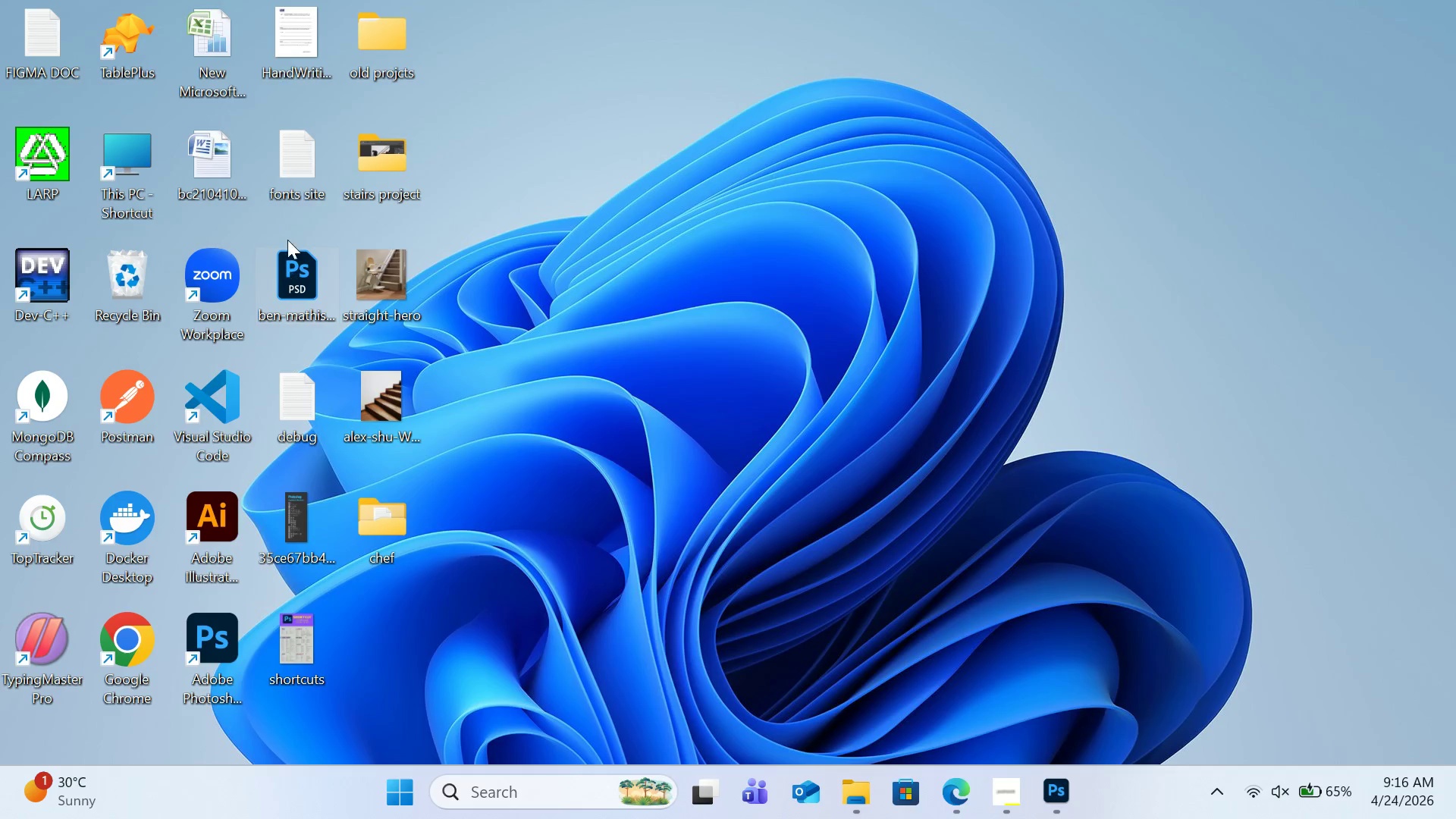 
double_click([298, 185])
 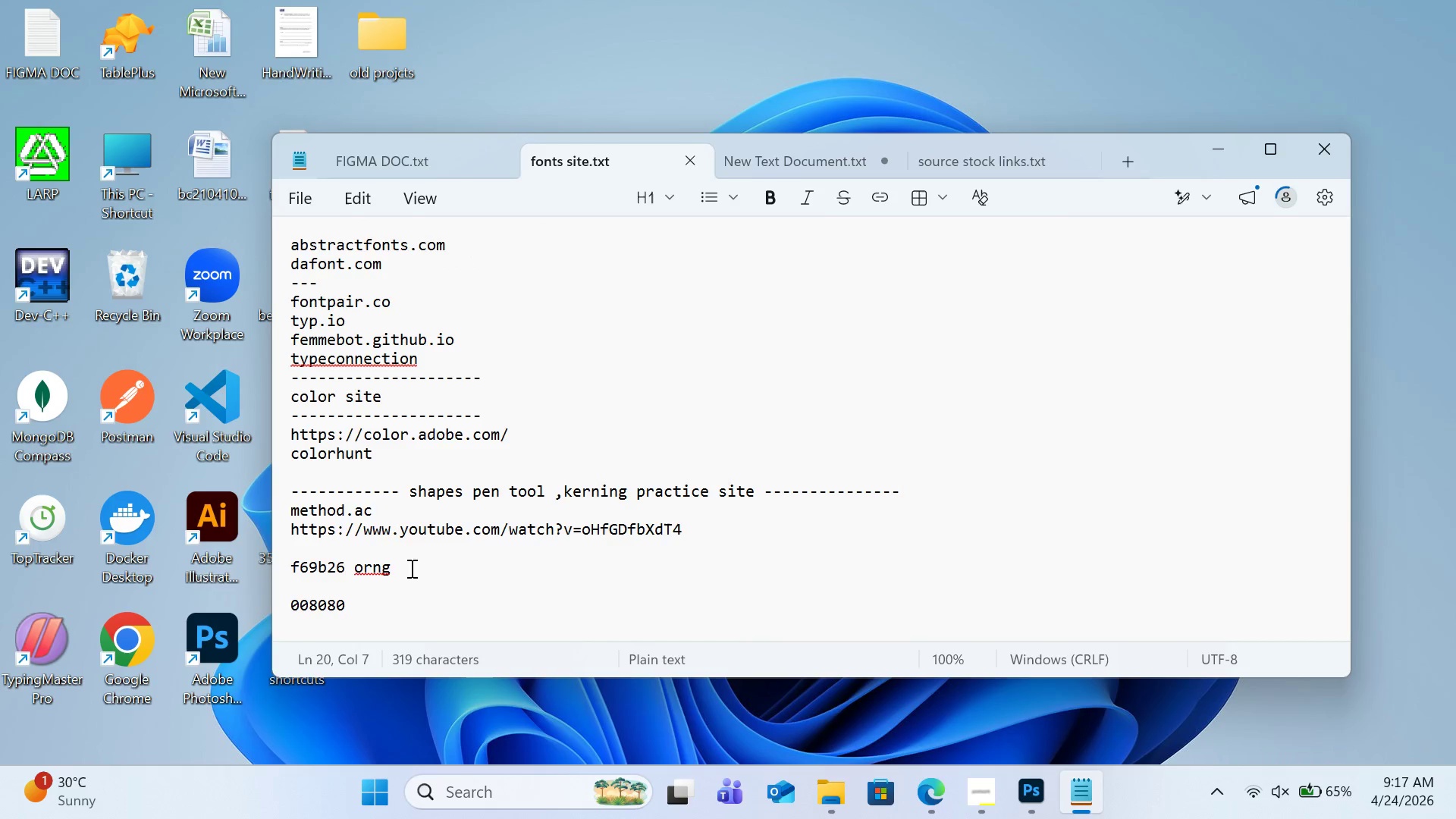 
left_click_drag(start_coordinate=[346, 569], to_coordinate=[274, 569])
 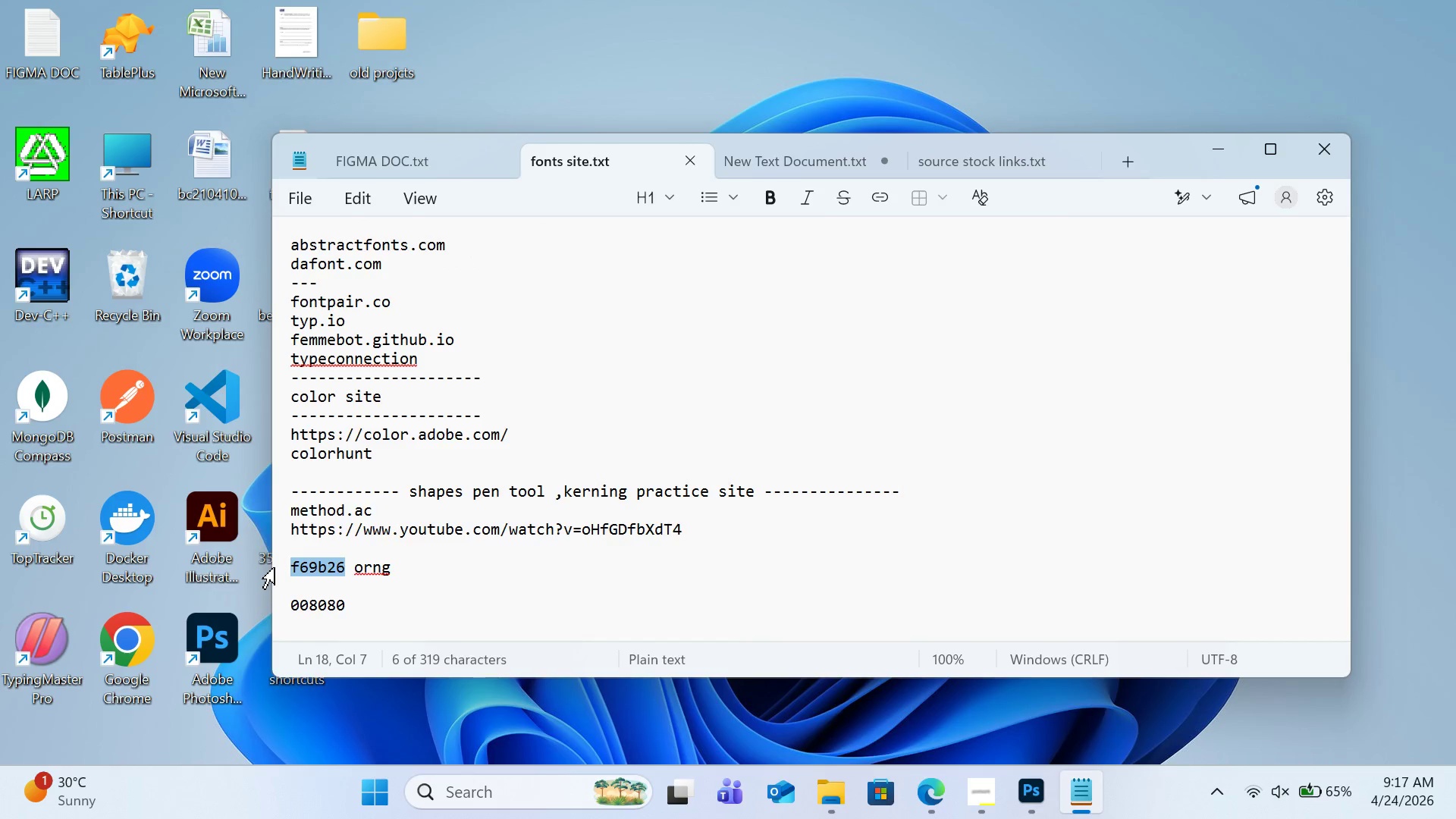 
key(Control+C)
 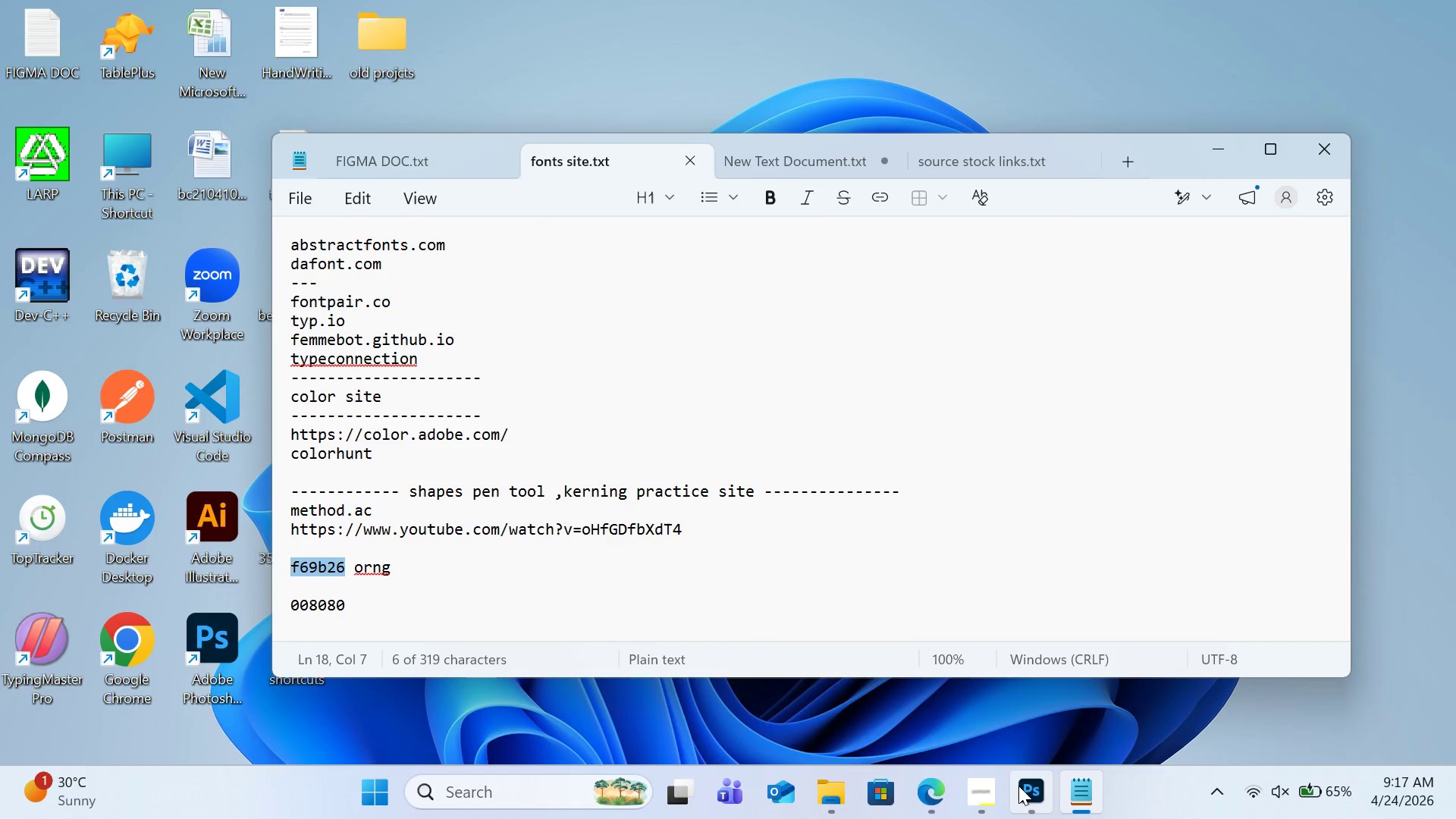 
left_click([1021, 789])
 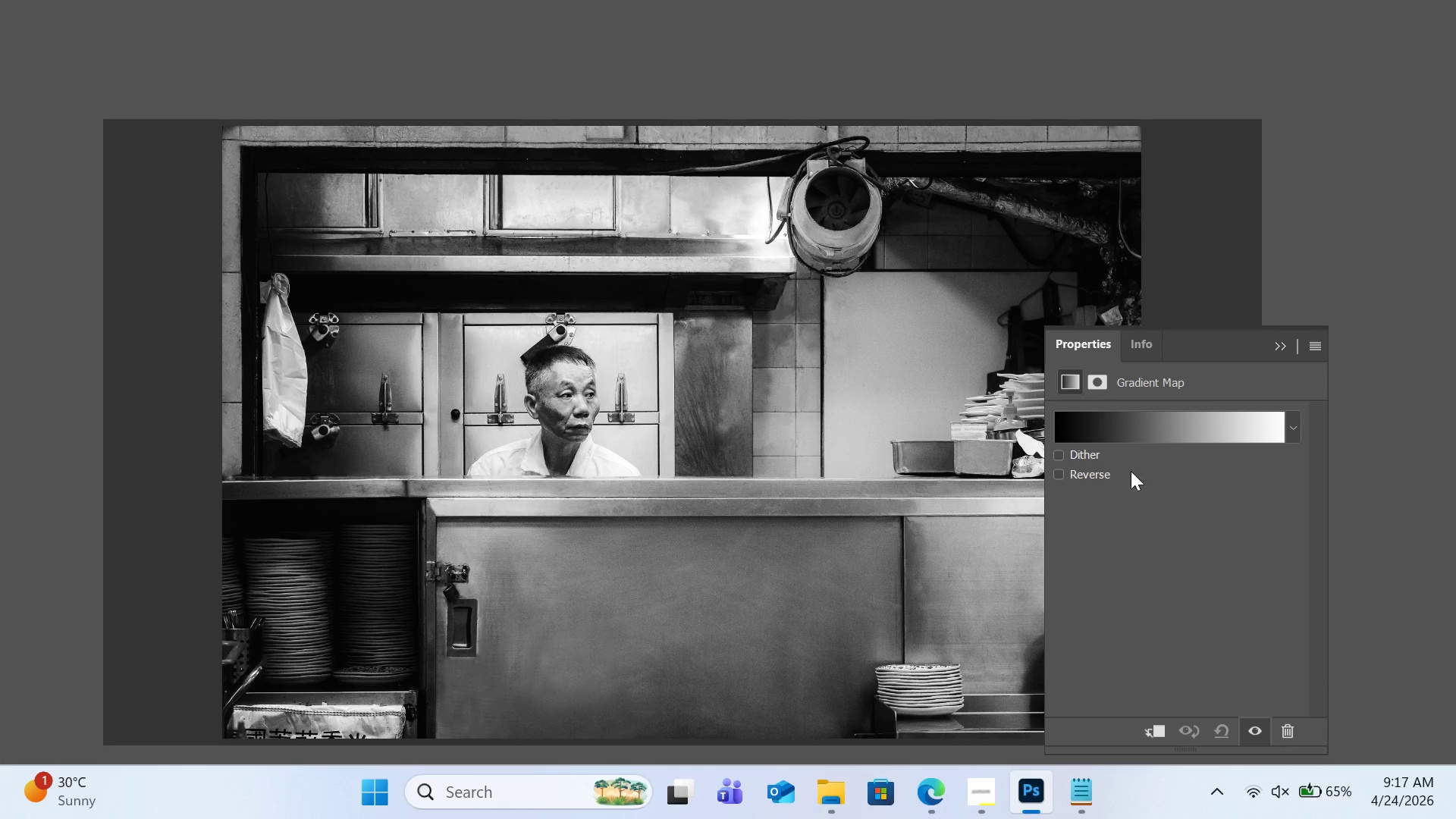 
left_click_drag(start_coordinate=[1119, 423], to_coordinate=[1326, 562])
 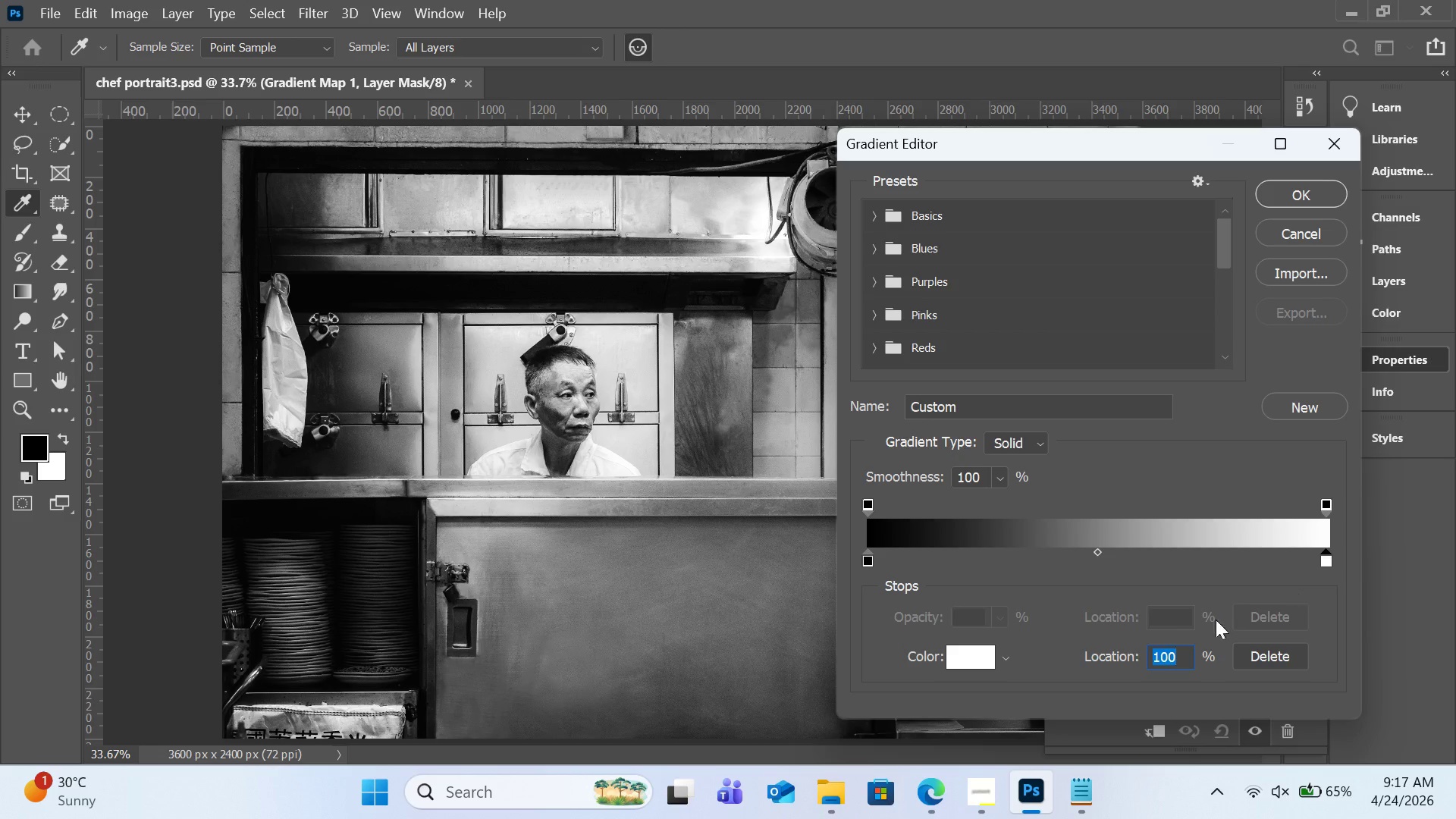 
left_click([1326, 562])
 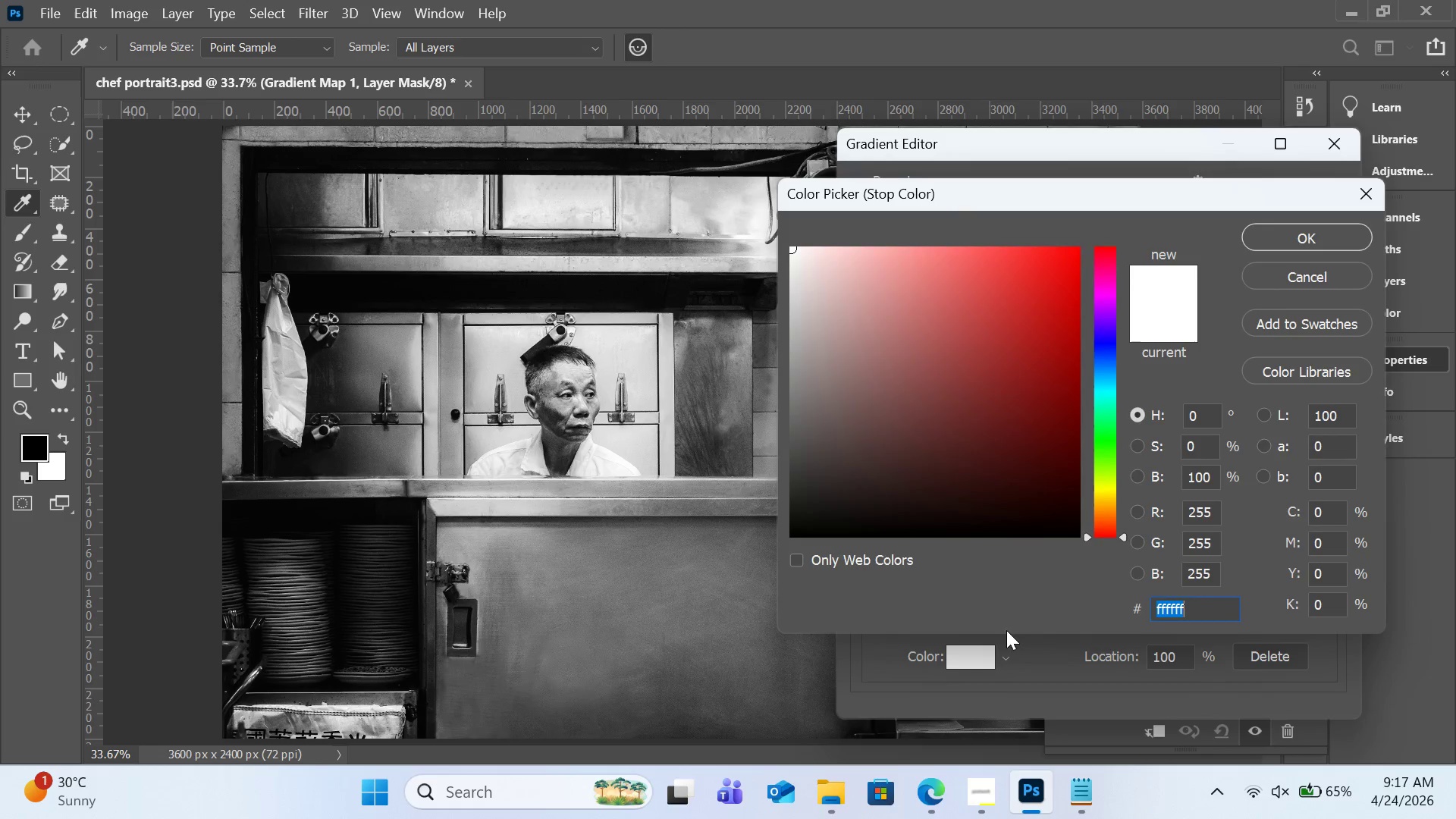 
key(Control+V)
 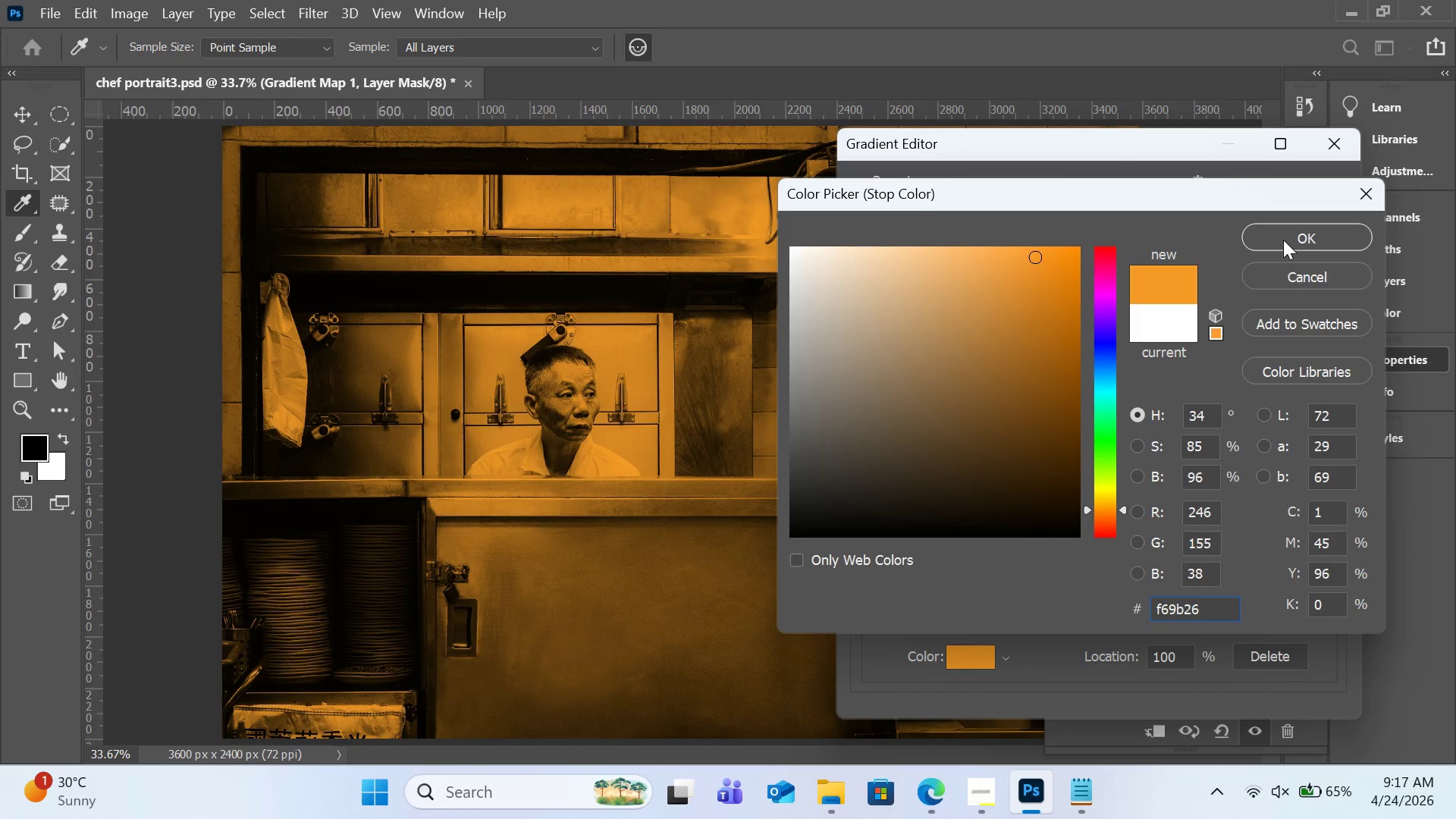 
left_click([1285, 234])
 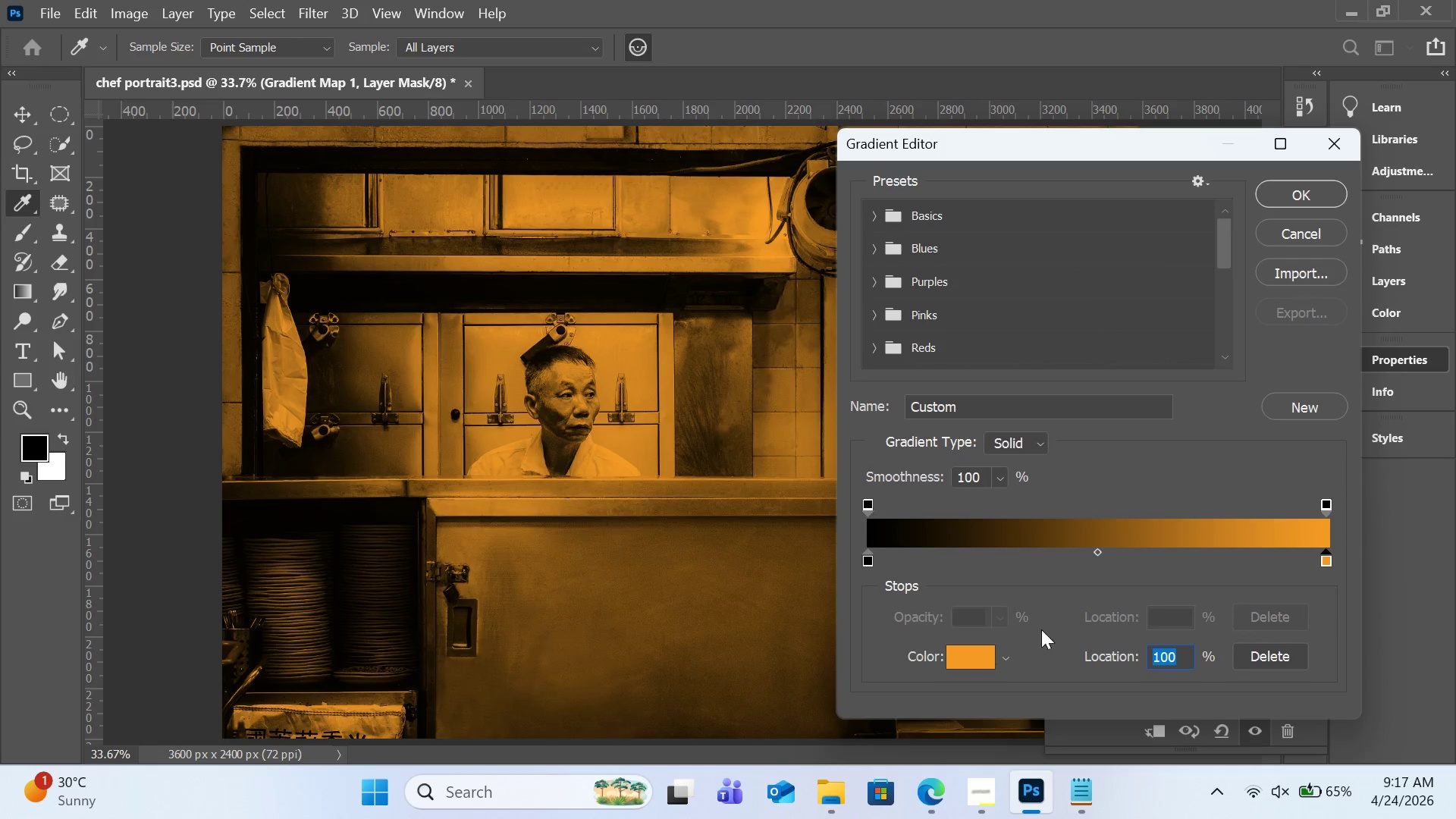 
left_click([1270, 195])
 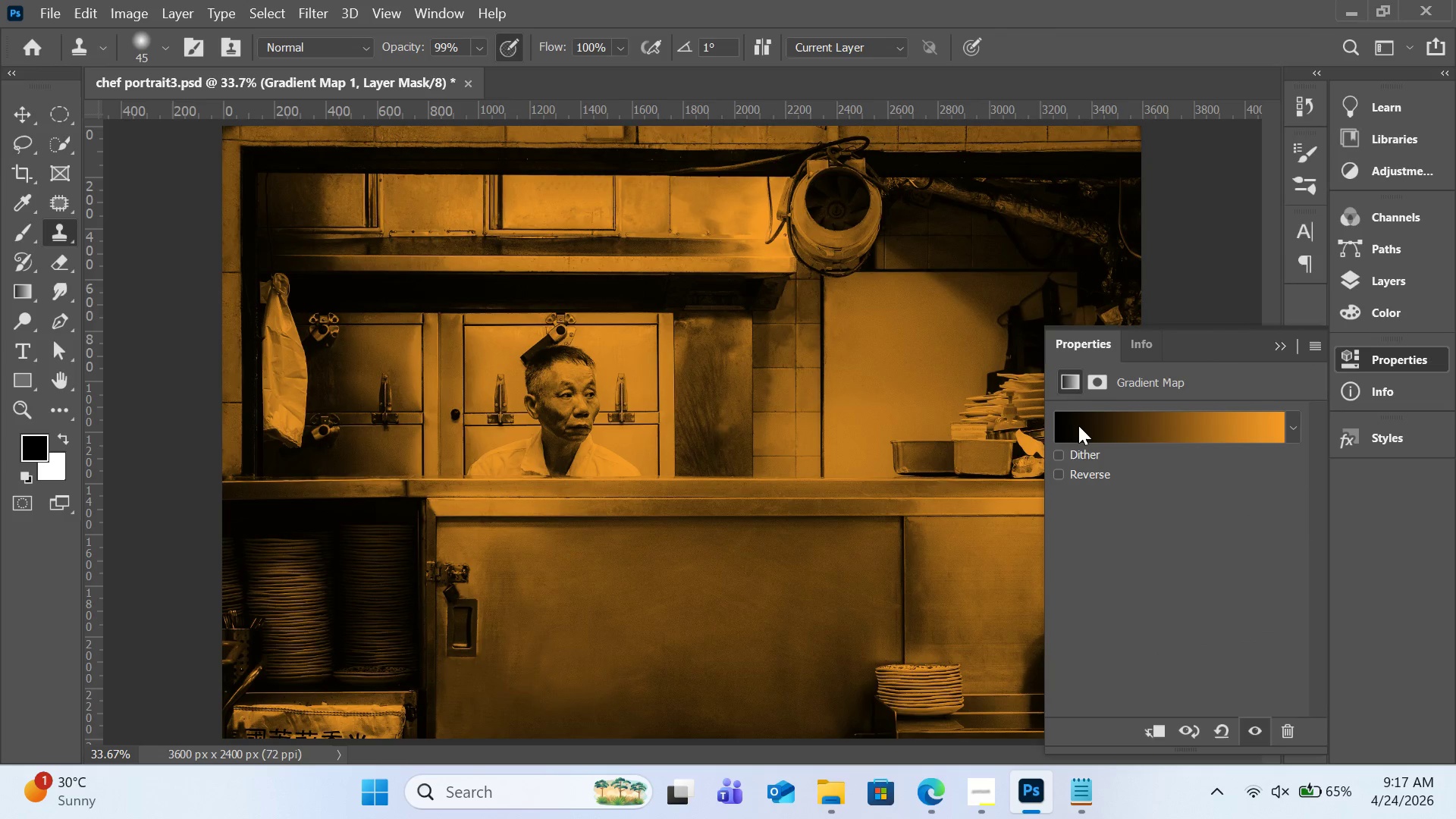 
left_click_drag(start_coordinate=[1079, 425], to_coordinate=[868, 562])
 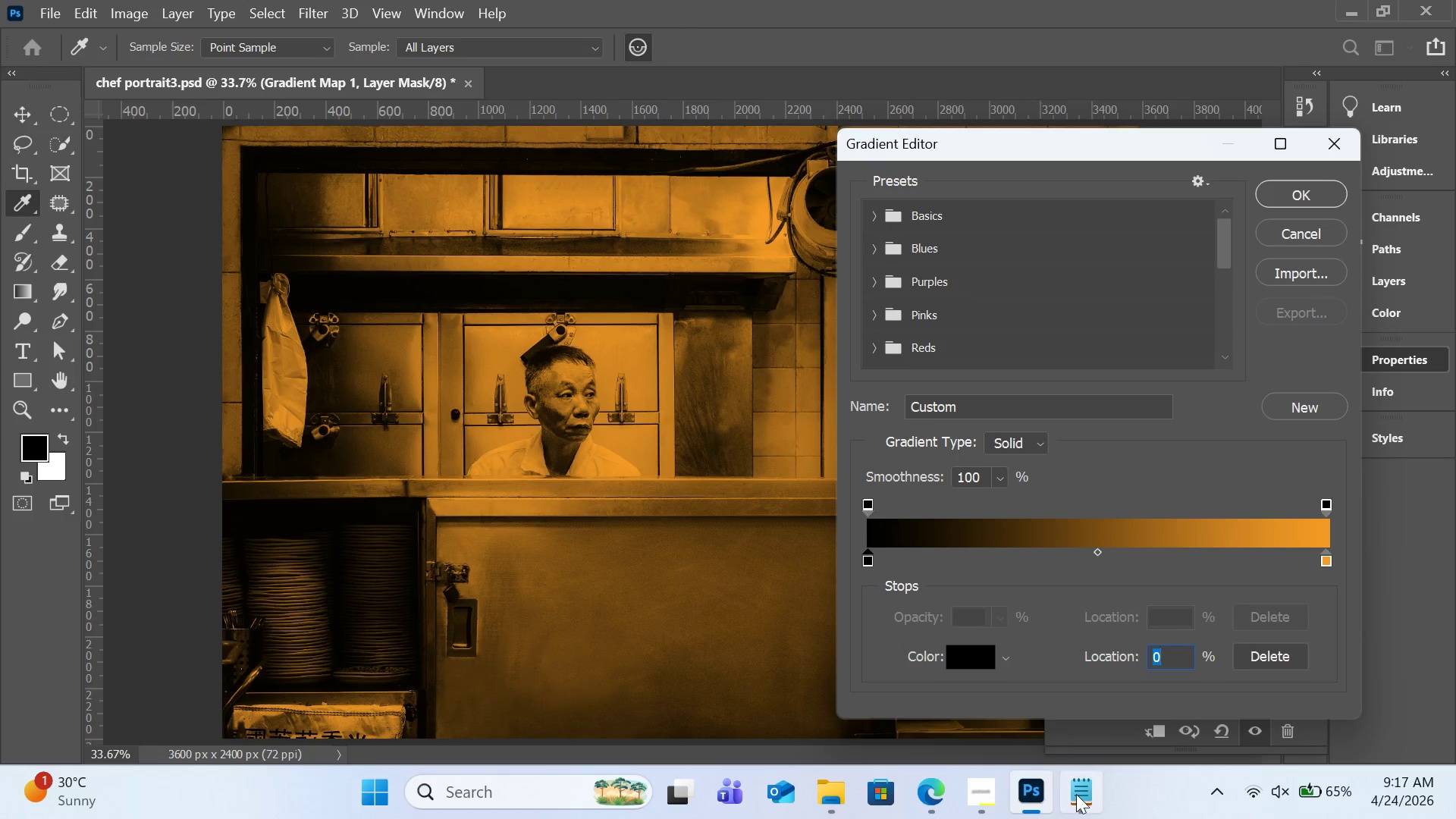 
left_click([868, 562])
 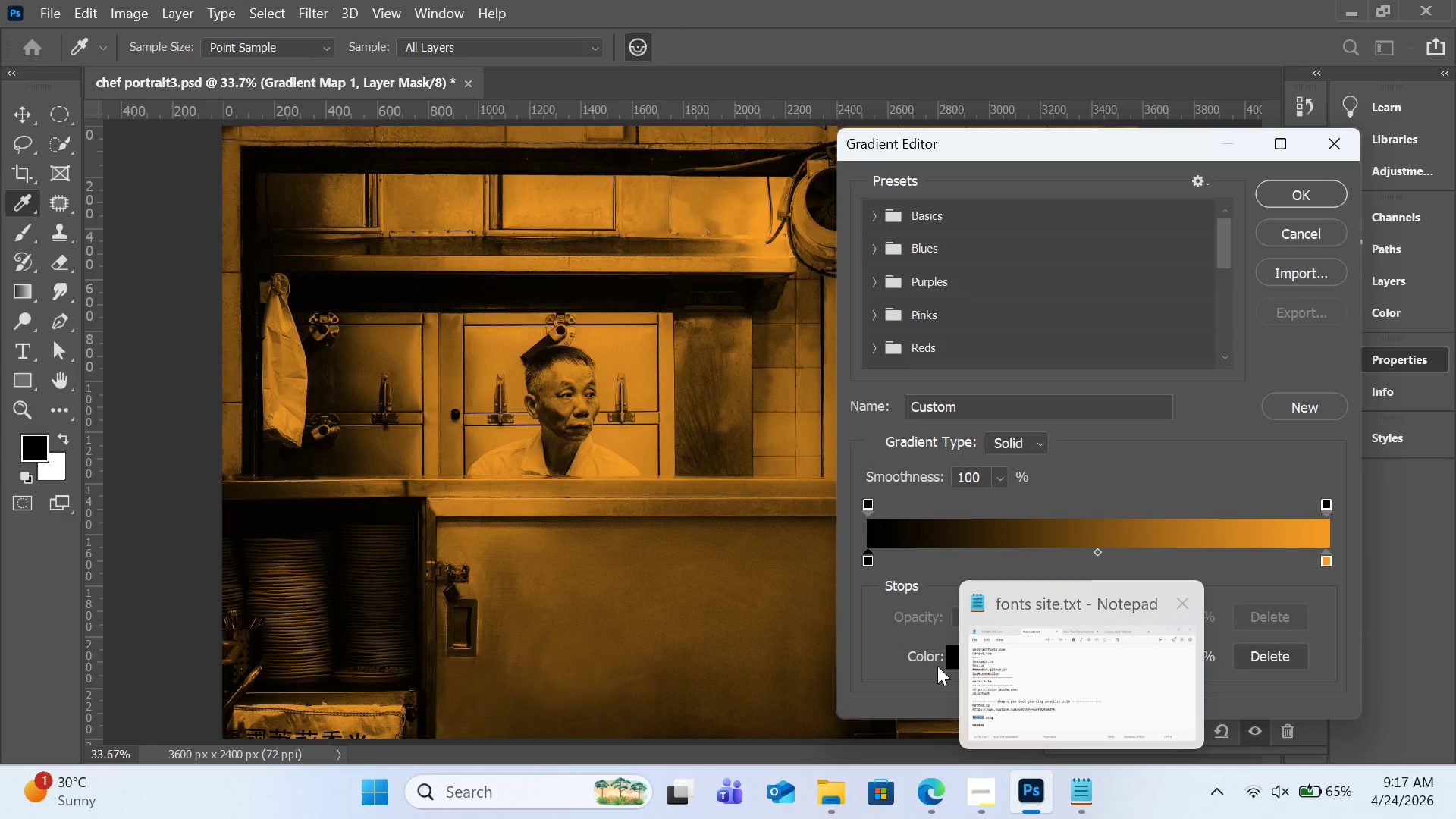 
left_click_drag(start_coordinate=[947, 660], to_coordinate=[1084, 787])
 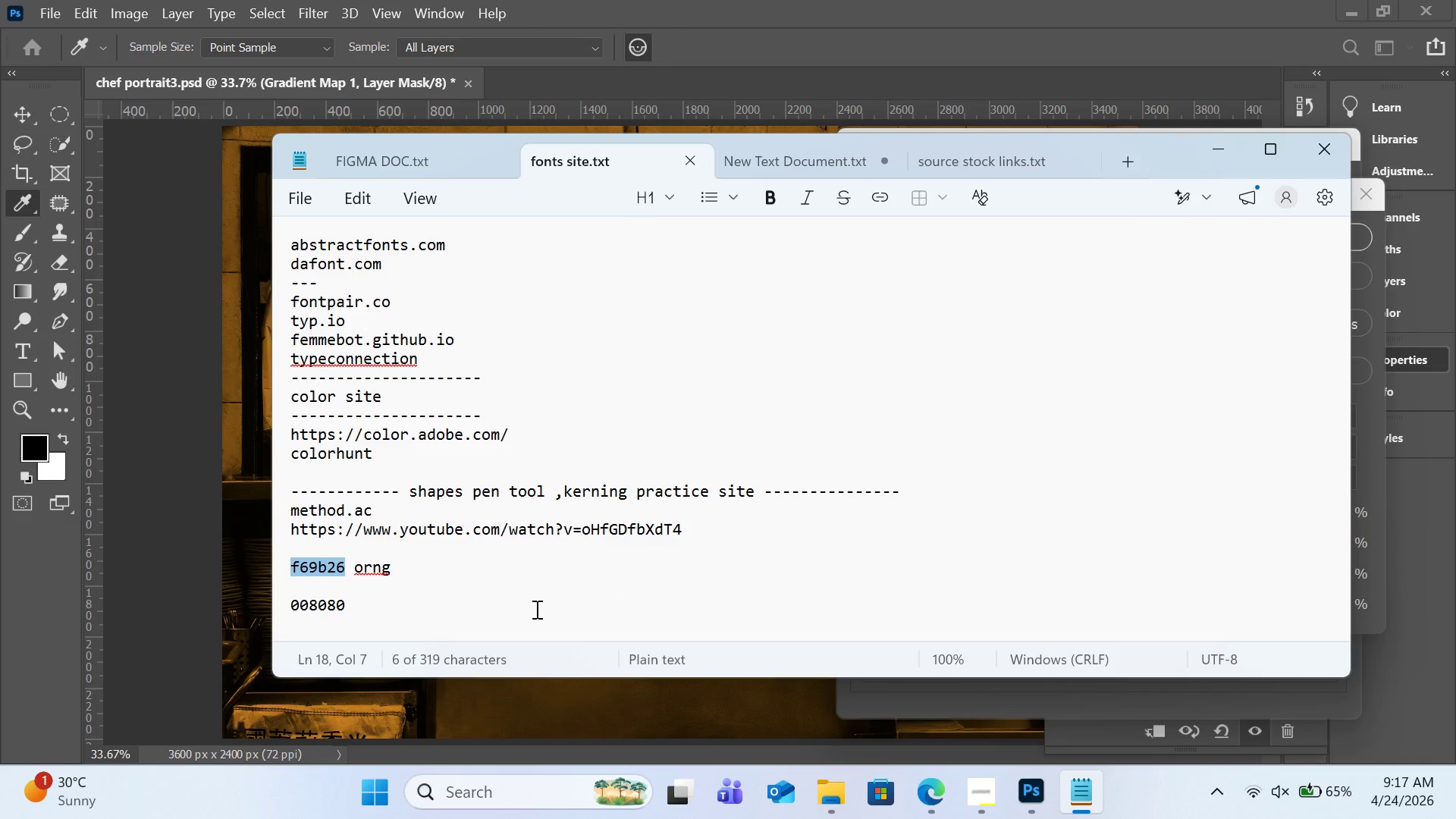 
left_click([1084, 787])
 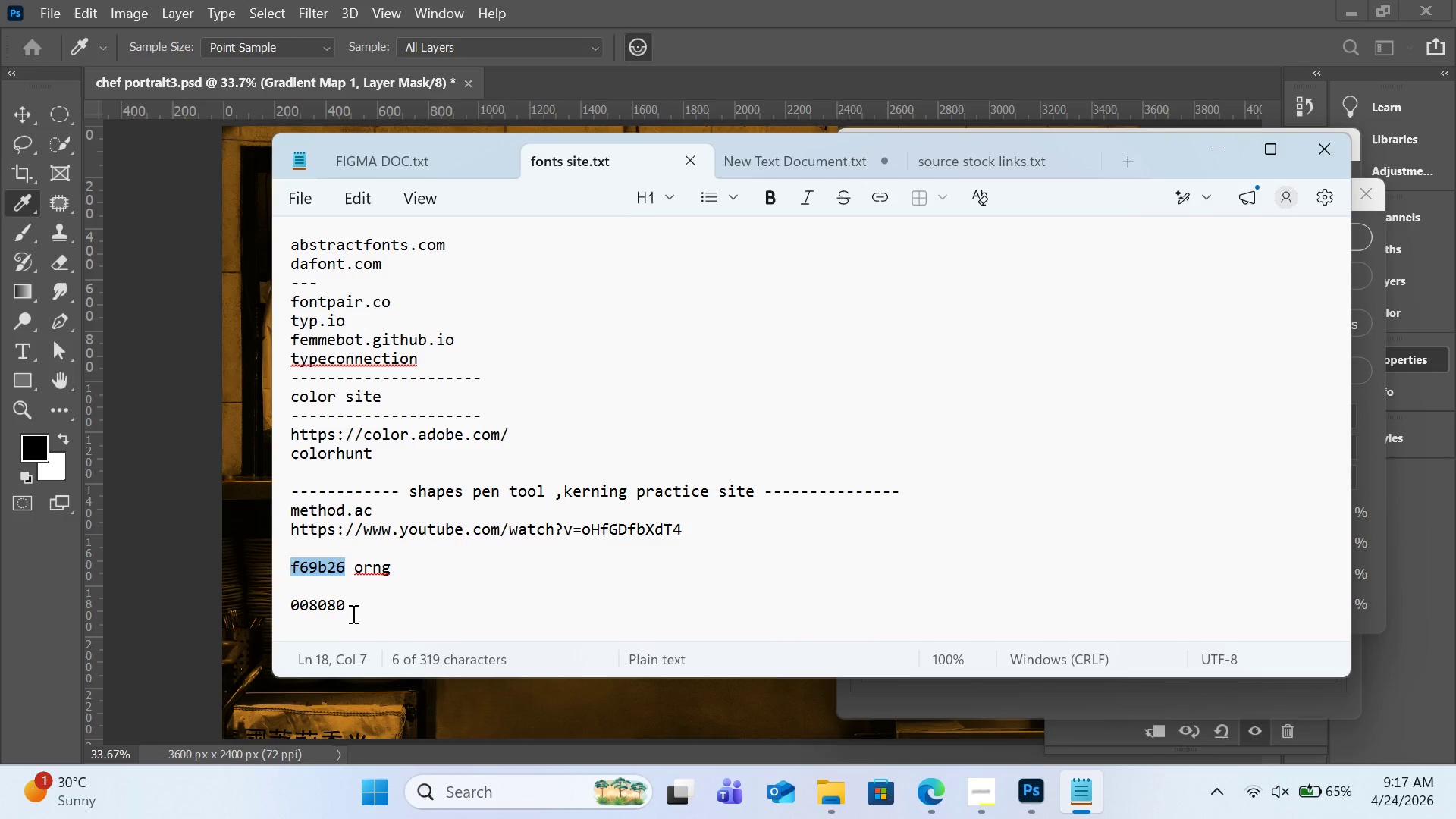 
left_click_drag(start_coordinate=[356, 606], to_coordinate=[266, 603])
 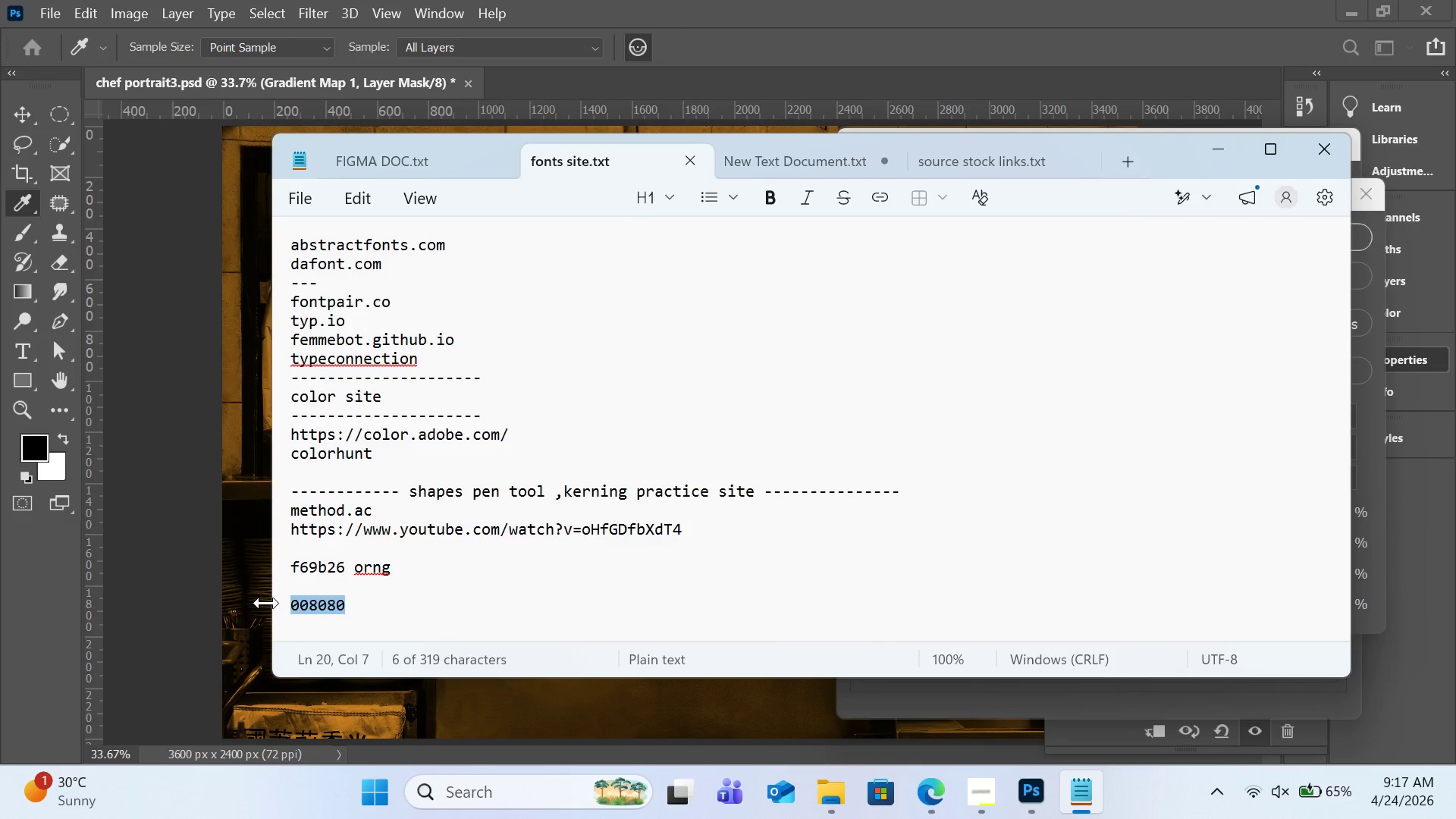 
key(Control+C)
 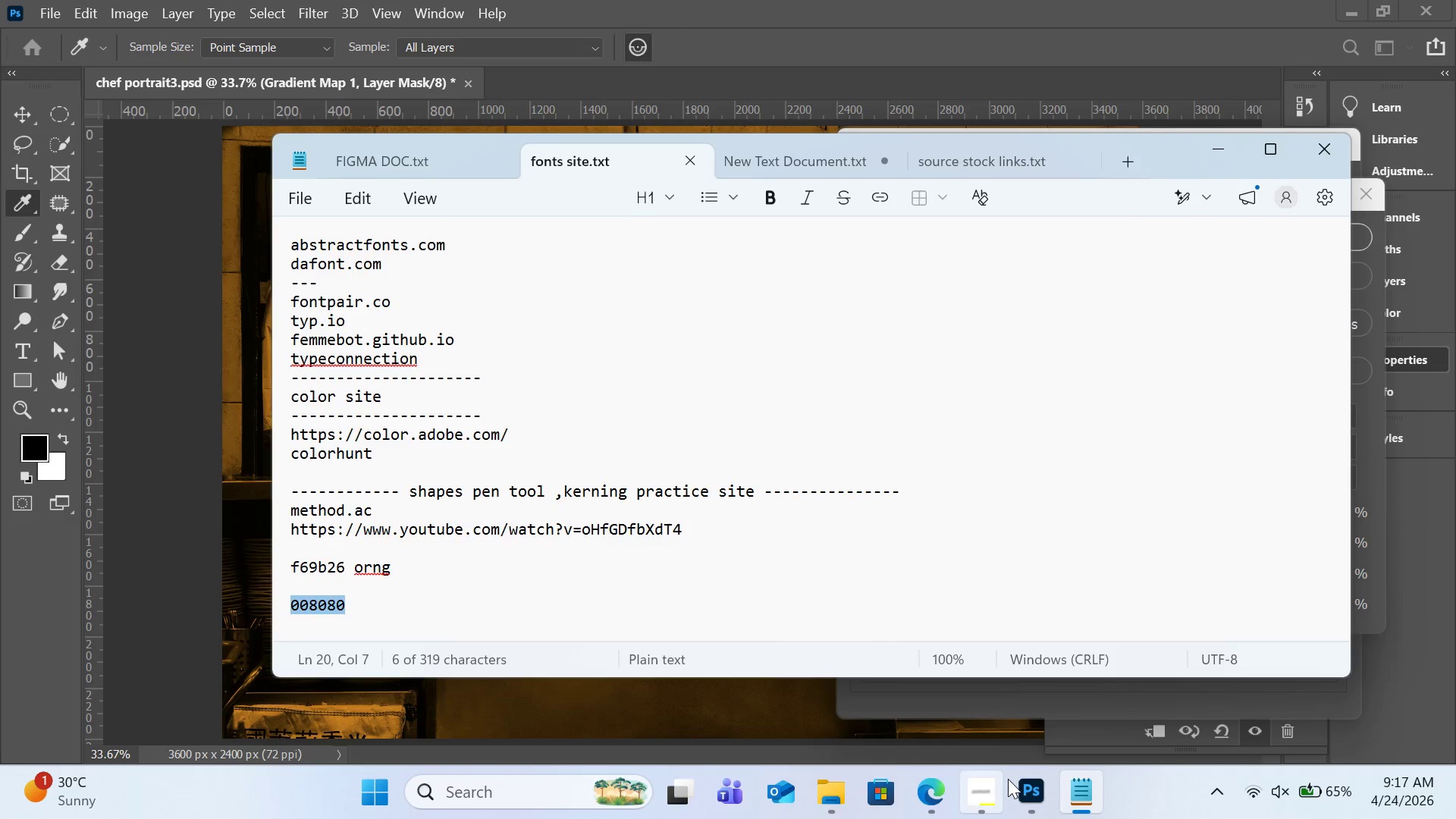 
left_click([1016, 780])
 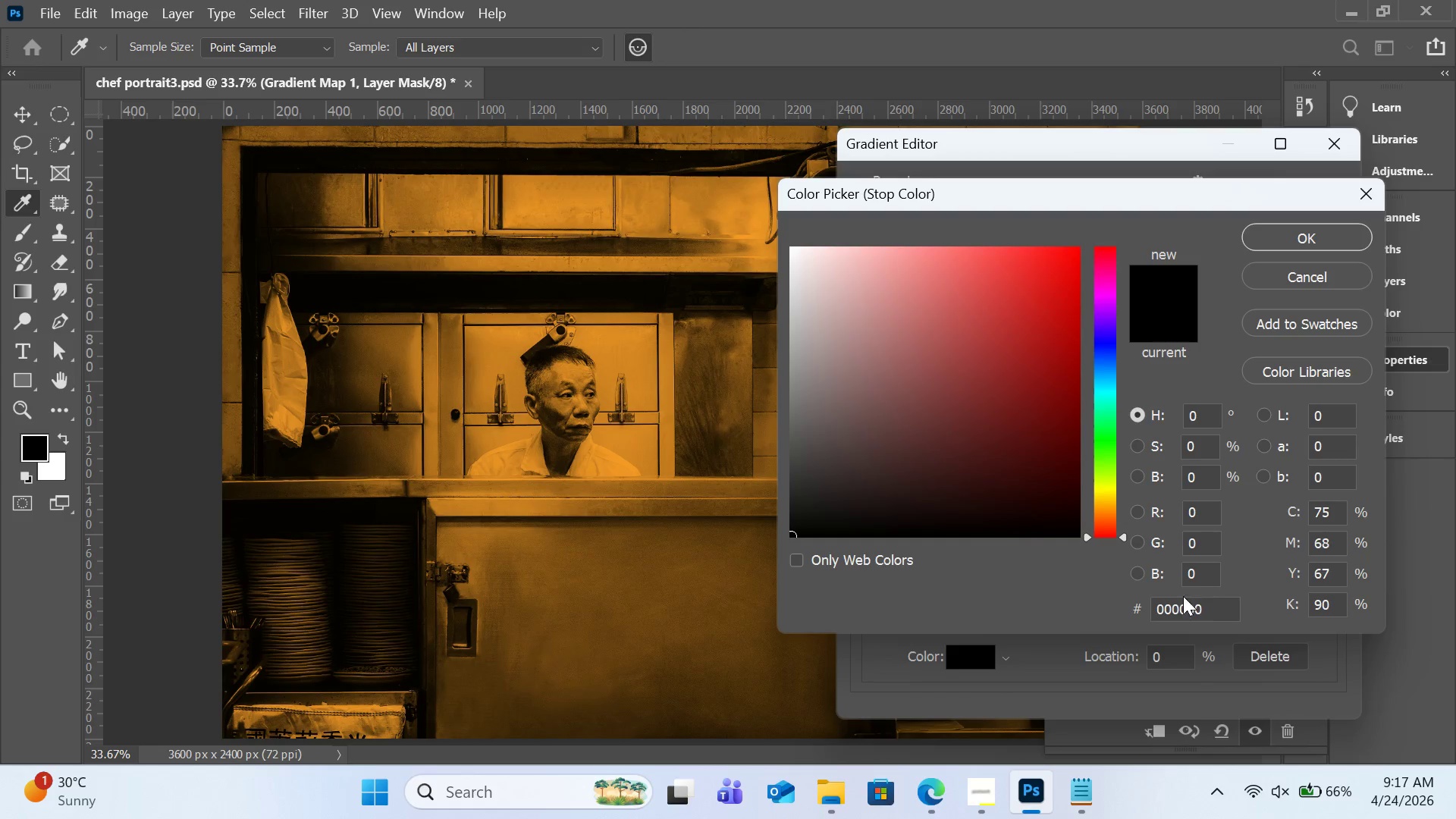 
left_click([1210, 604])
 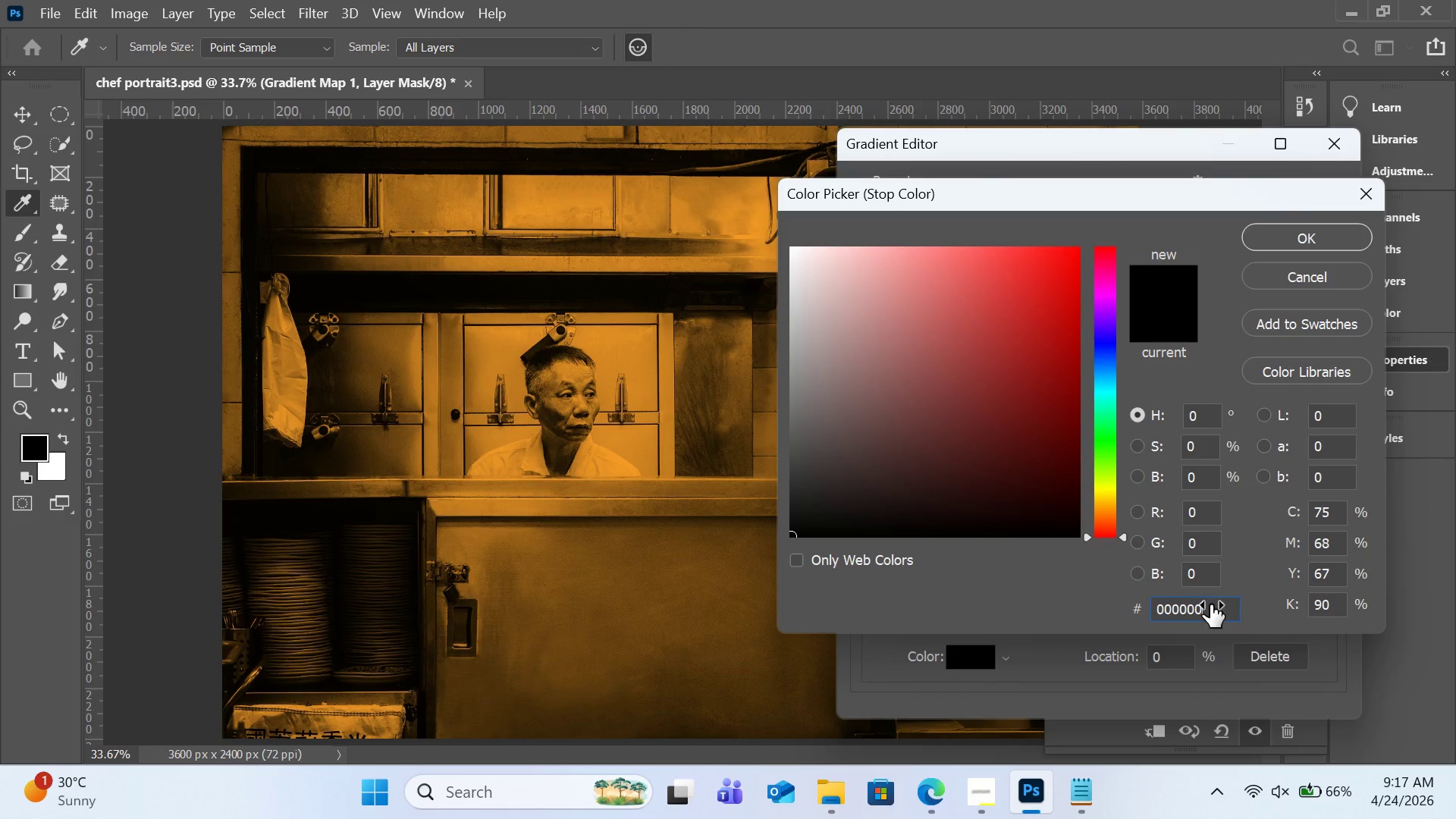 
key(Control+A)
 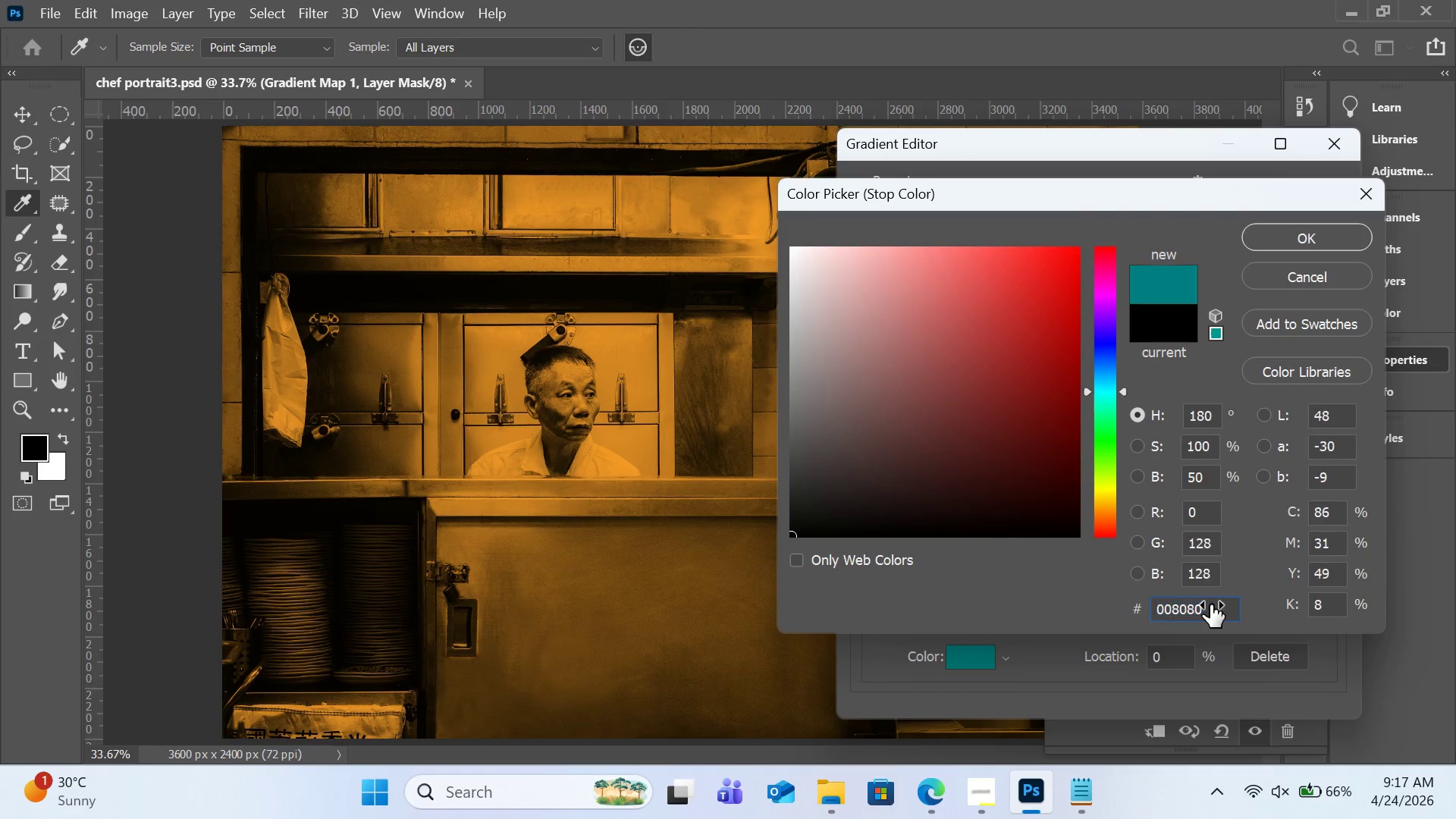 
key(Control+V)
 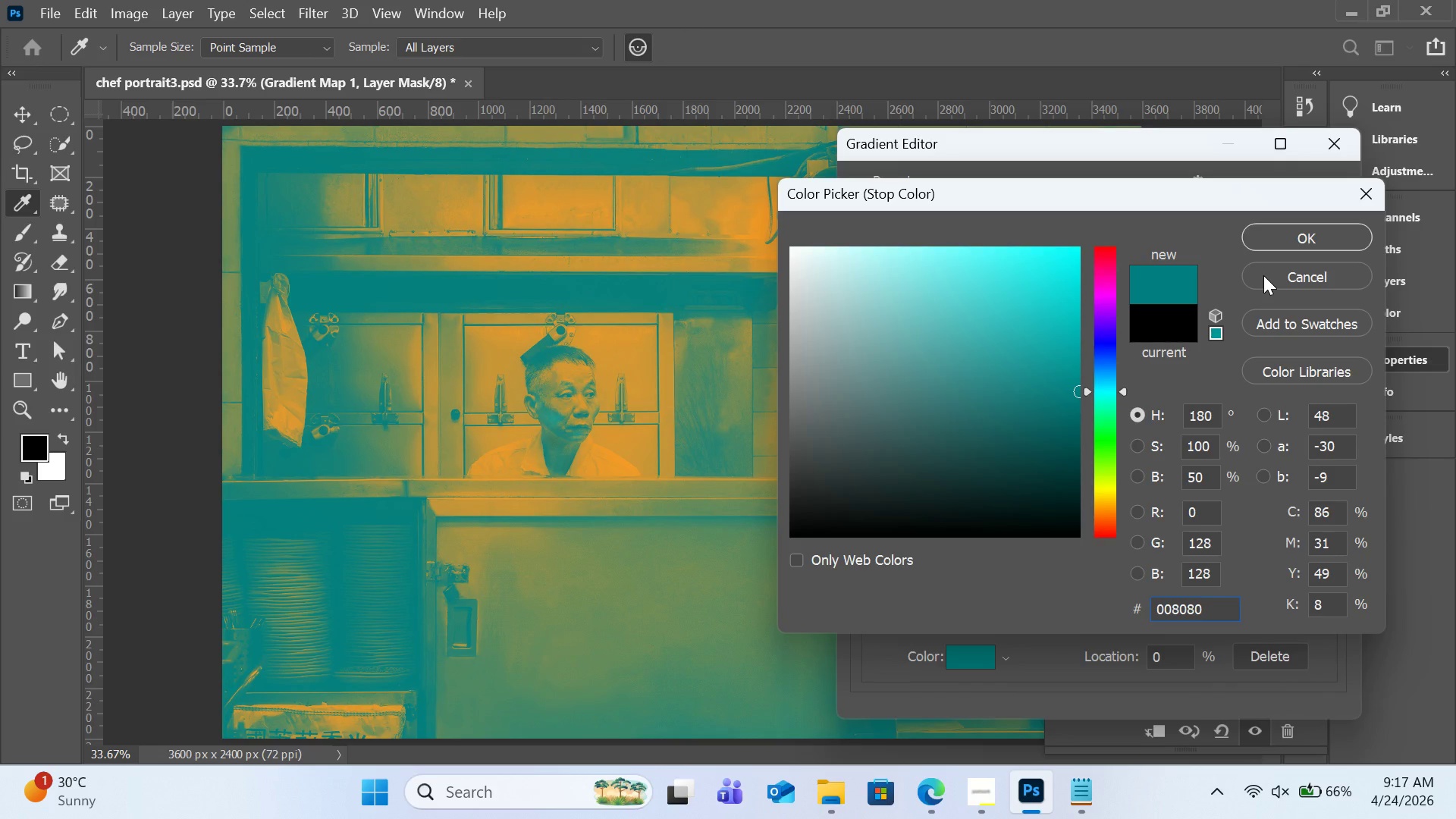 
left_click([1282, 236])
 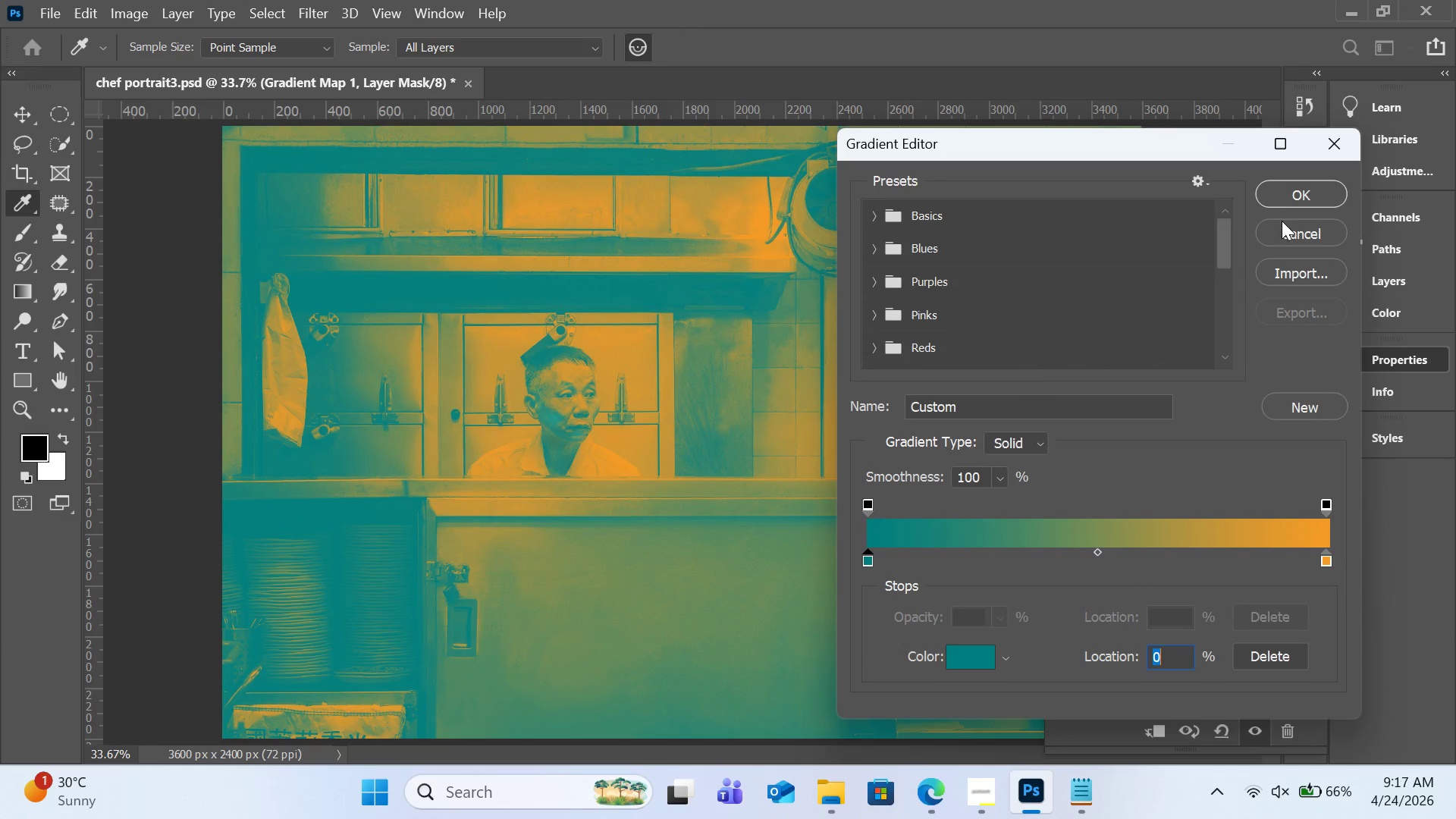 
left_click([1287, 199])
 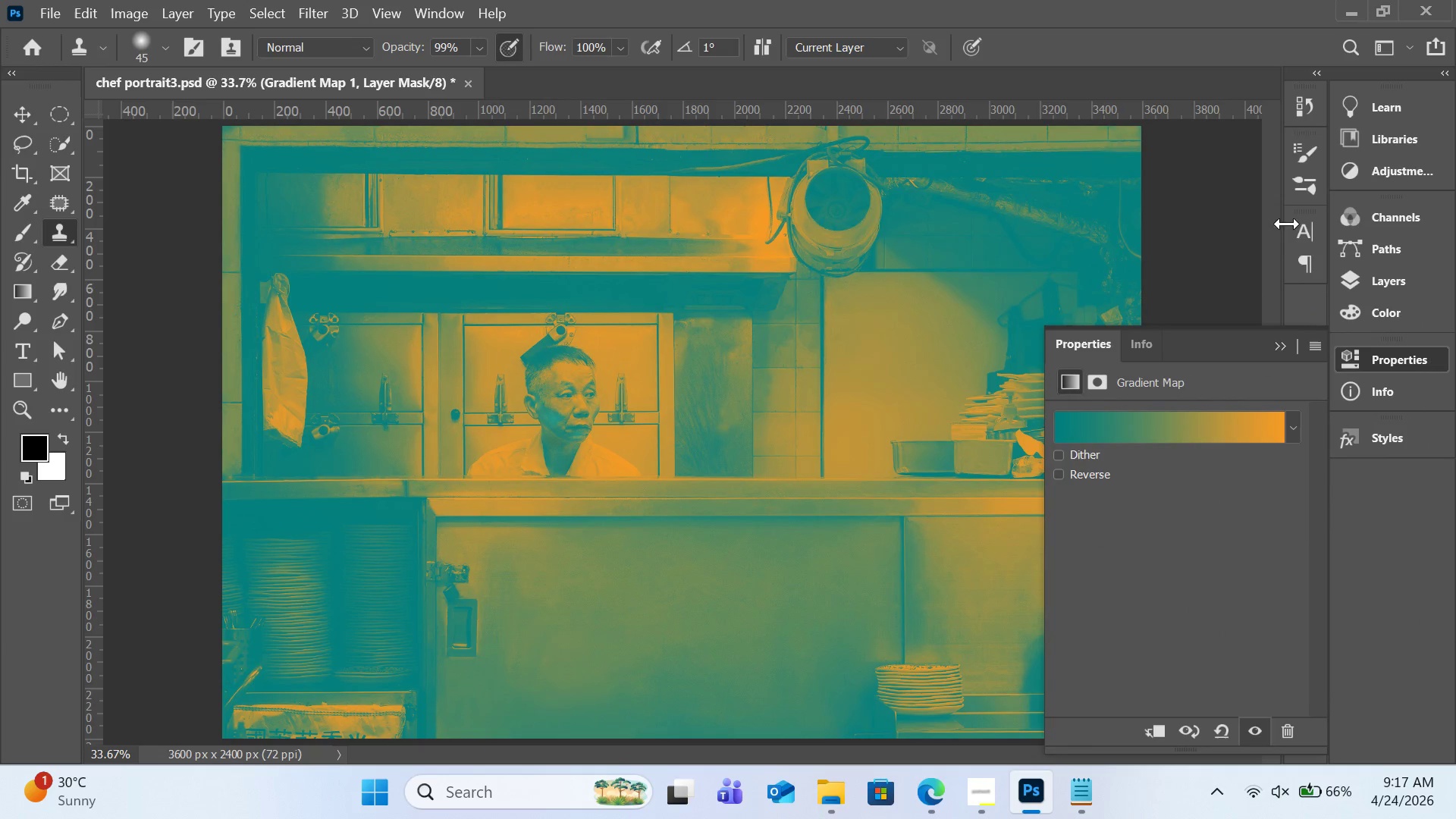 
mouse_move([1294, 279])
 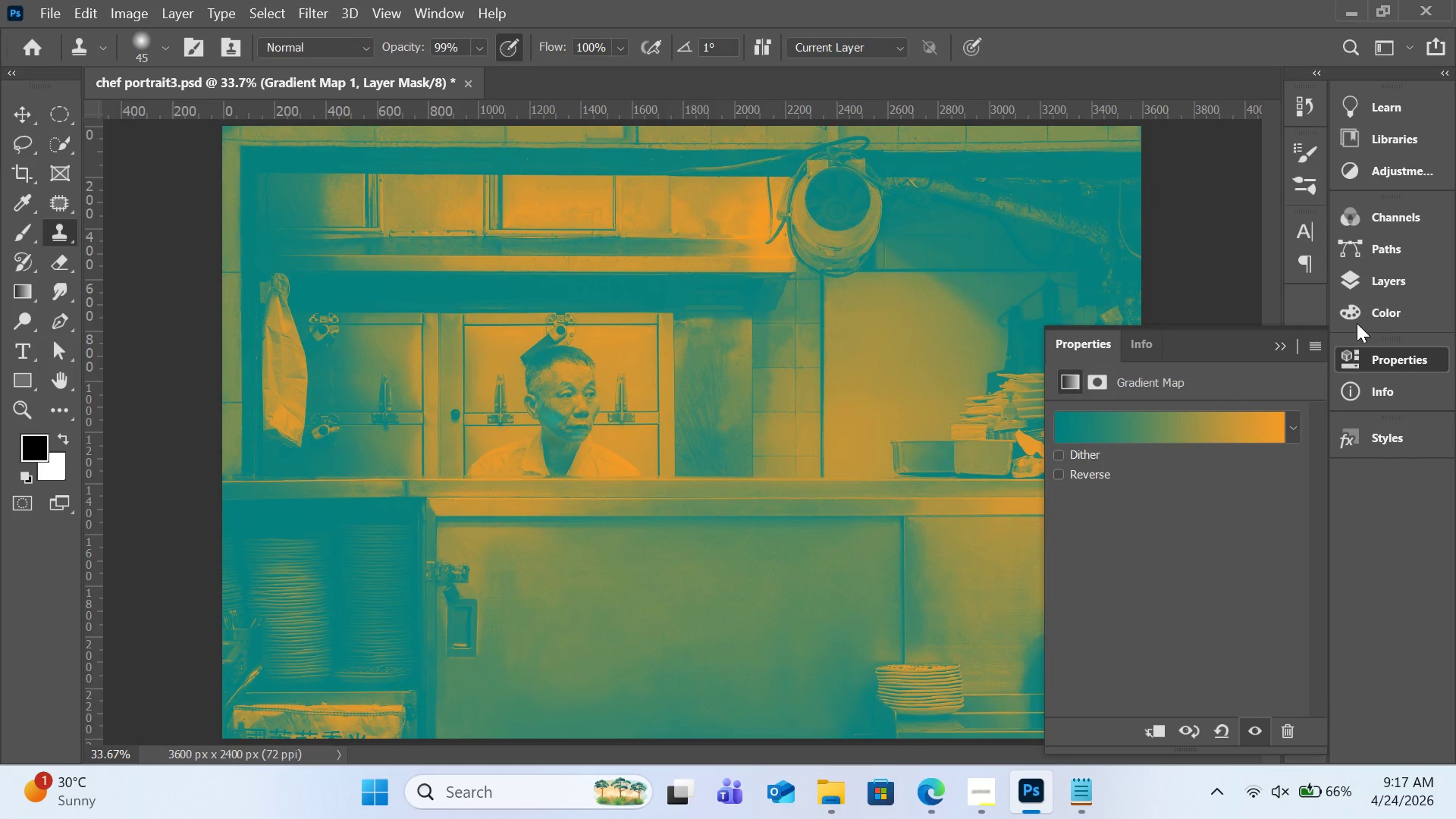 
left_click([1363, 276])
 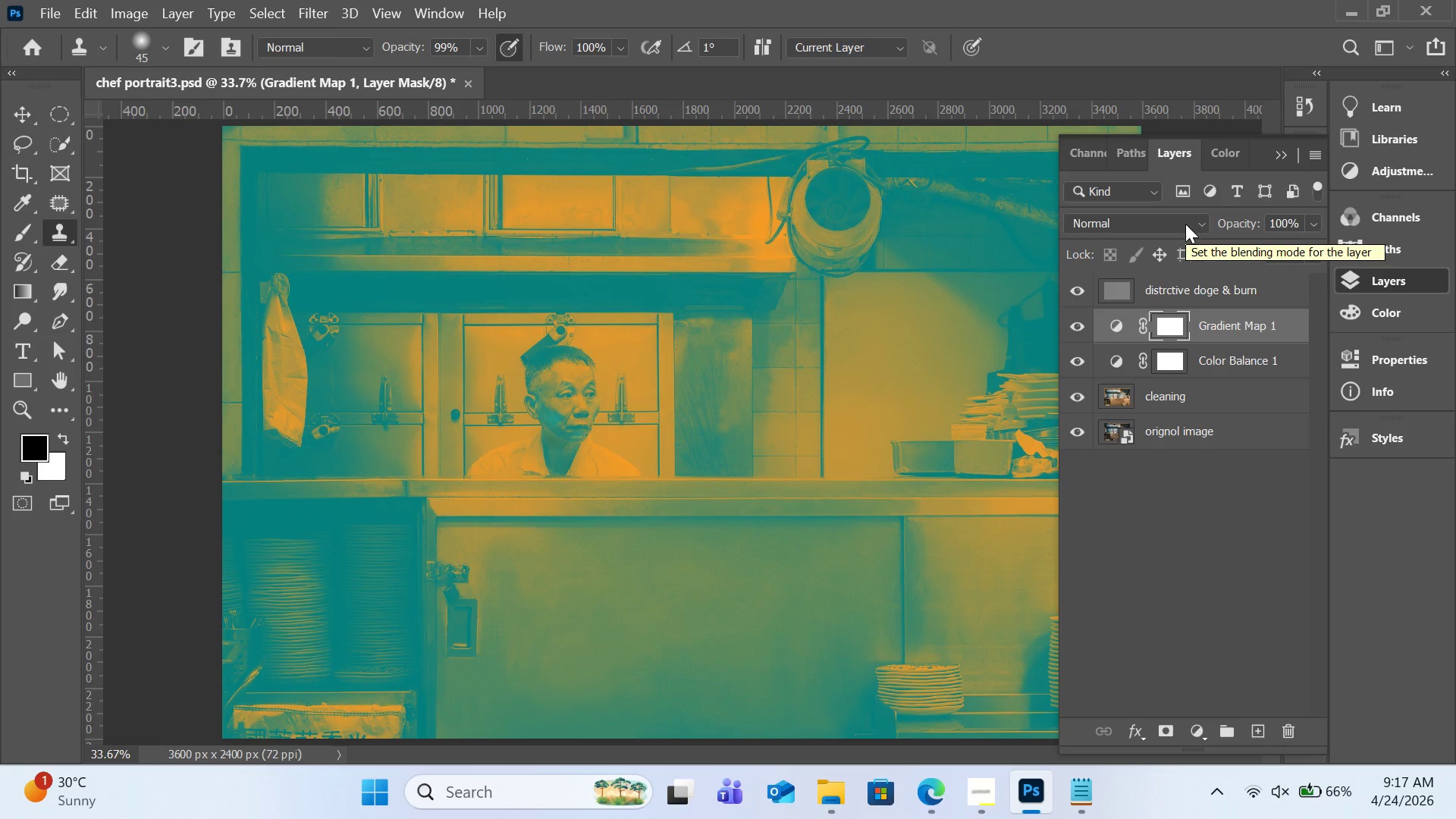 
left_click([1185, 224])
 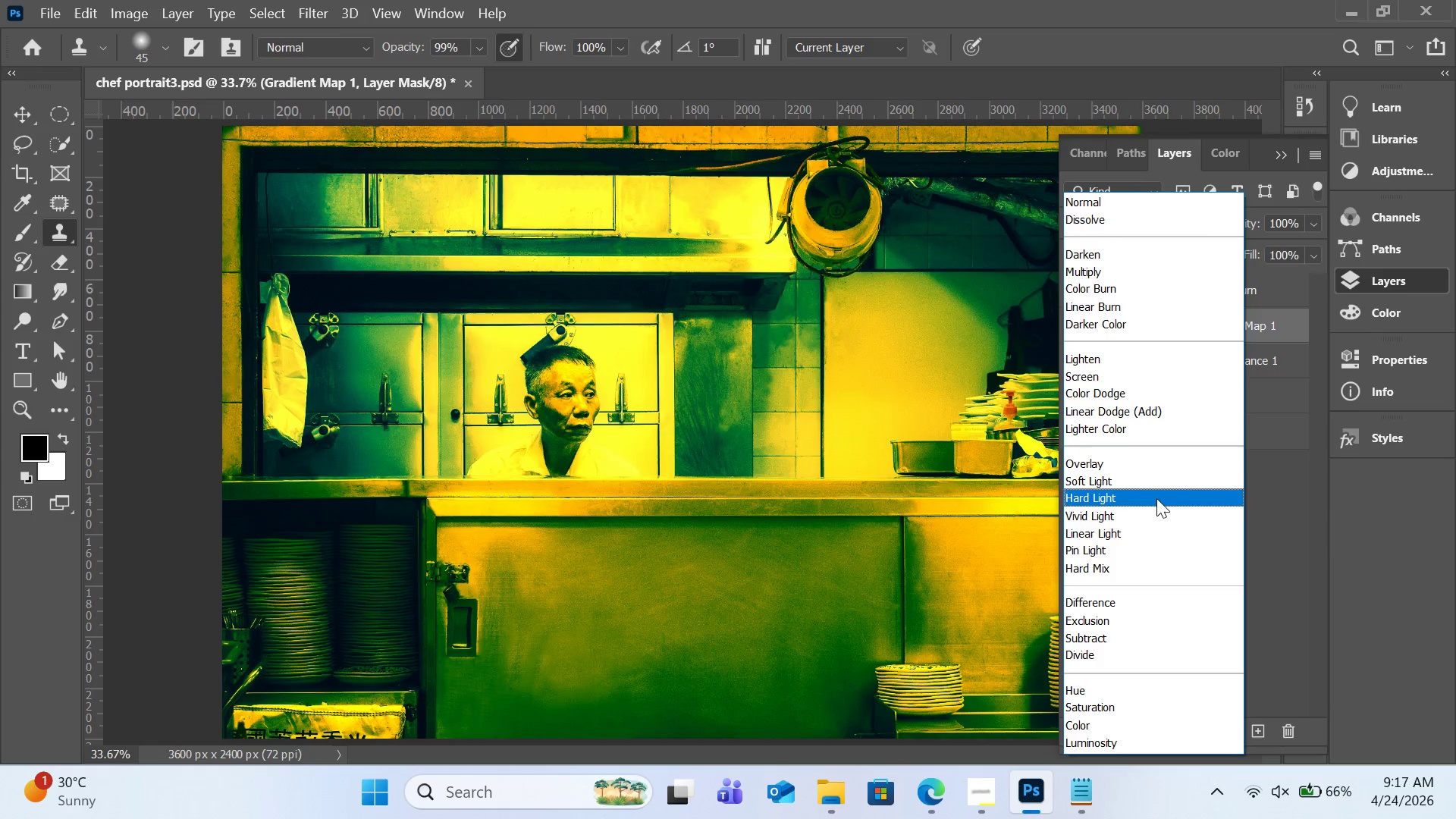 
left_click([1151, 483])
 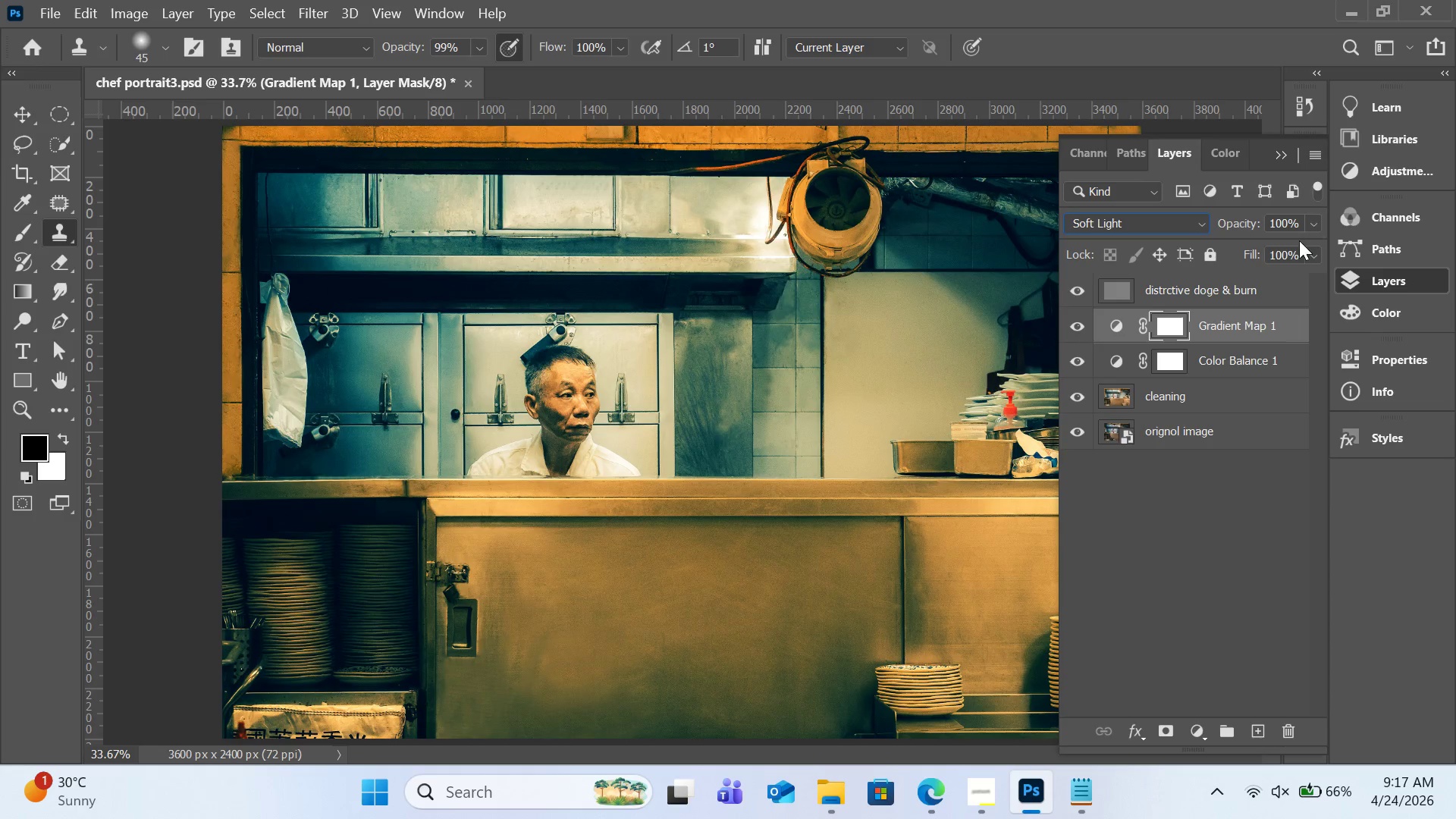 
left_click([1316, 219])
 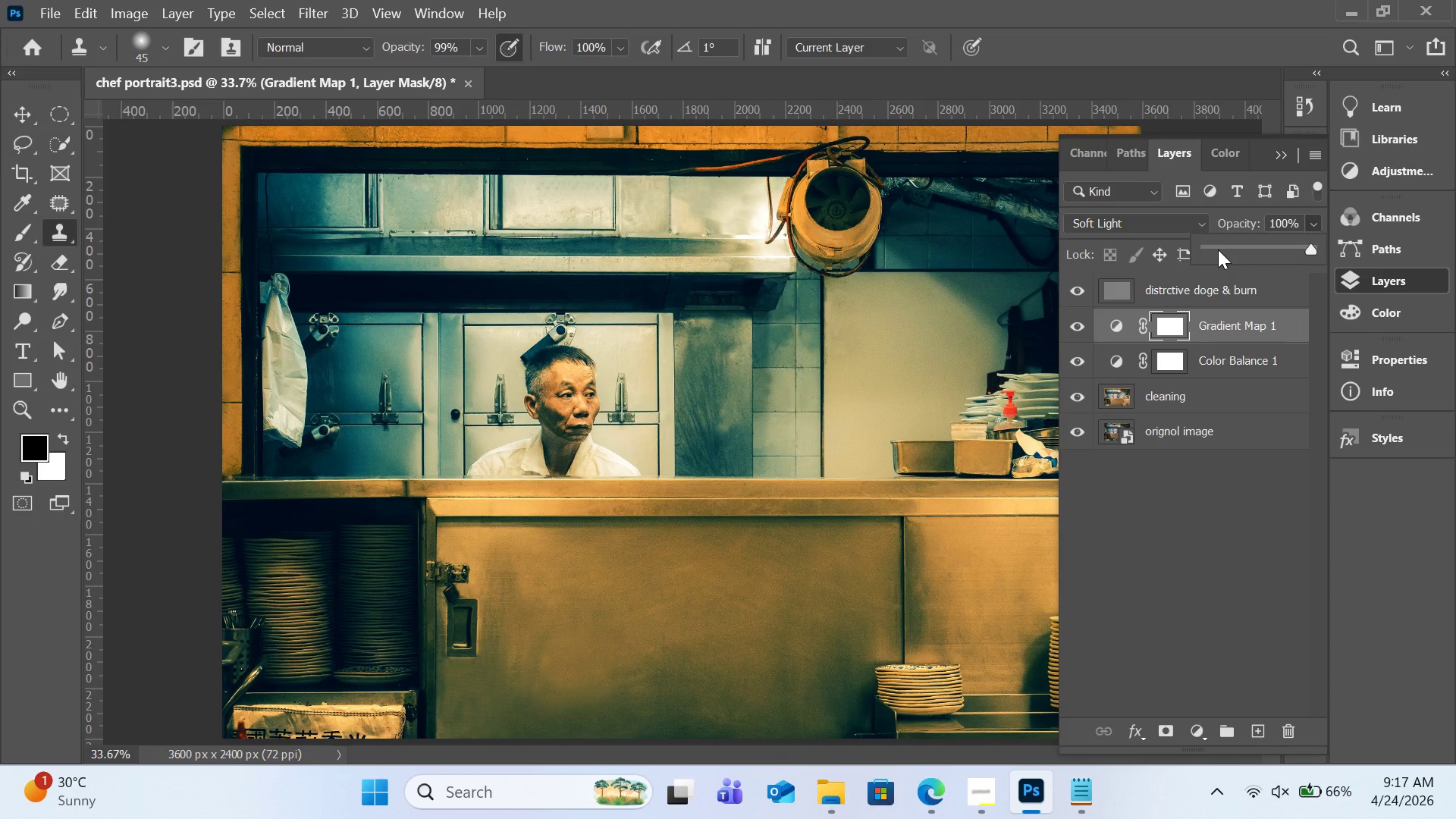 
left_click([1218, 249])
 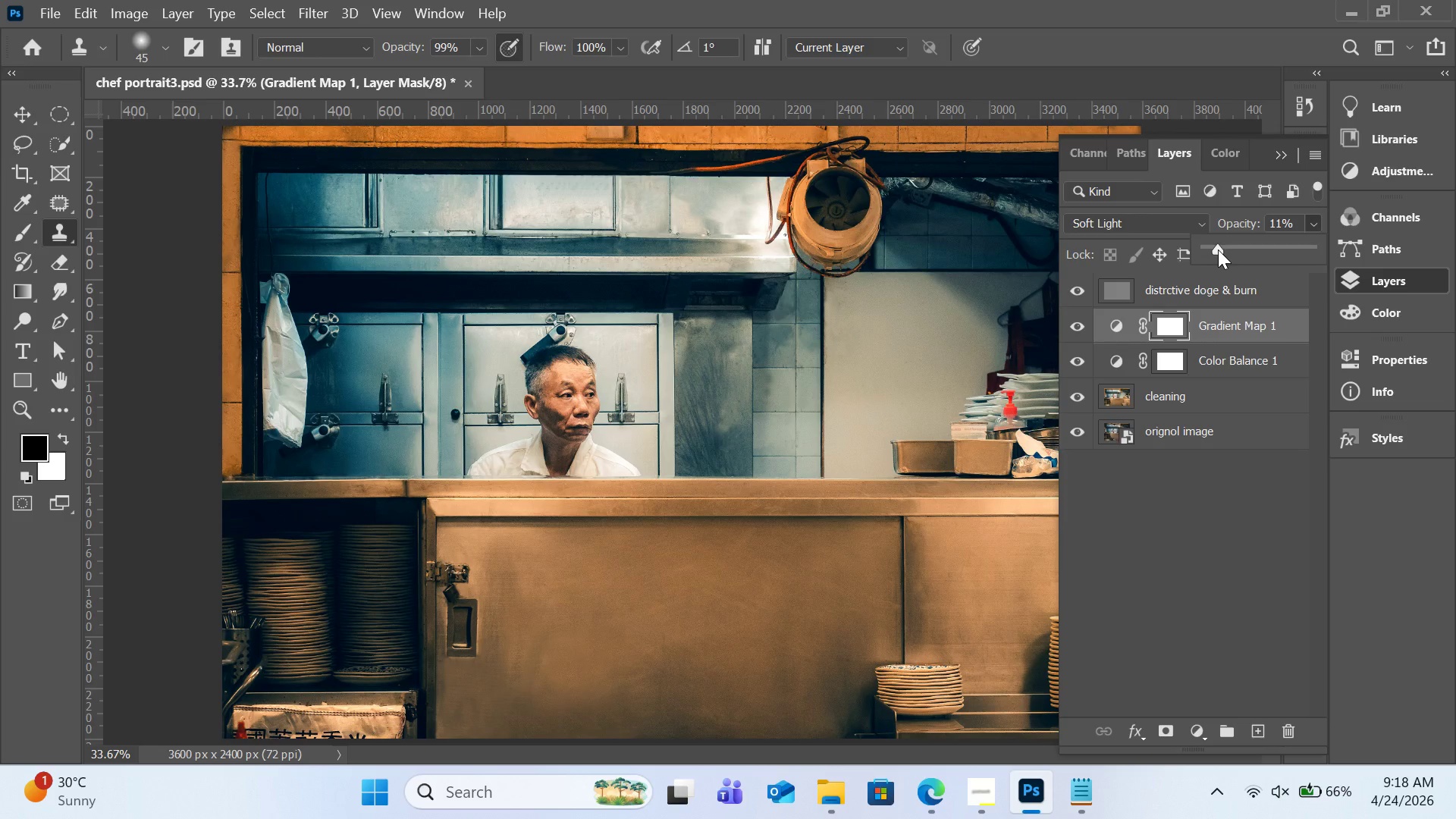 
wait(21.7)
 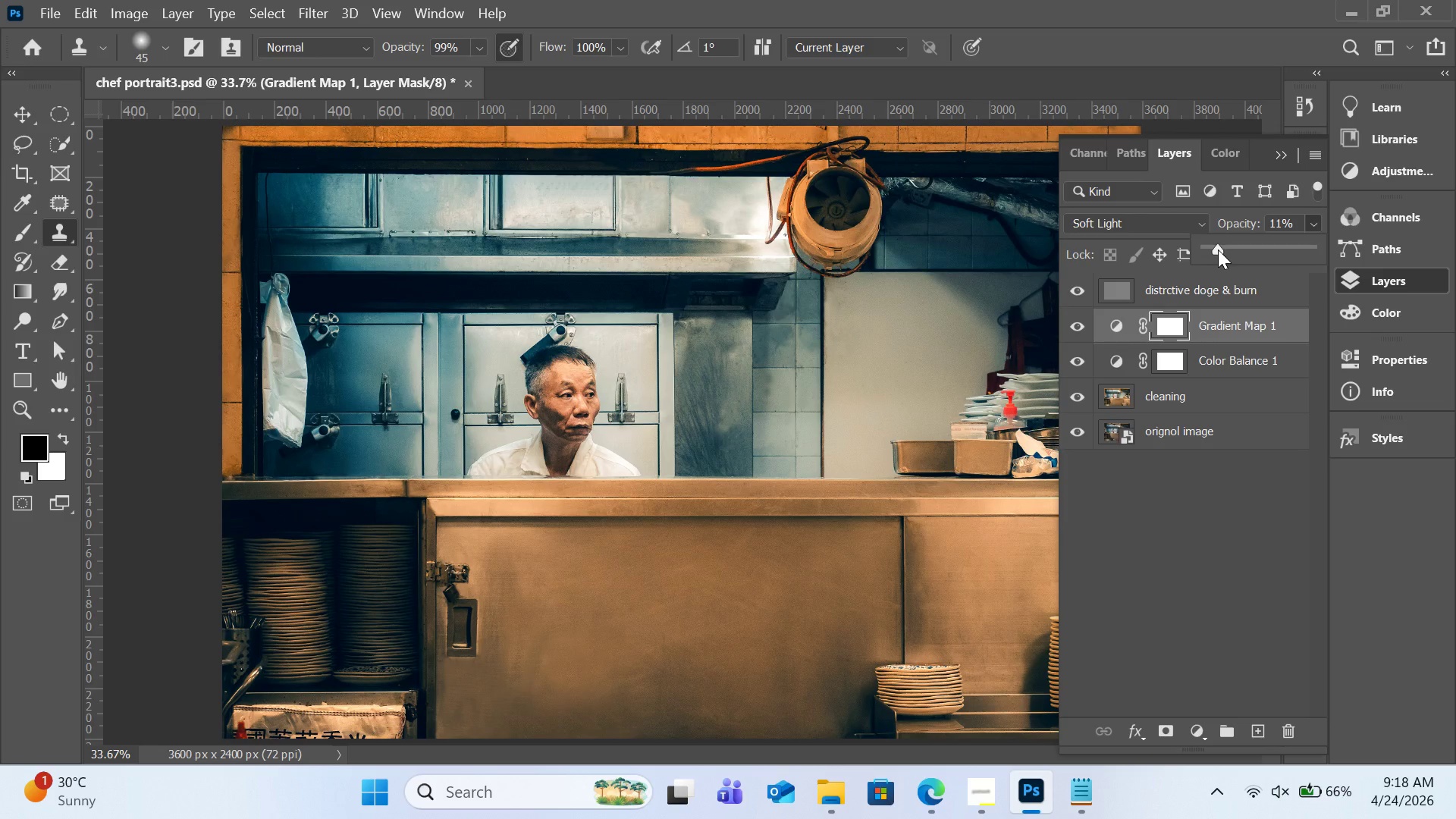 
hold_key(key=ControlLeft, duration=1.12)
left_click([1232, 369])
 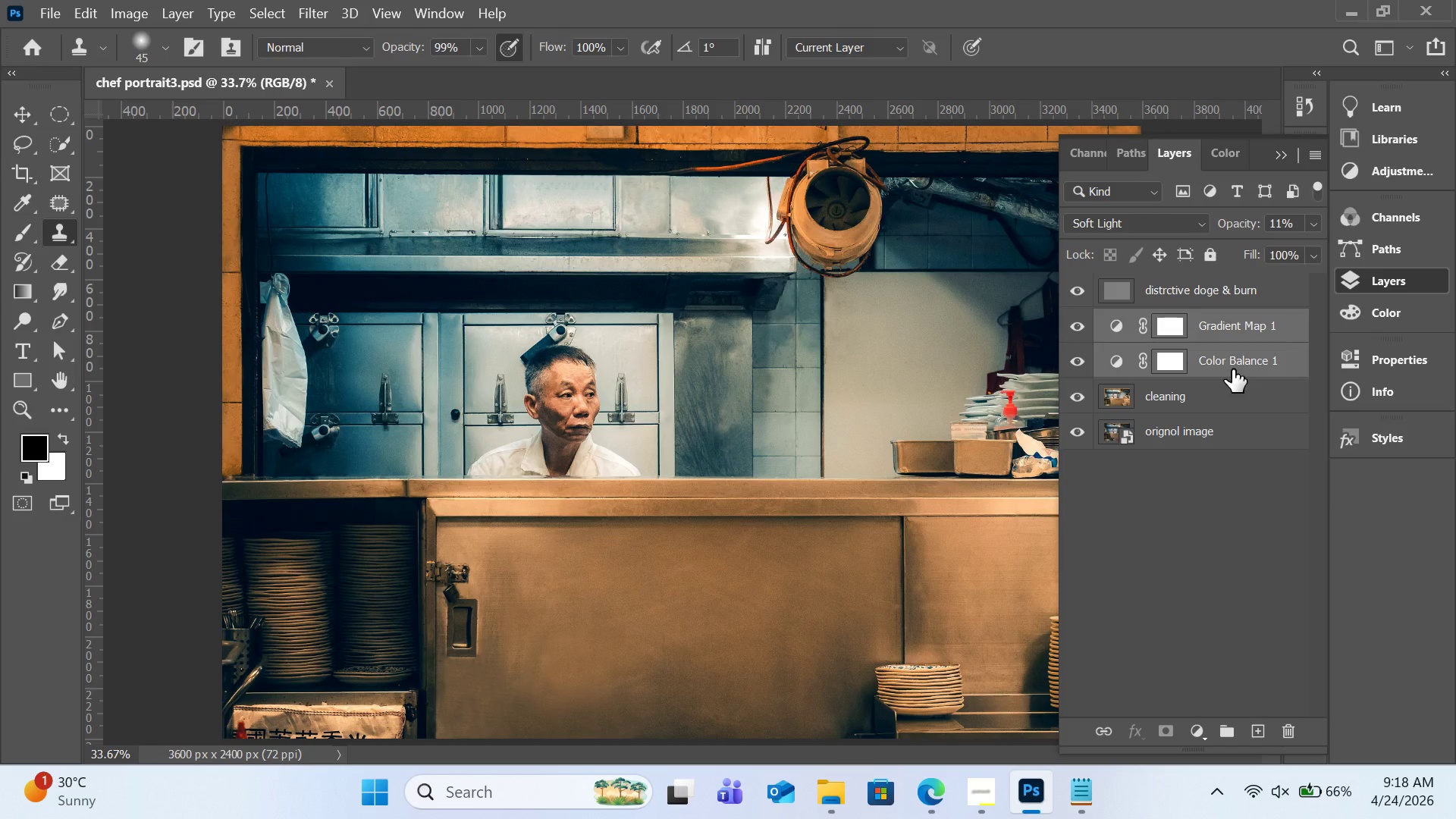 
key(Control+G)
 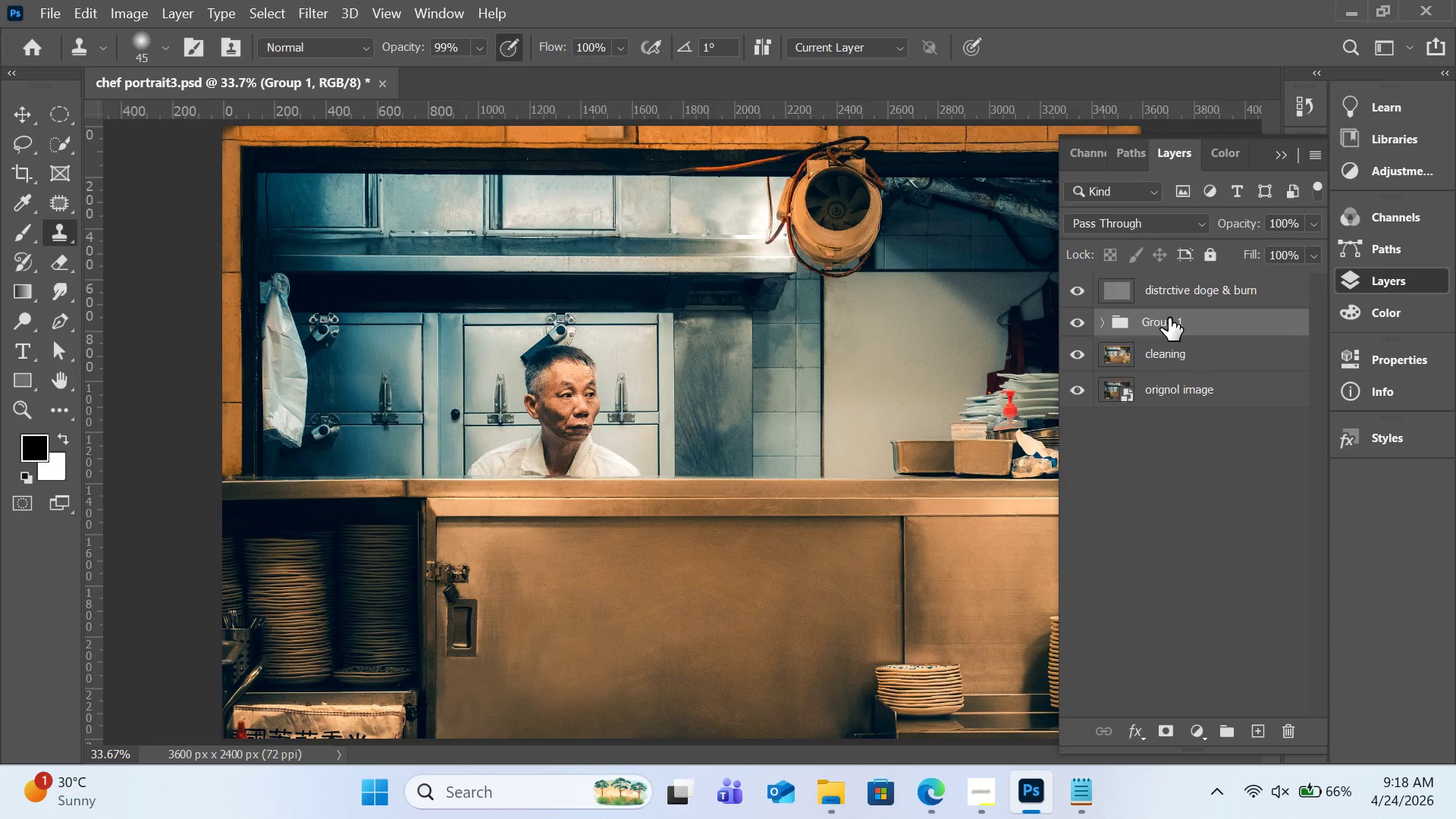 
double_click([1169, 318])
 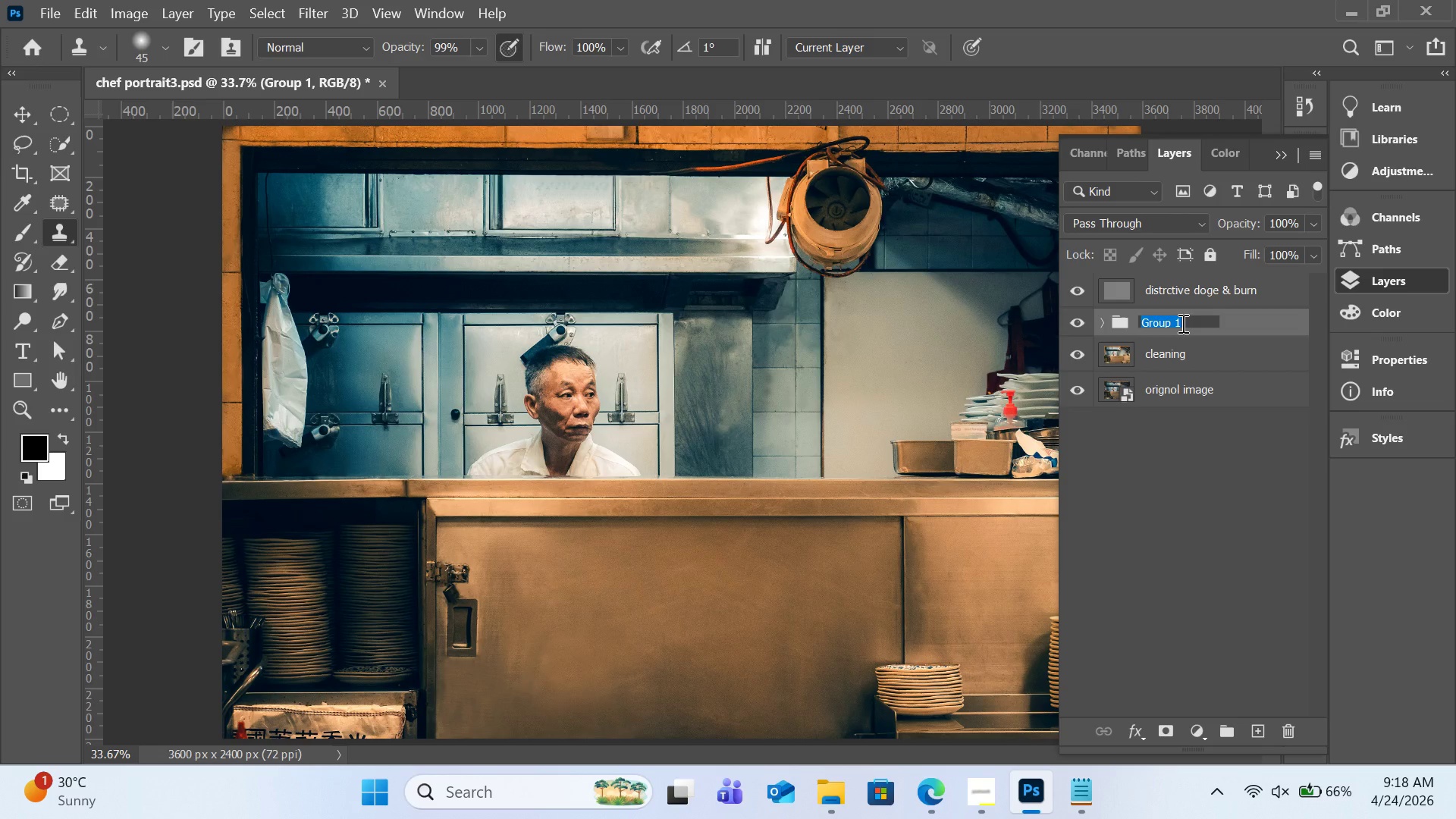 
type(Color Grading)
 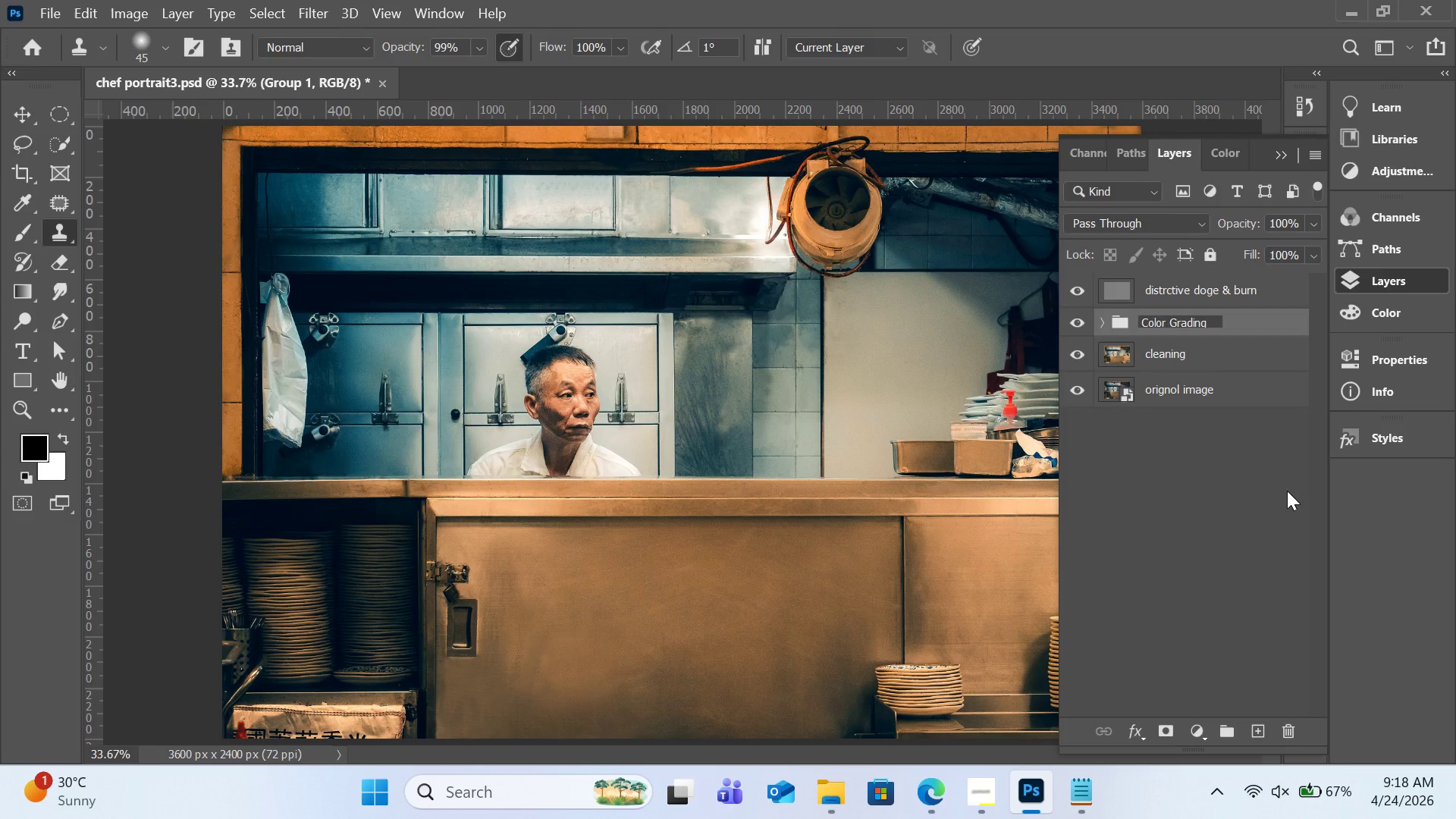 
left_click([1287, 491])
 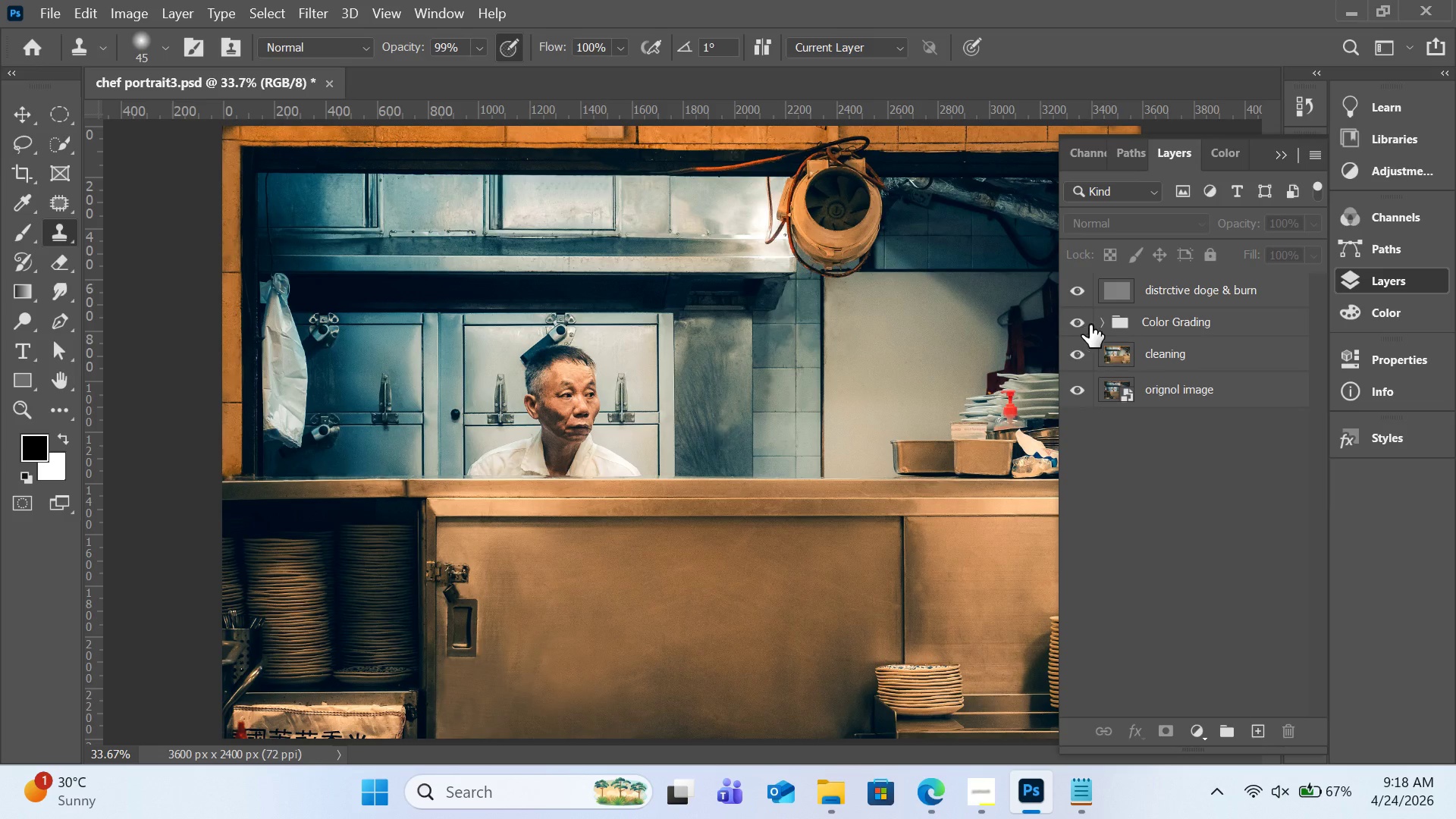 
left_click([1100, 322])
 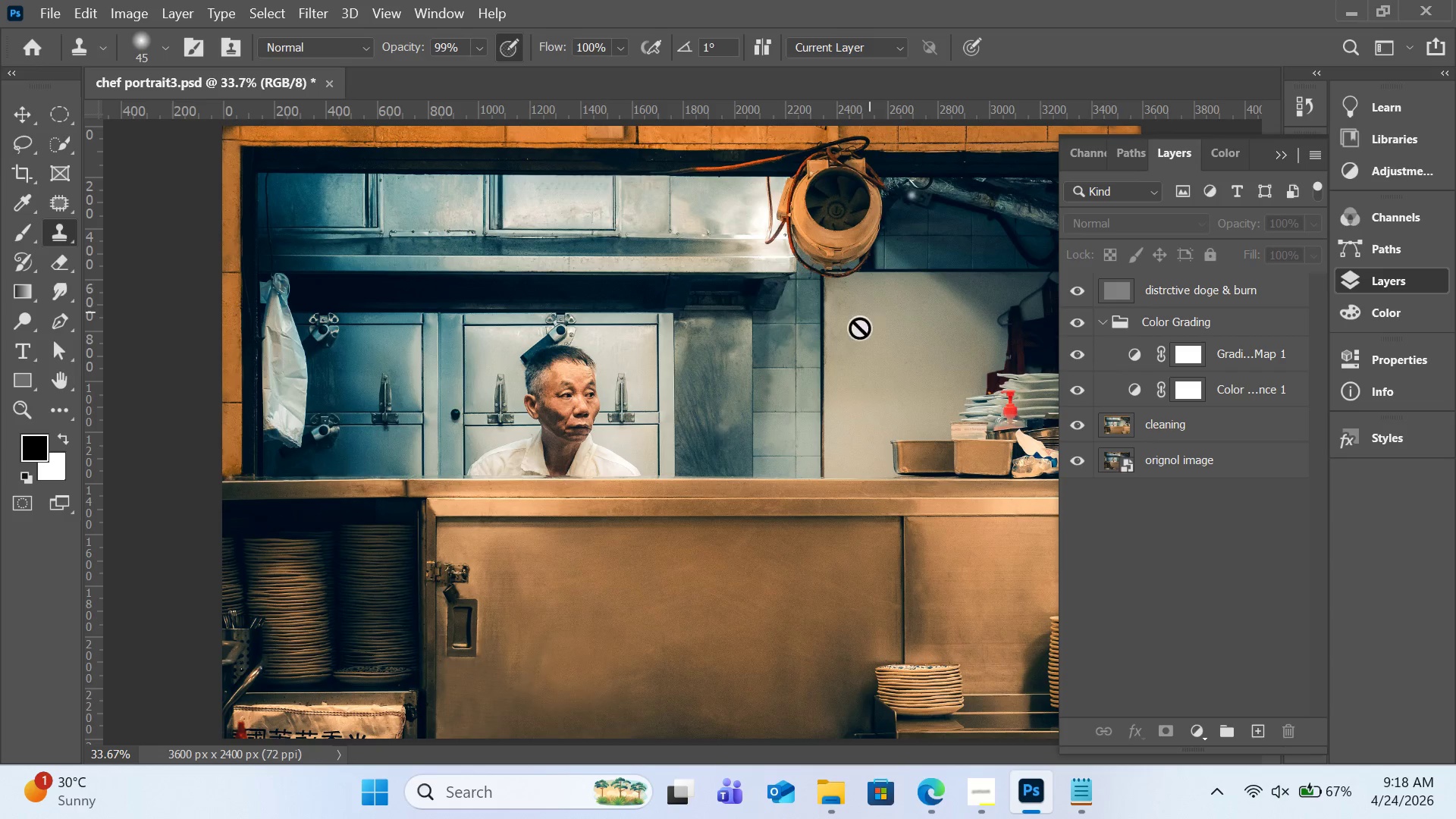 
key(H)
 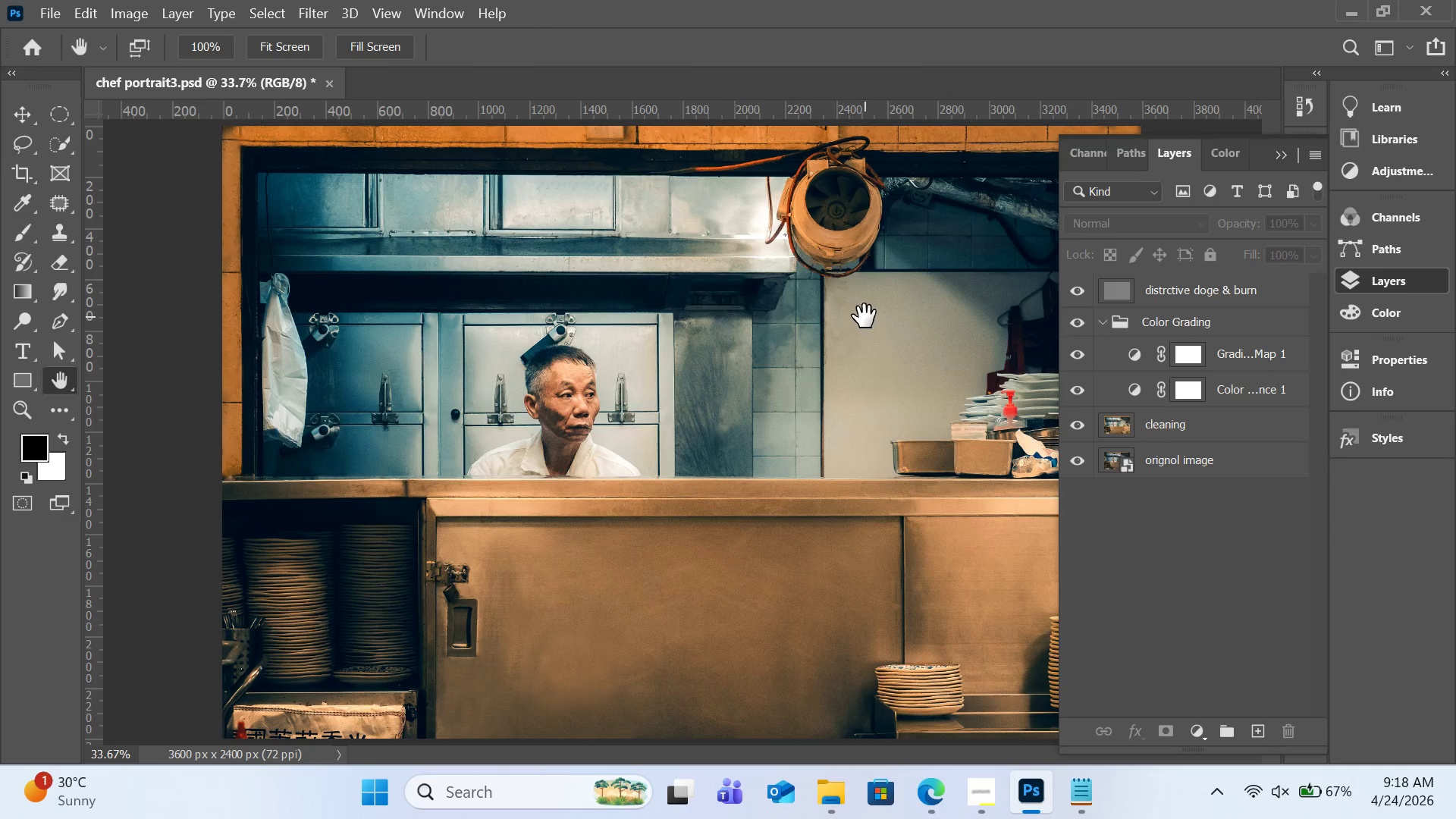 
left_click_drag(start_coordinate=[864, 316], to_coordinate=[774, 319])
 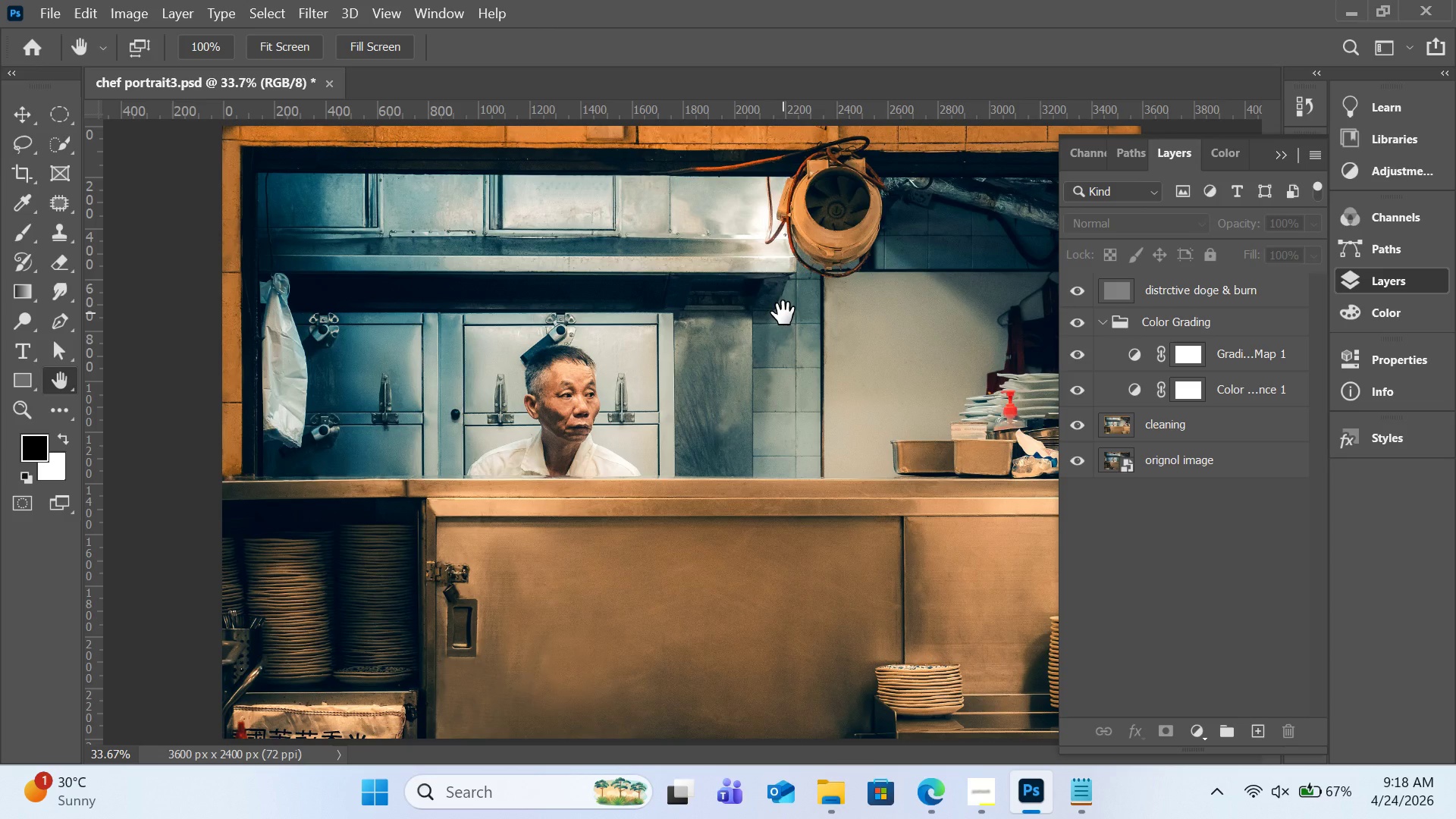 
key(Control+0)
 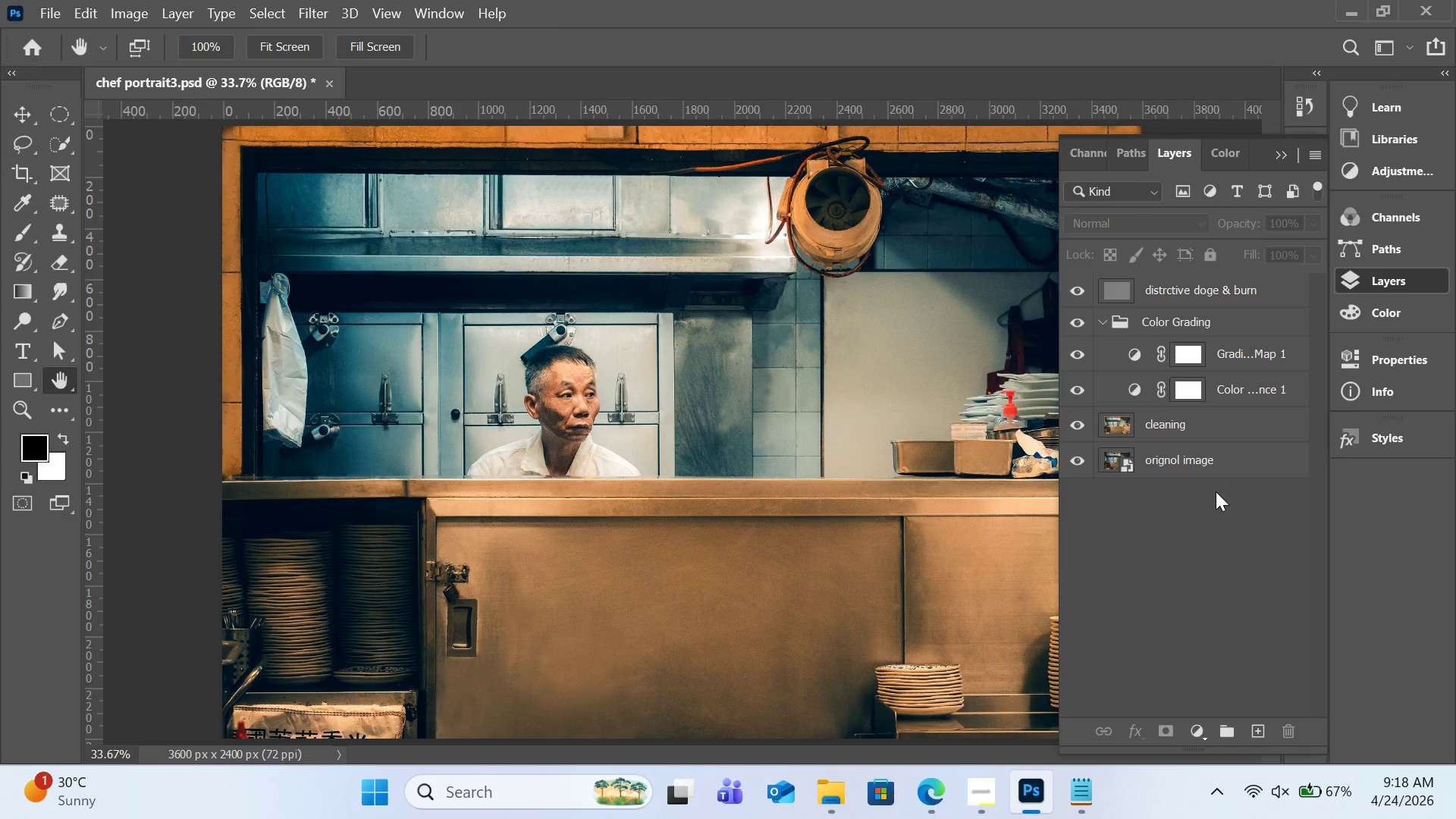 
left_click([1216, 495])
 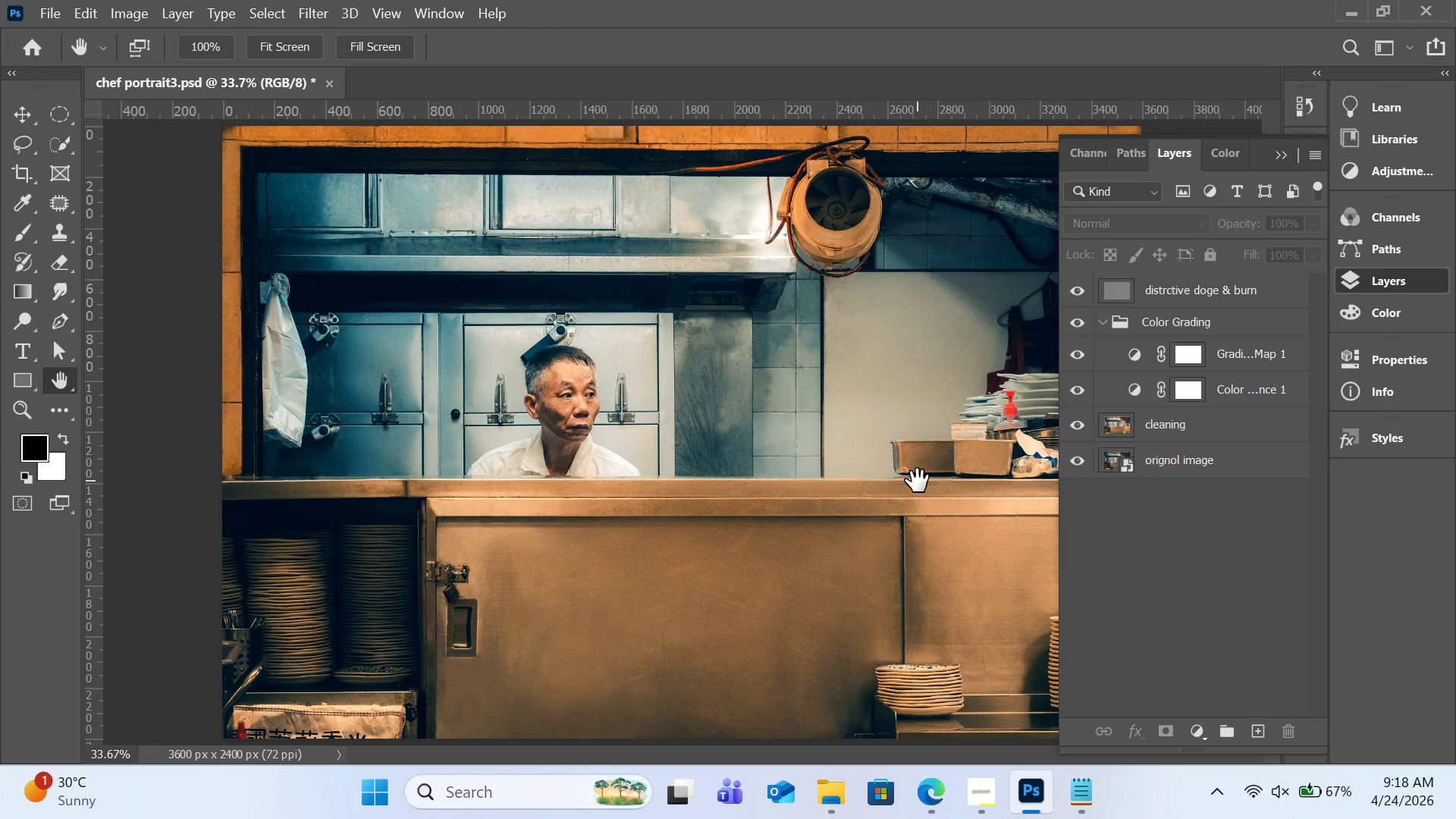 
left_click([918, 481])
 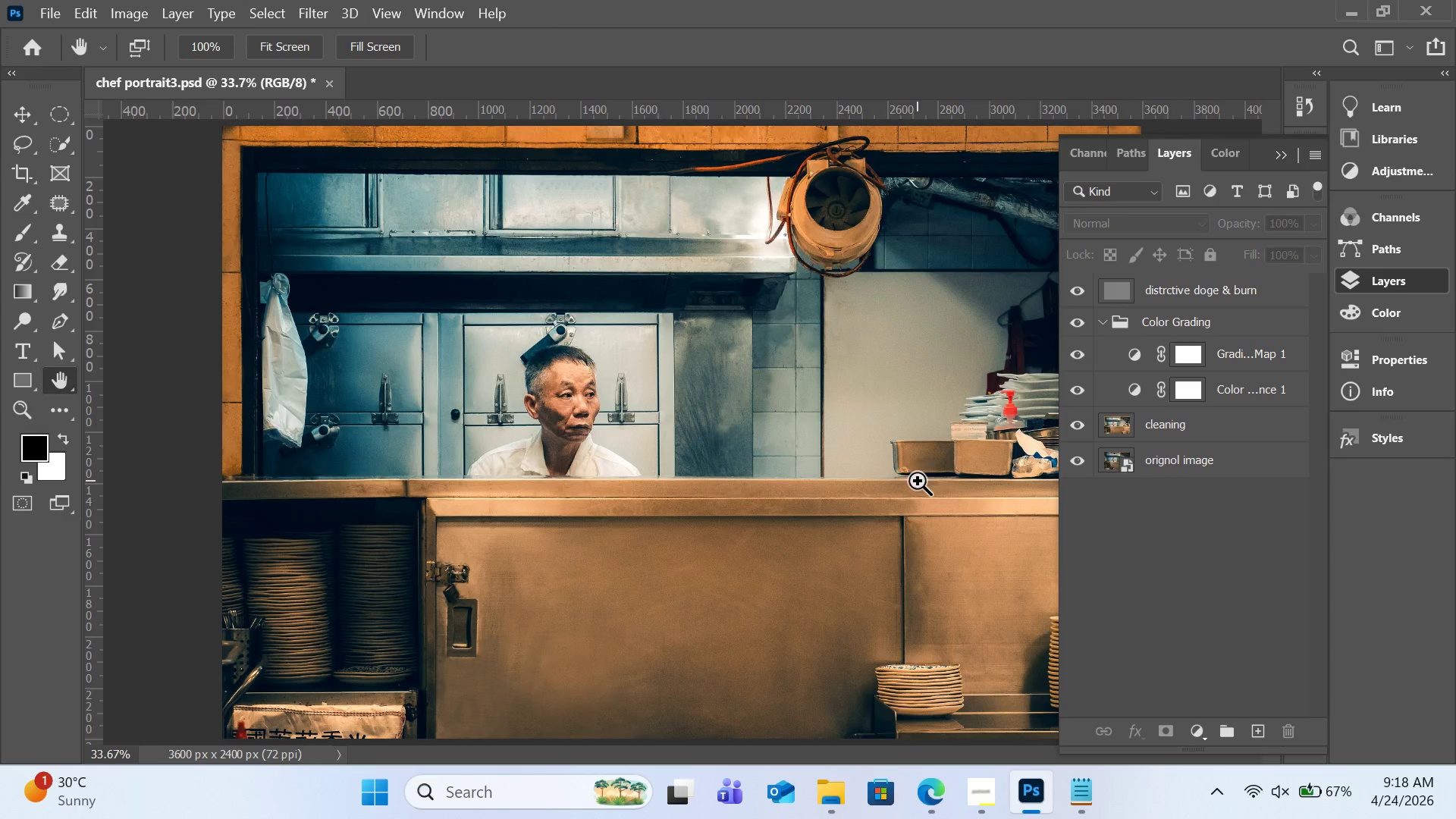 
key(Control+0)
 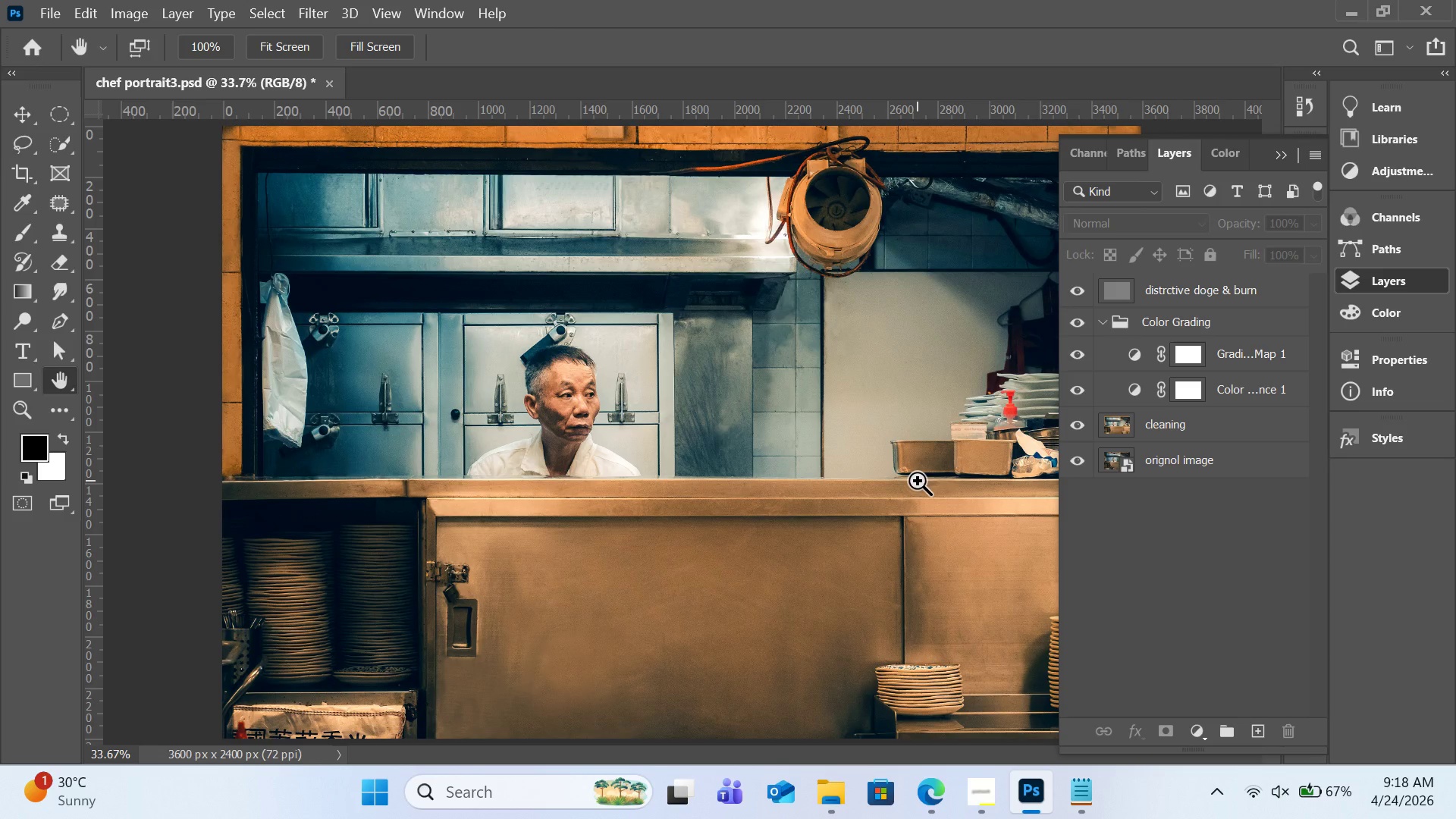 
key(Control+Minus)
 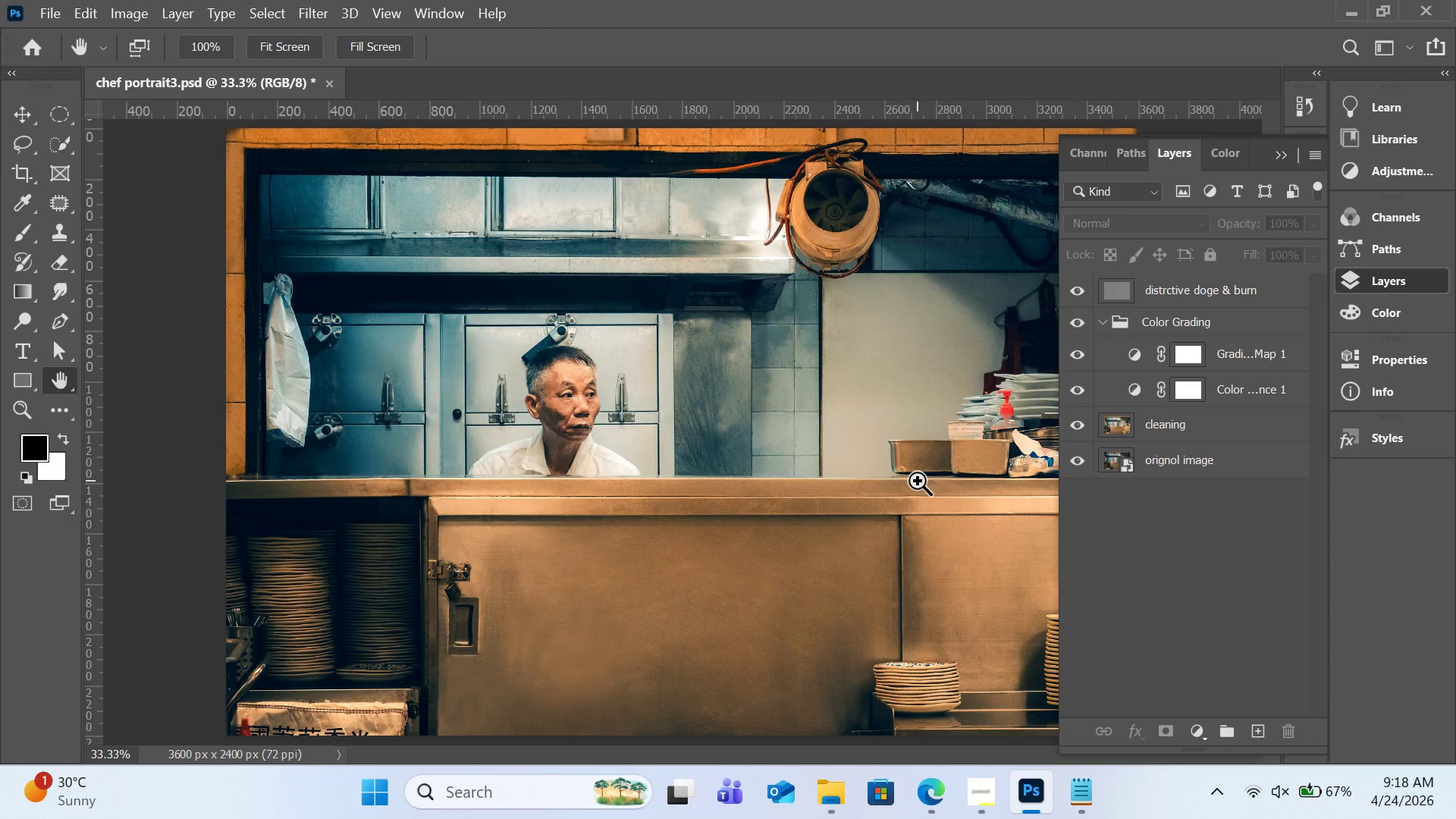 
key(Control+Minus)
 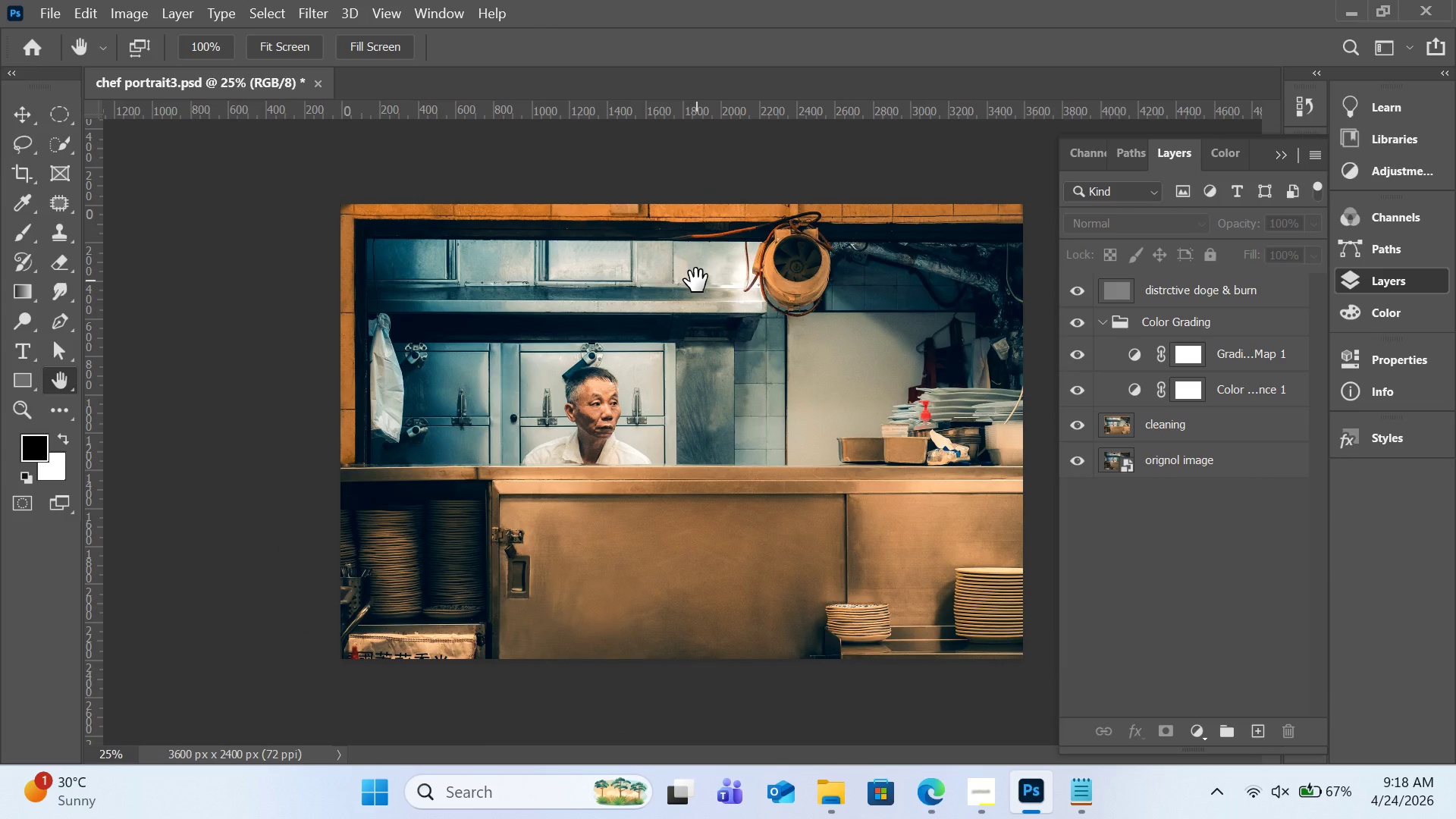 
key(Meta+Shift+ShiftLeft)
 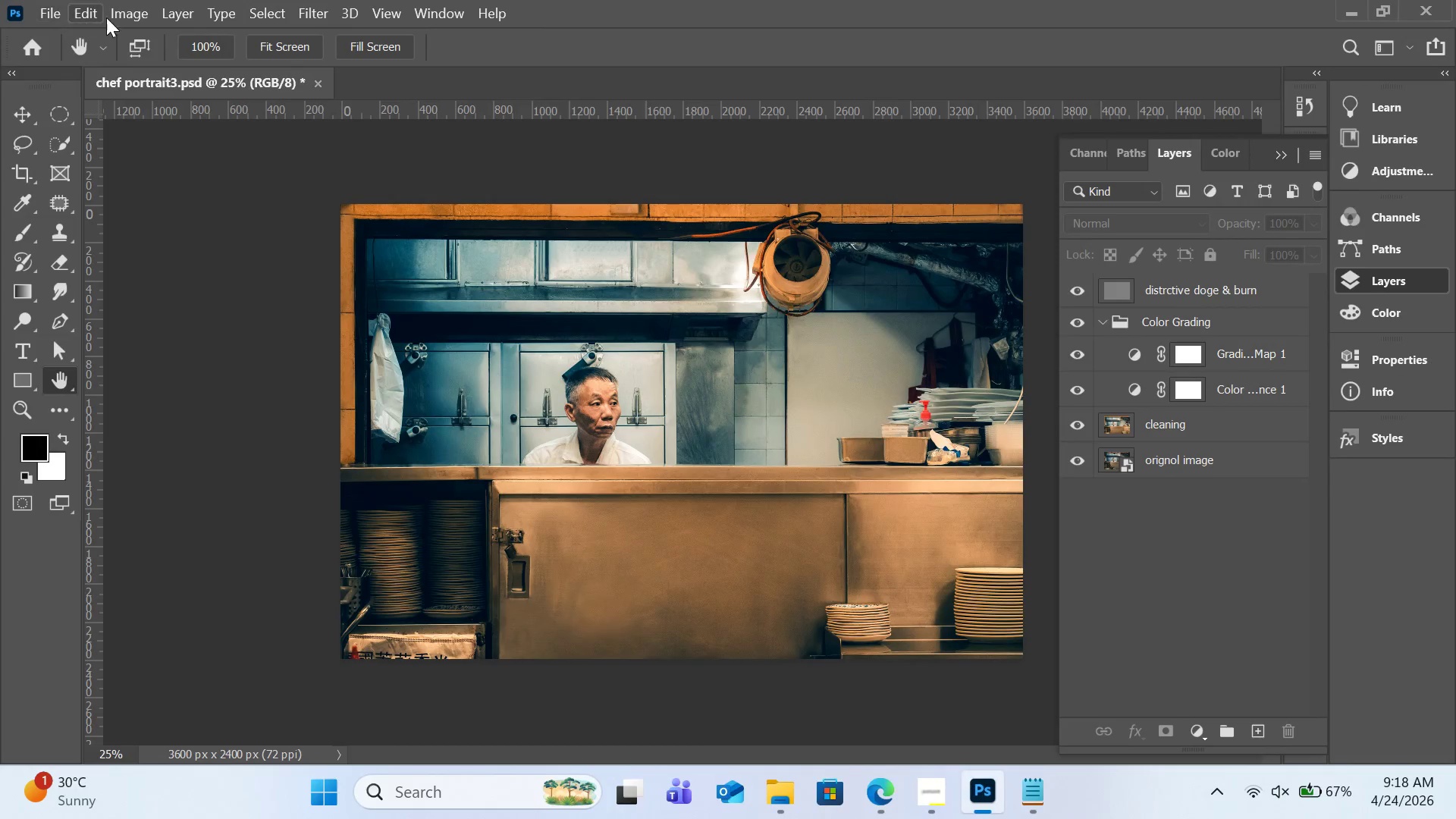 
key(Meta+MetaLeft)
 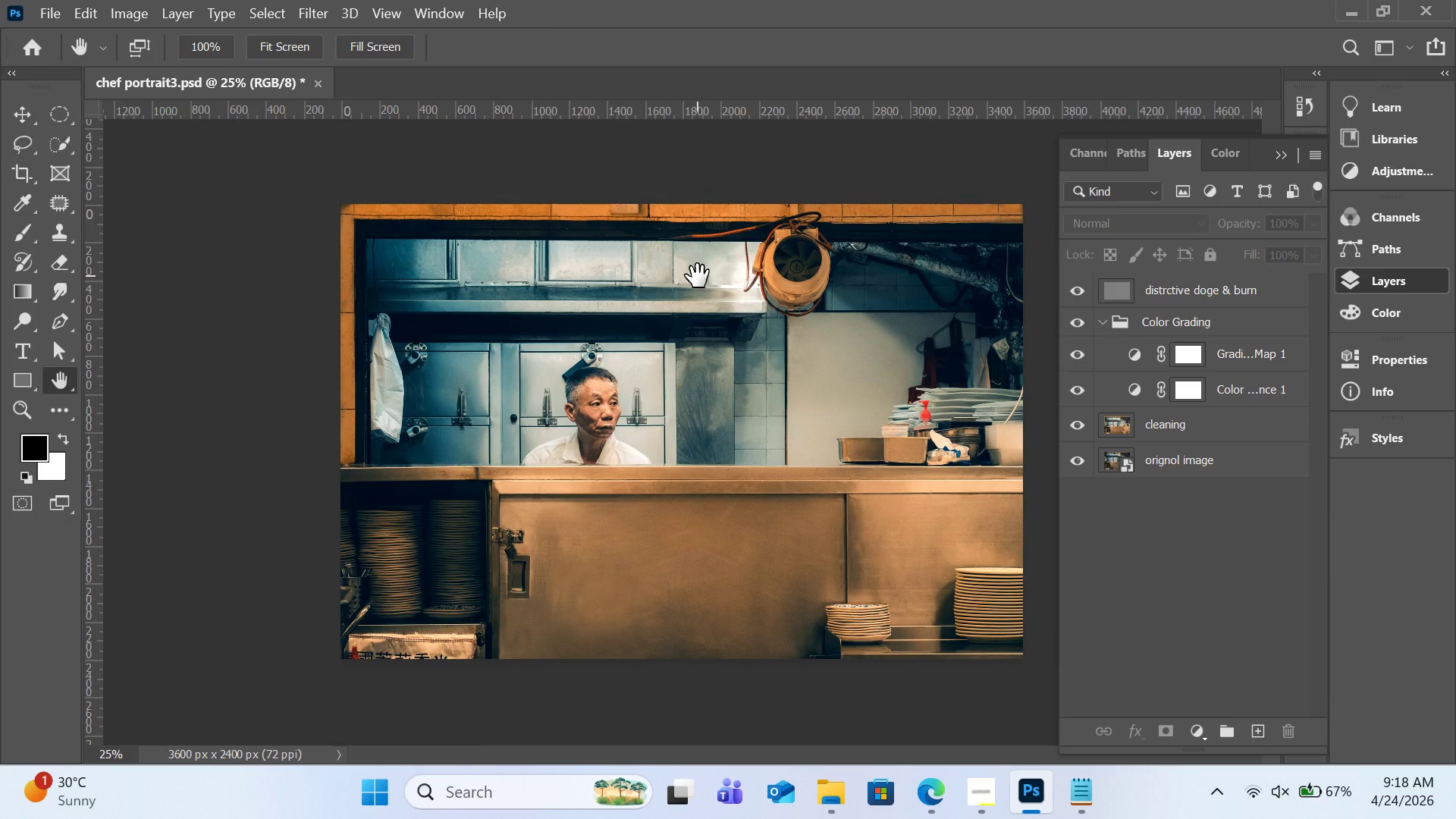 
key(Meta+Shift+S)
 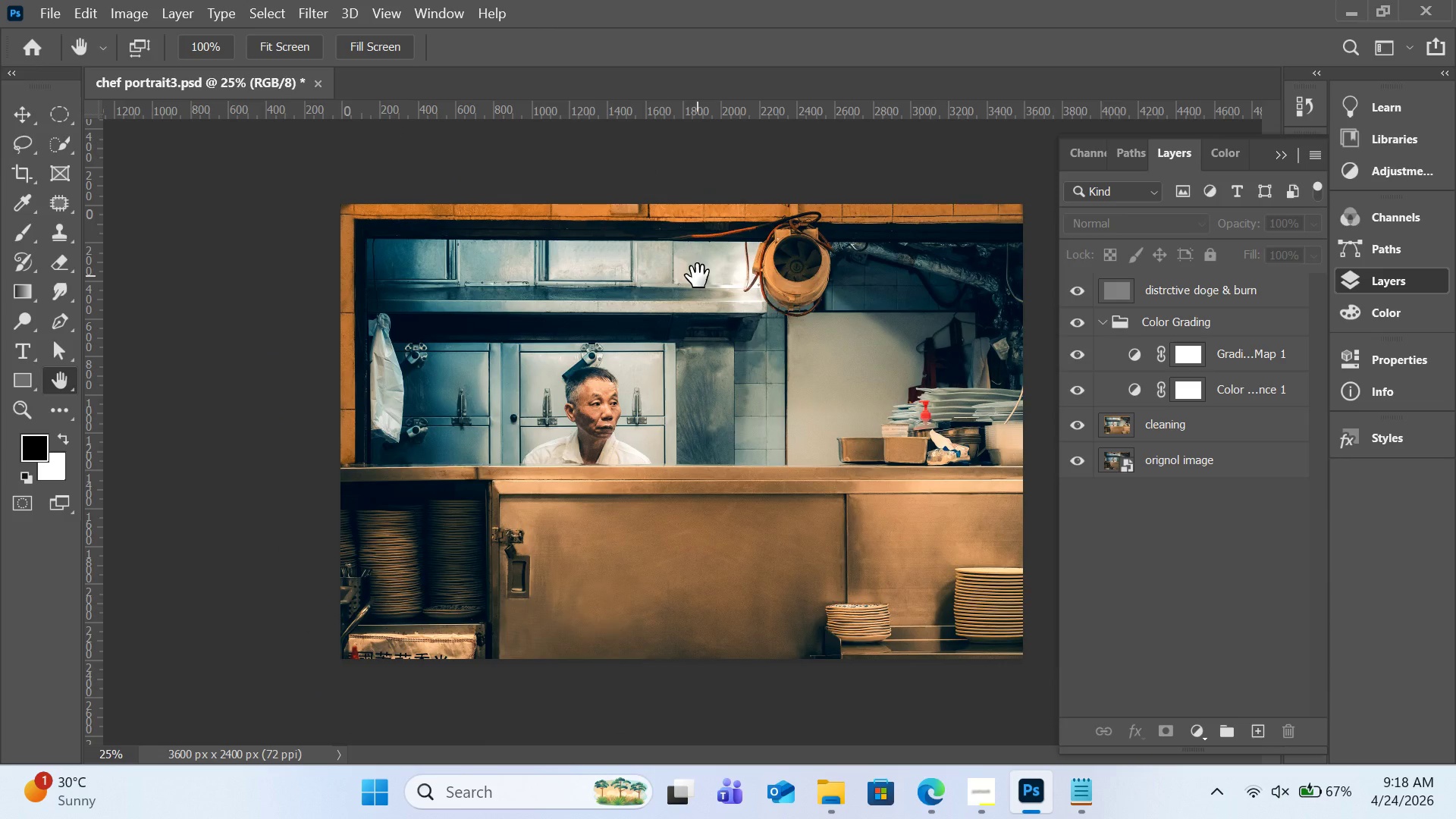 
wait(8.33)
 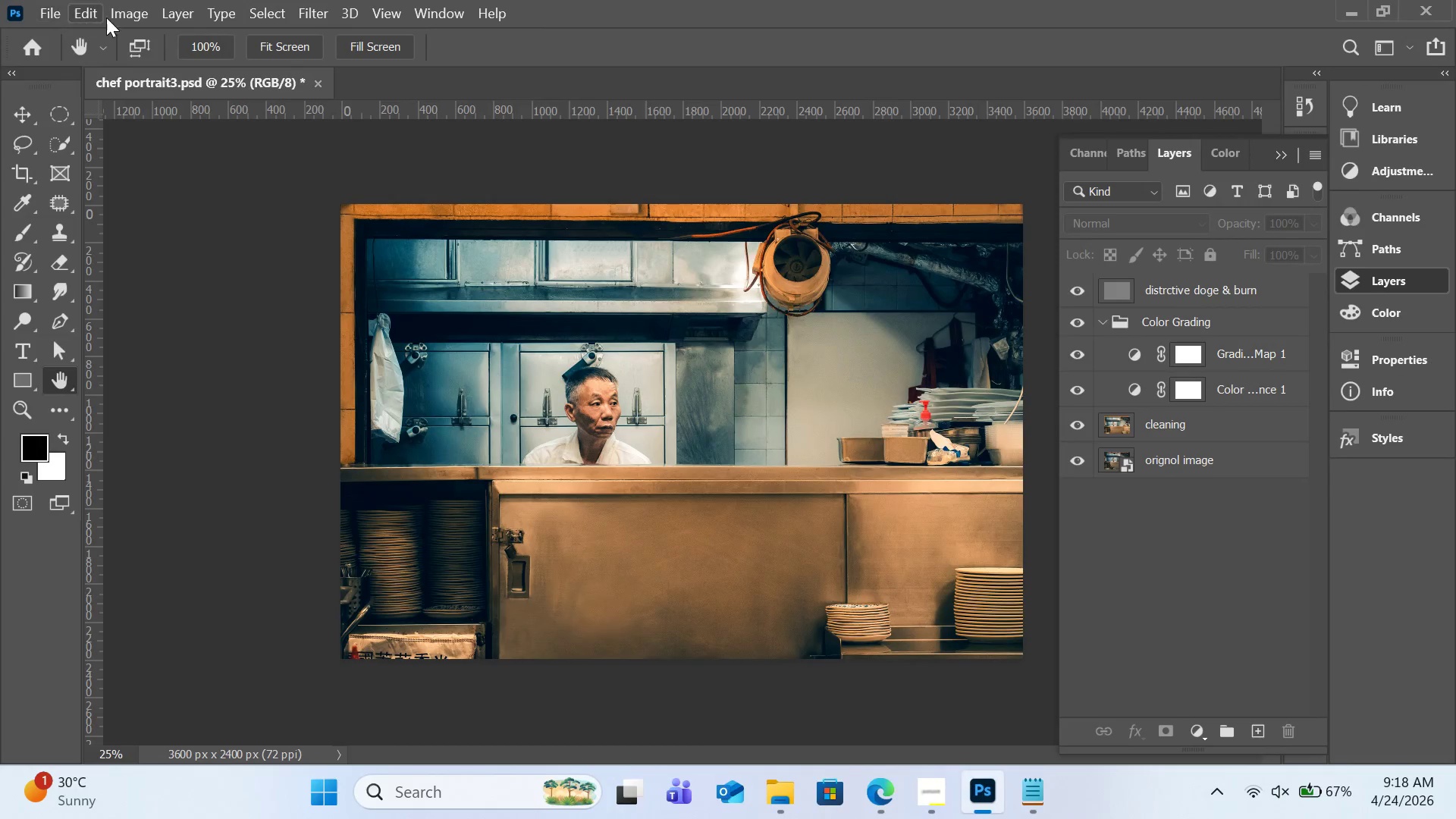 
left_click([1294, 463])
 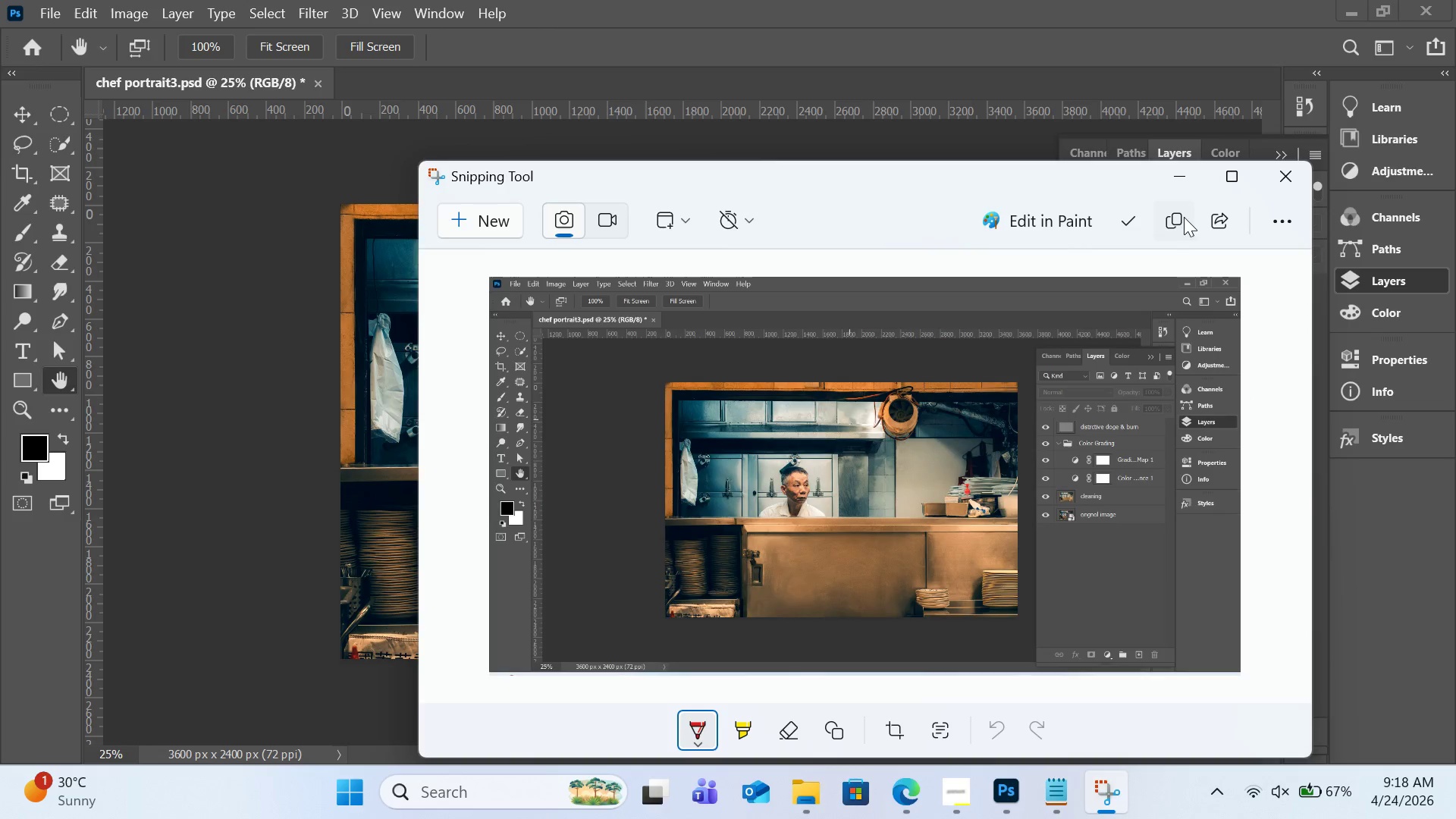 
left_click([1135, 222])
 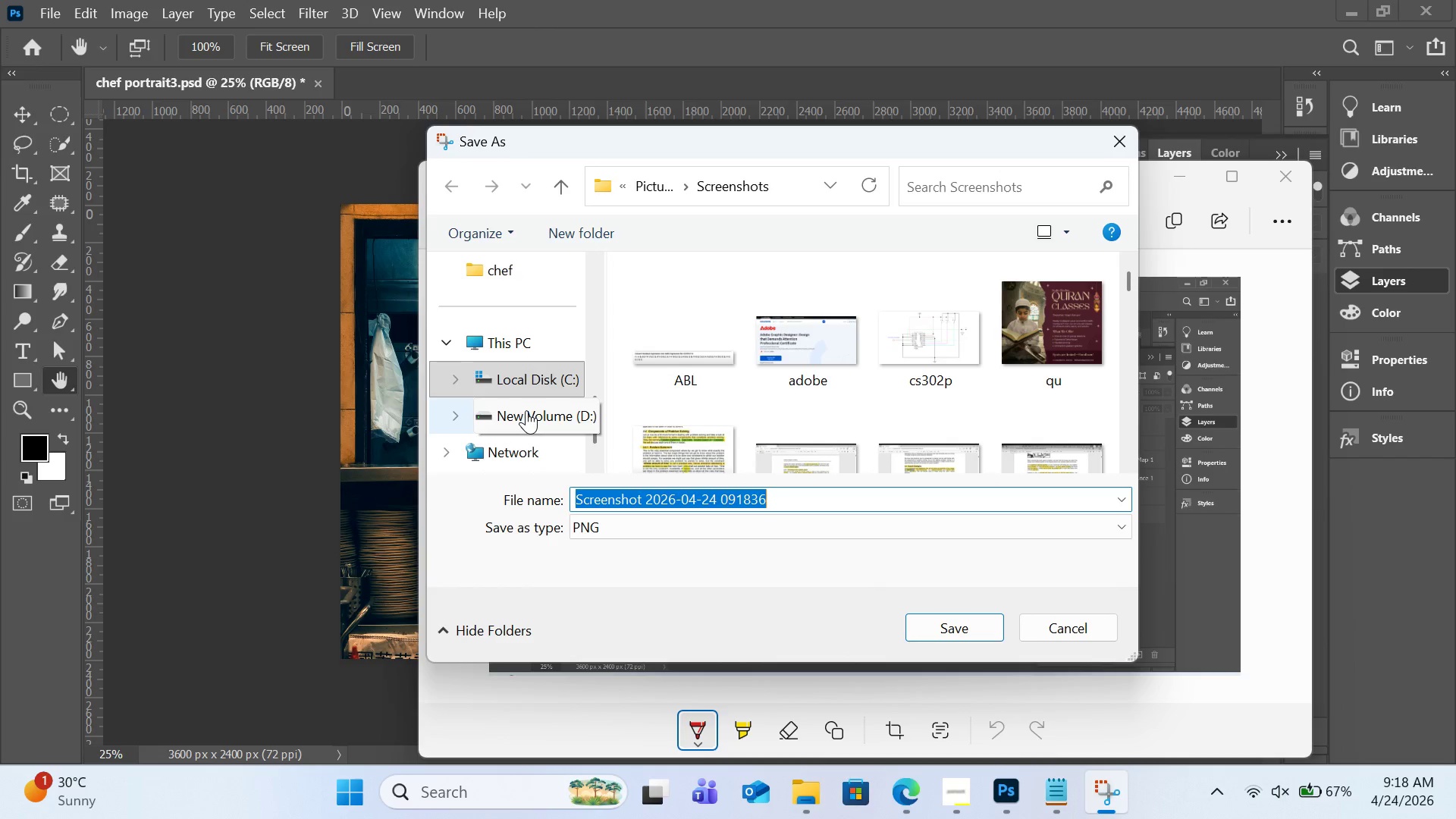 
left_click([519, 274])
 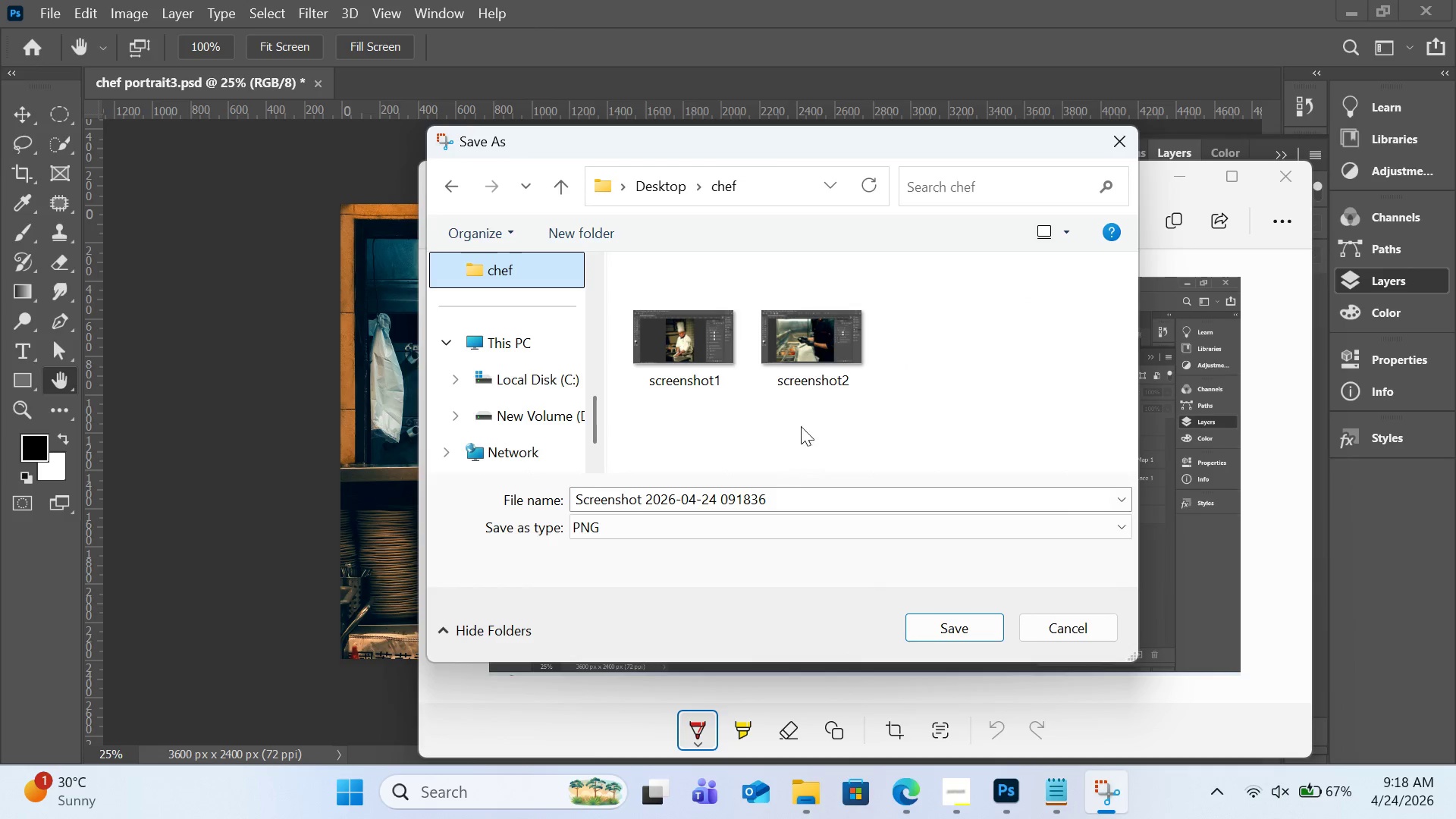 
left_click([809, 382])
 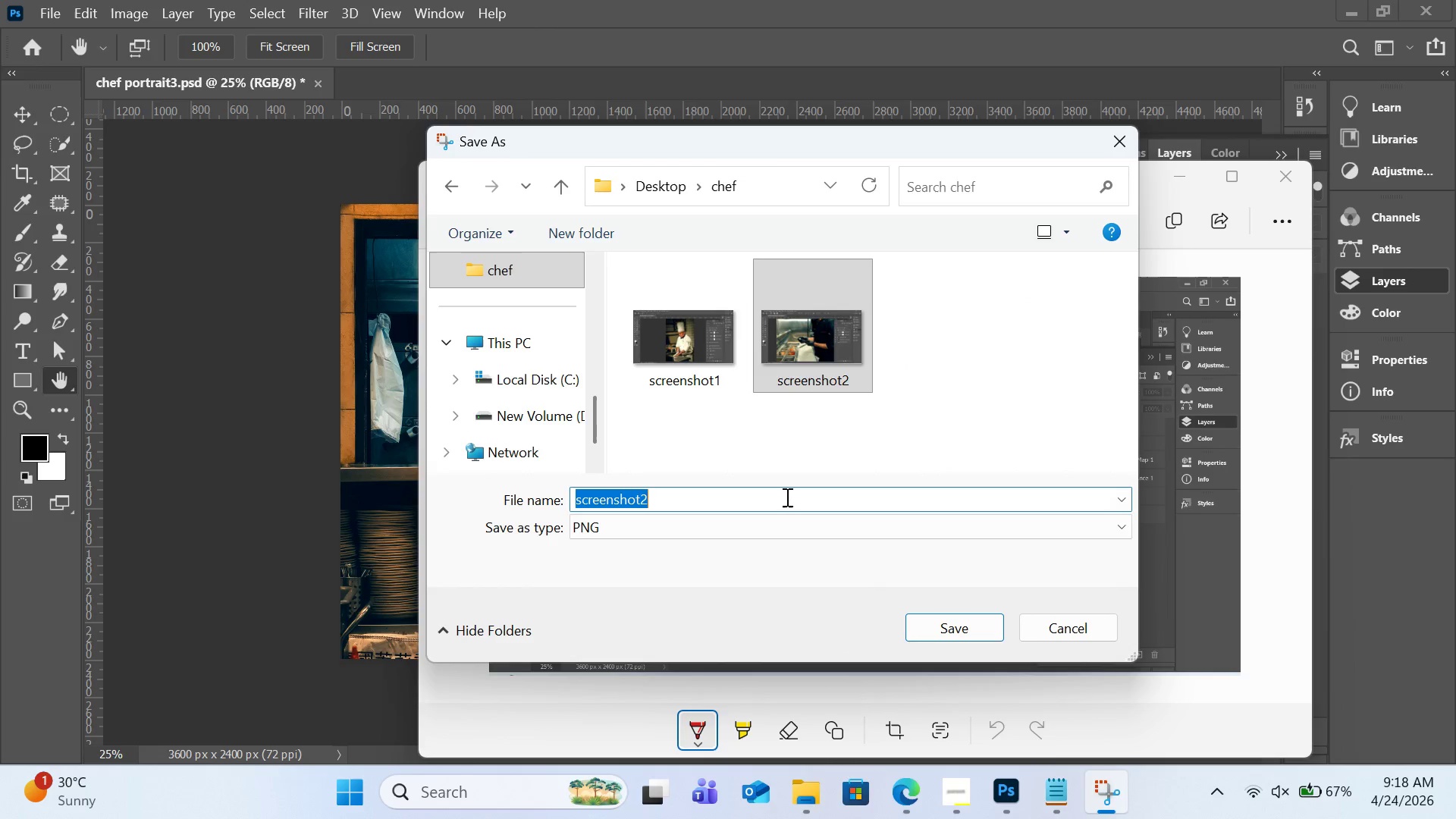 
double_click([786, 497])
 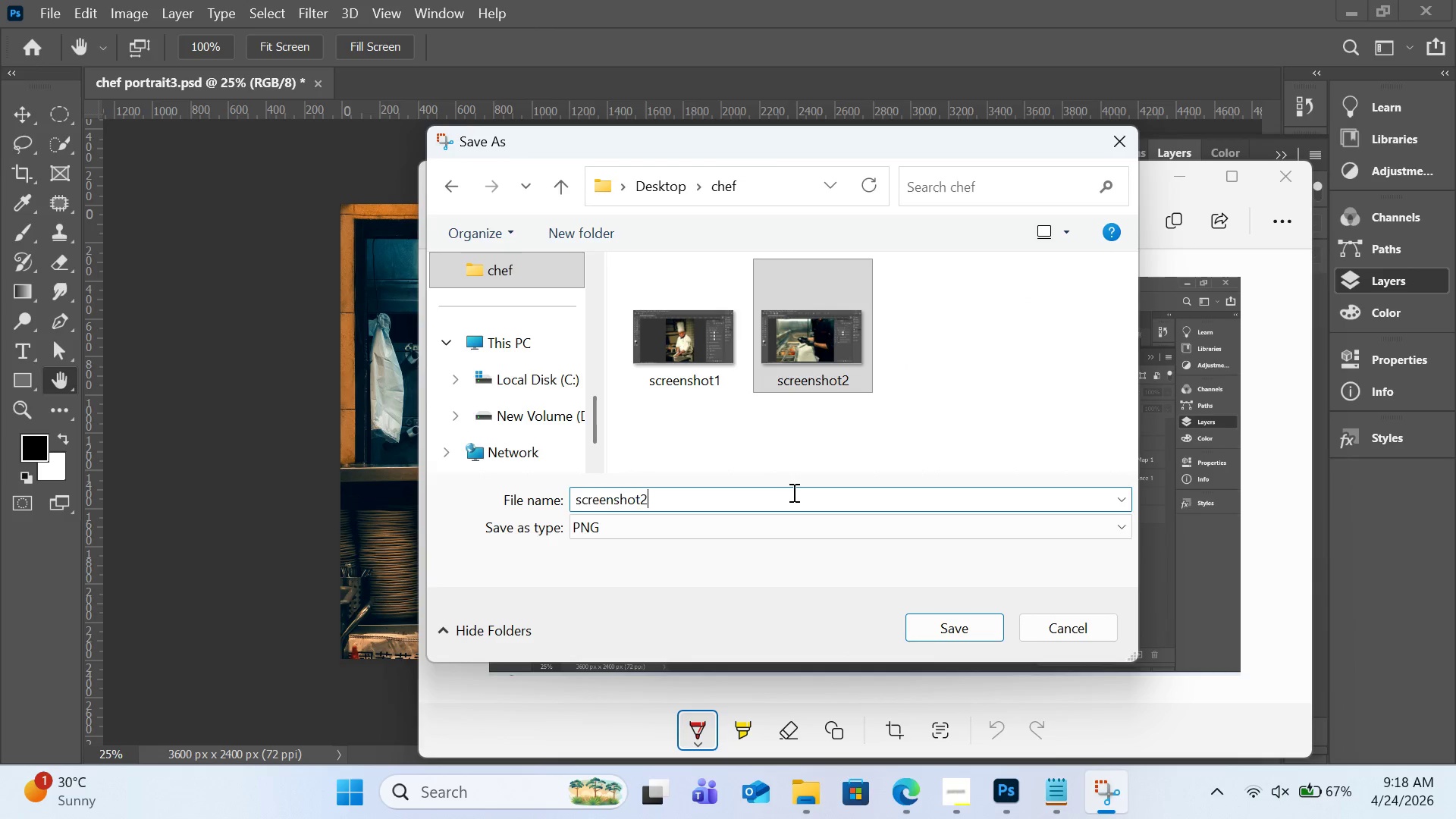 
triple_click([792, 492])
 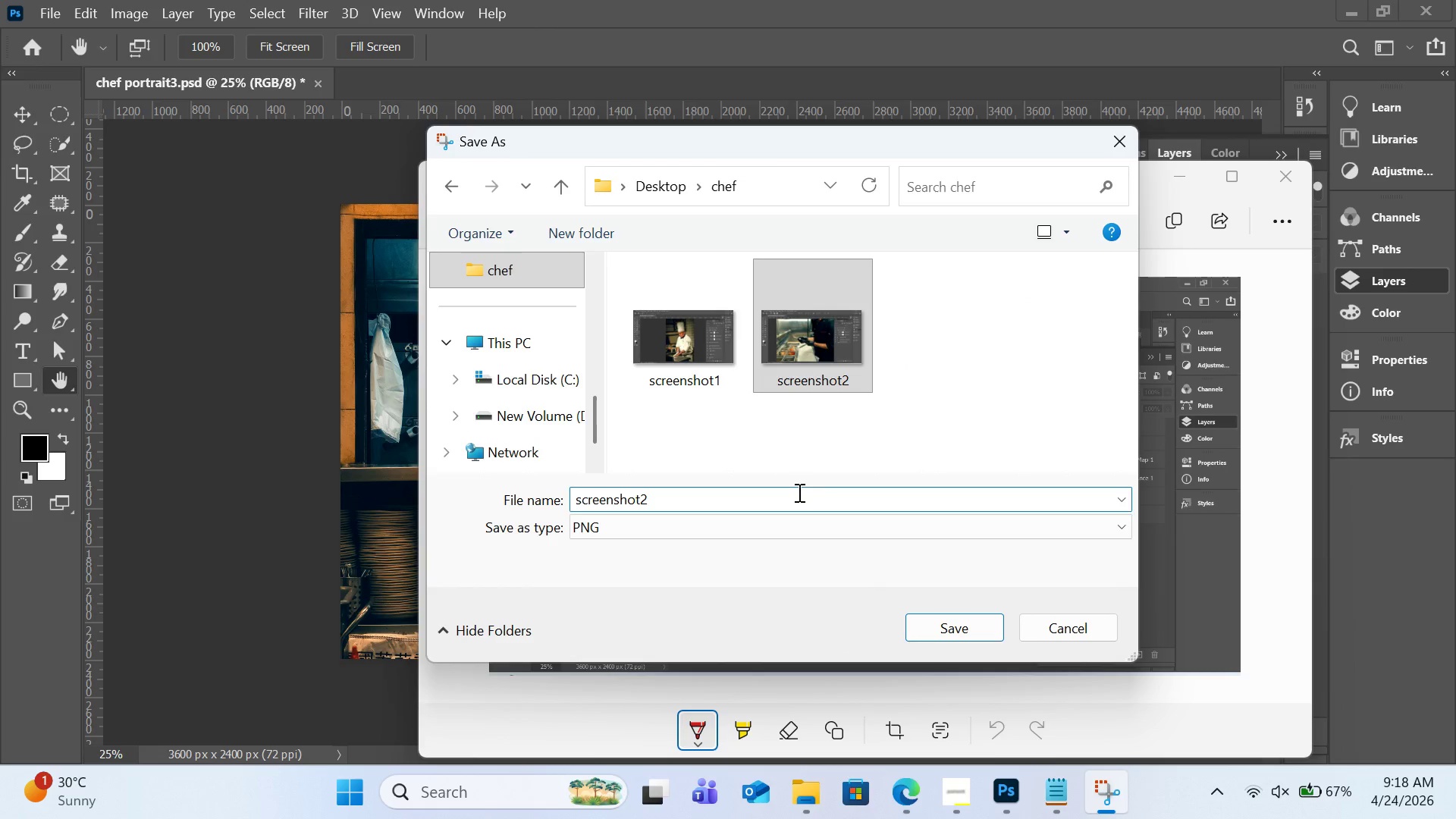 
key(Backspace)
 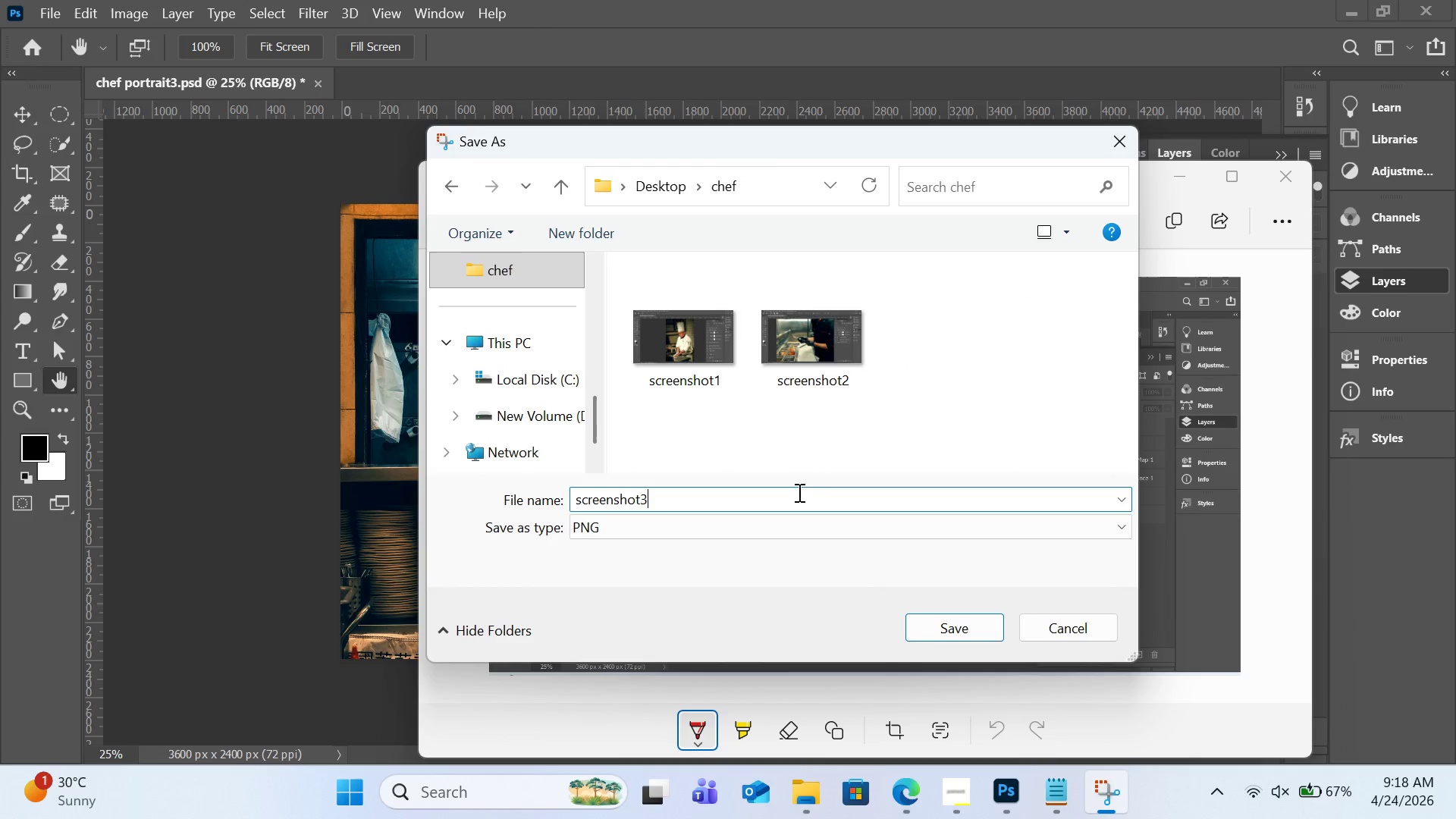 
key(3)
 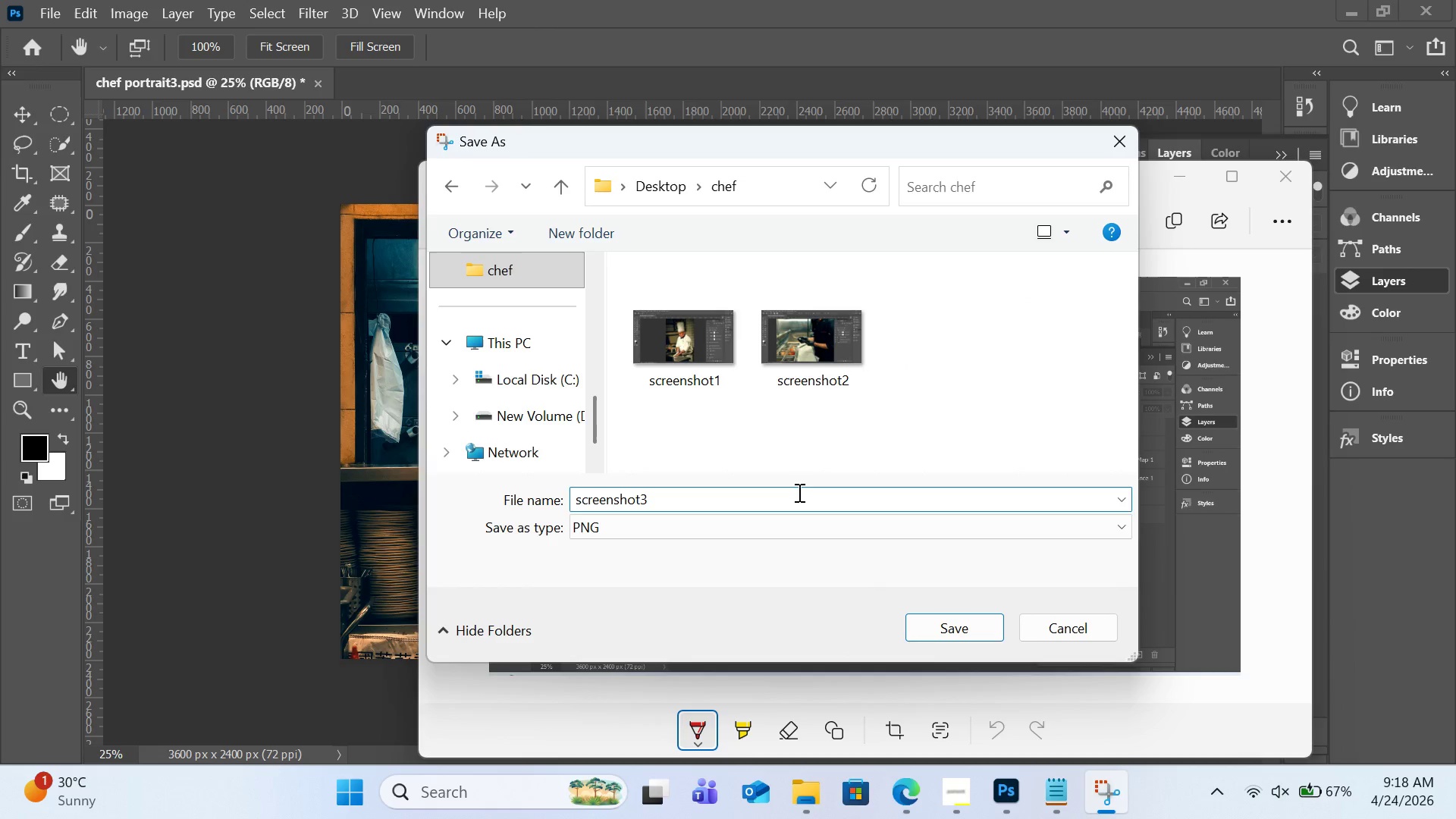 
key(Enter)
 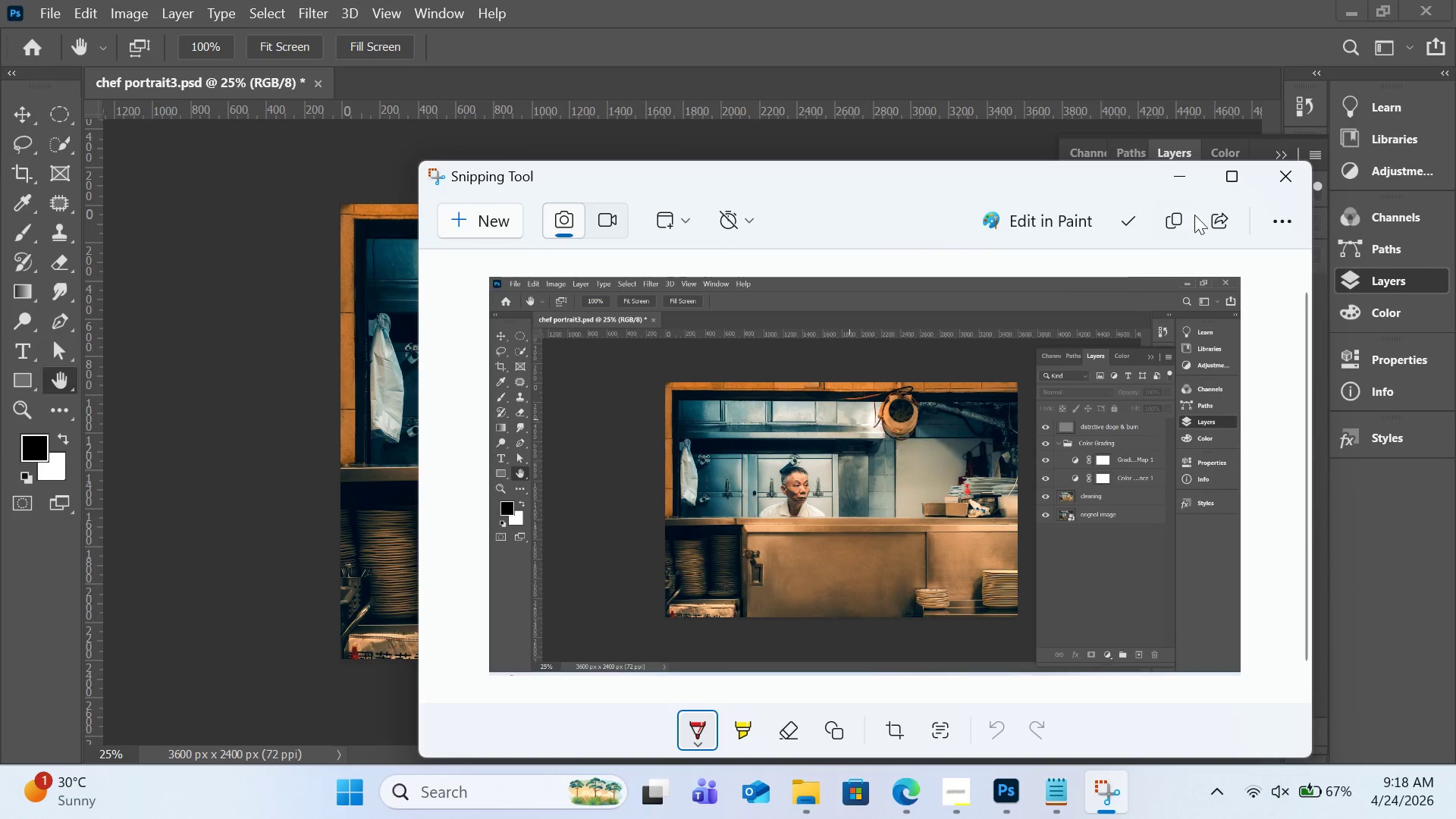 
left_click([1286, 179])
 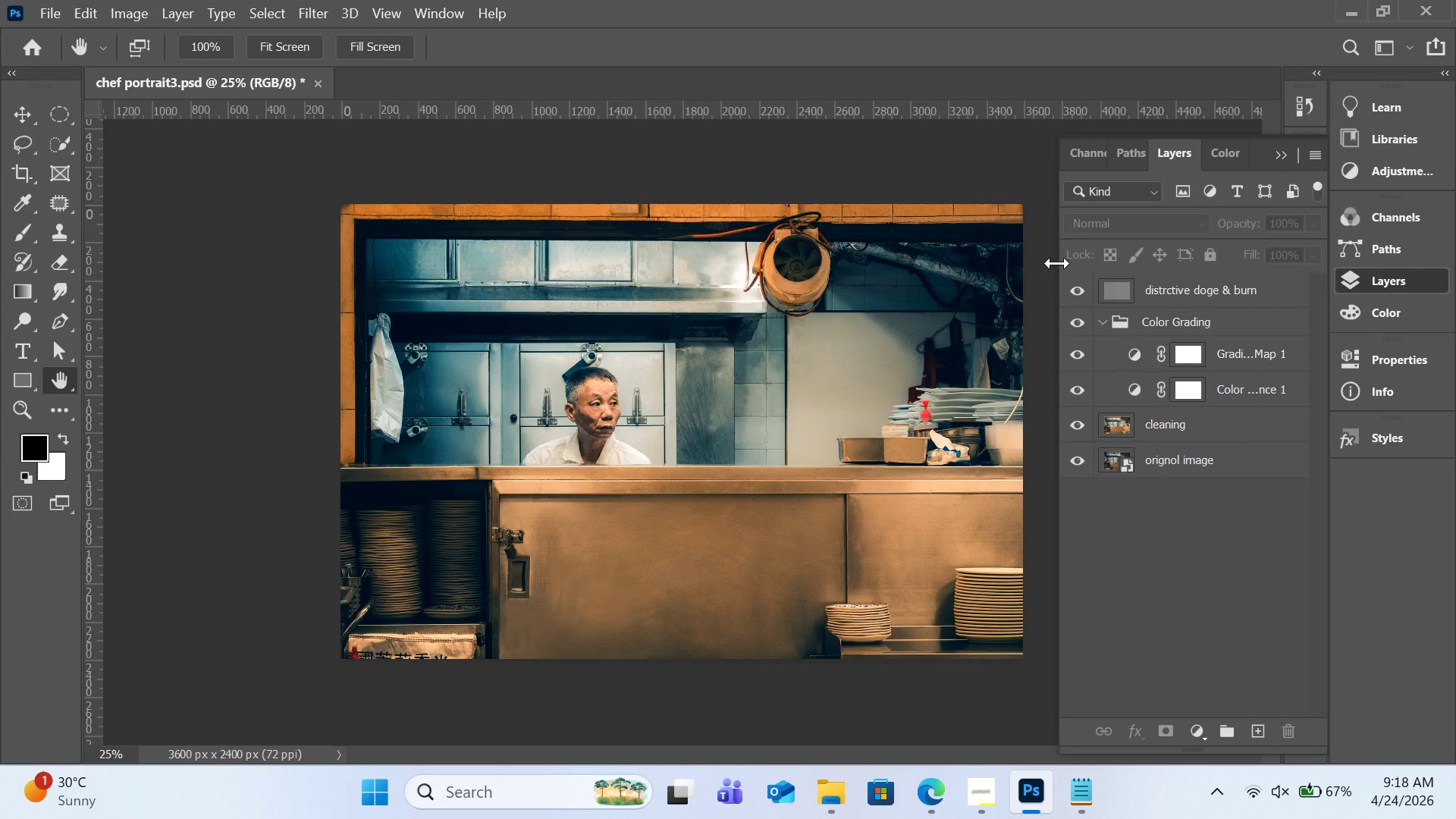 
left_click([42, 17])
 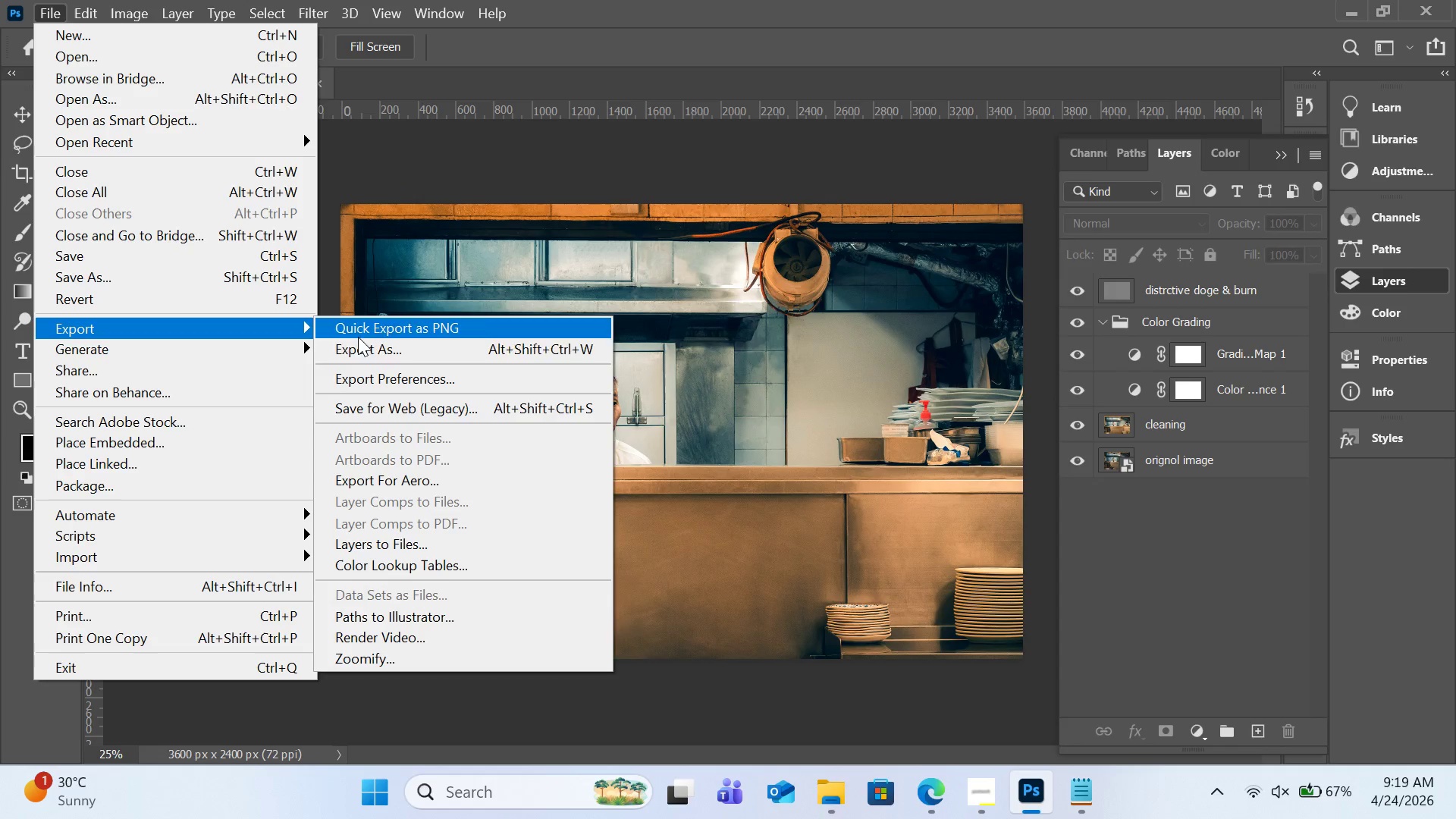 
left_click([369, 349])
 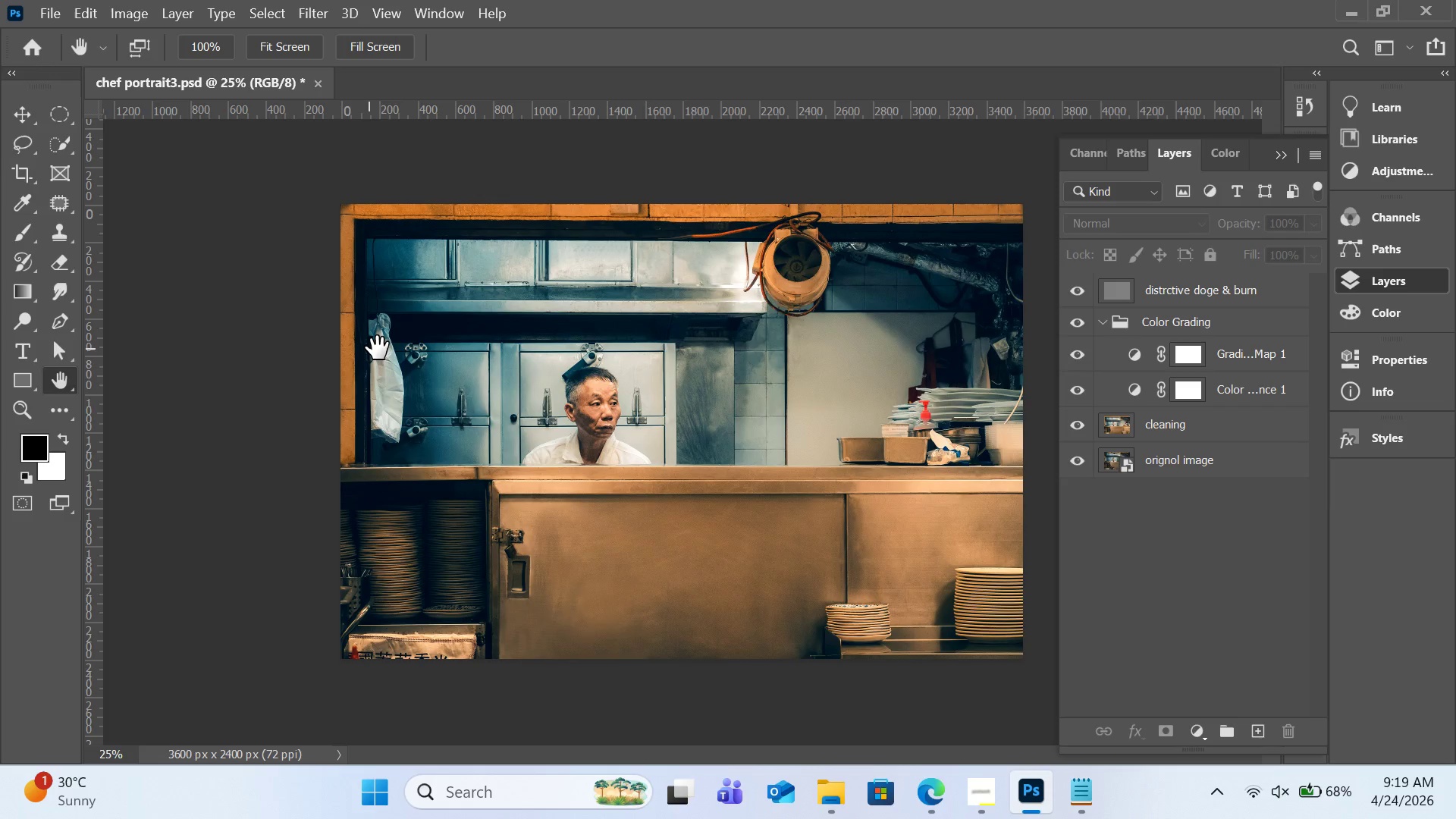 
wait(8.17)
 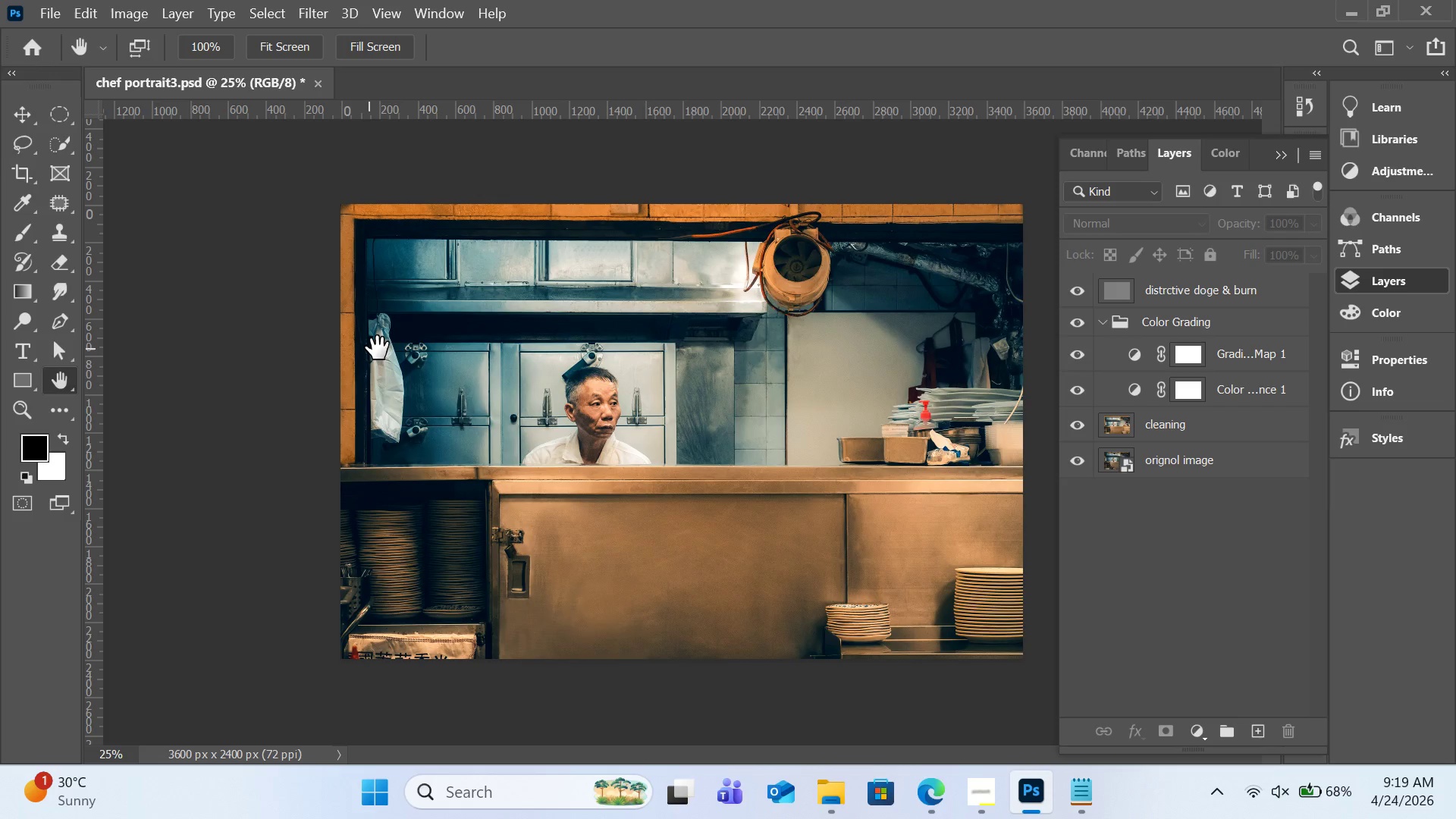 
left_click([55, 12])
 